 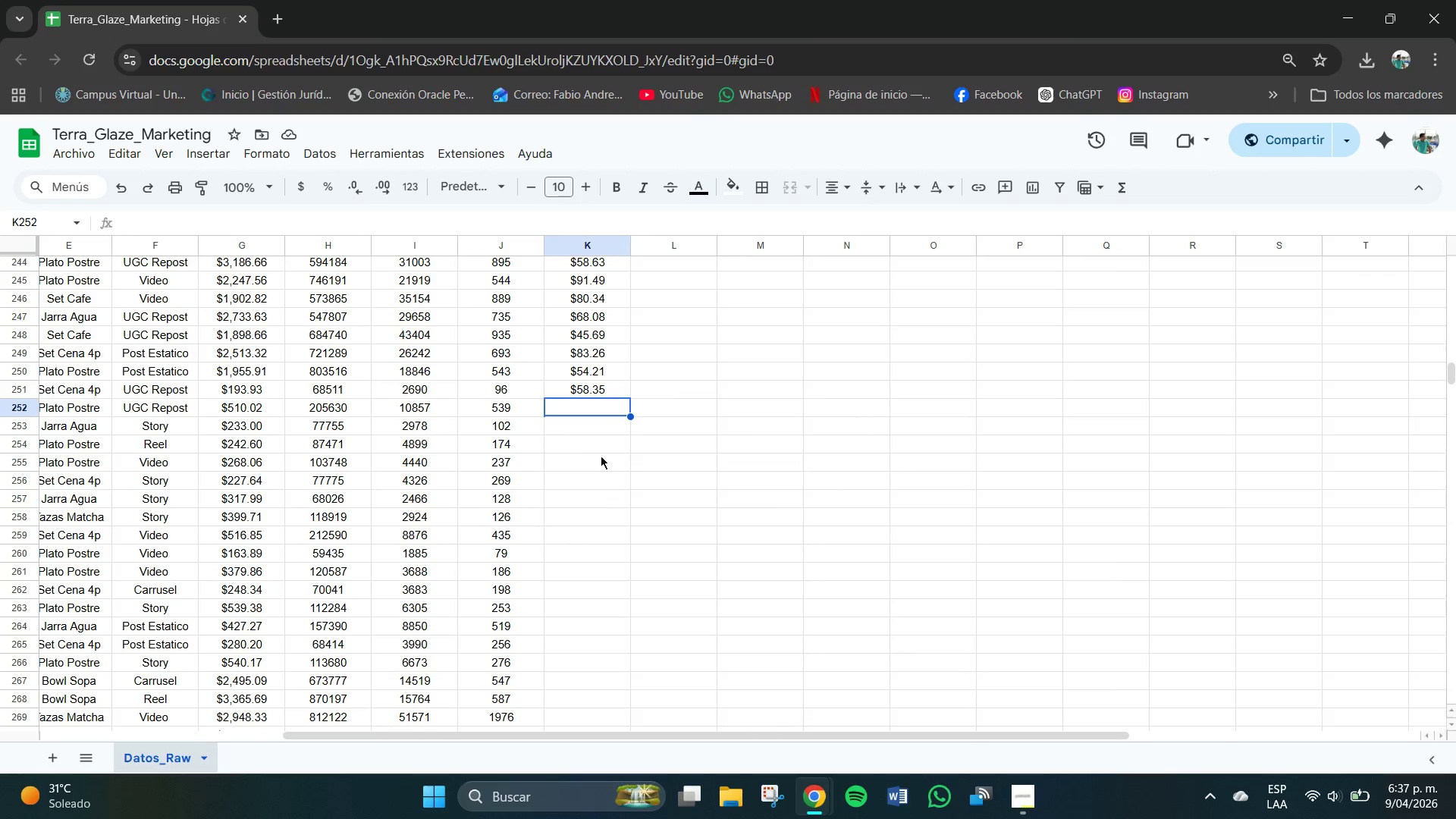 
left_click([598, 404])
 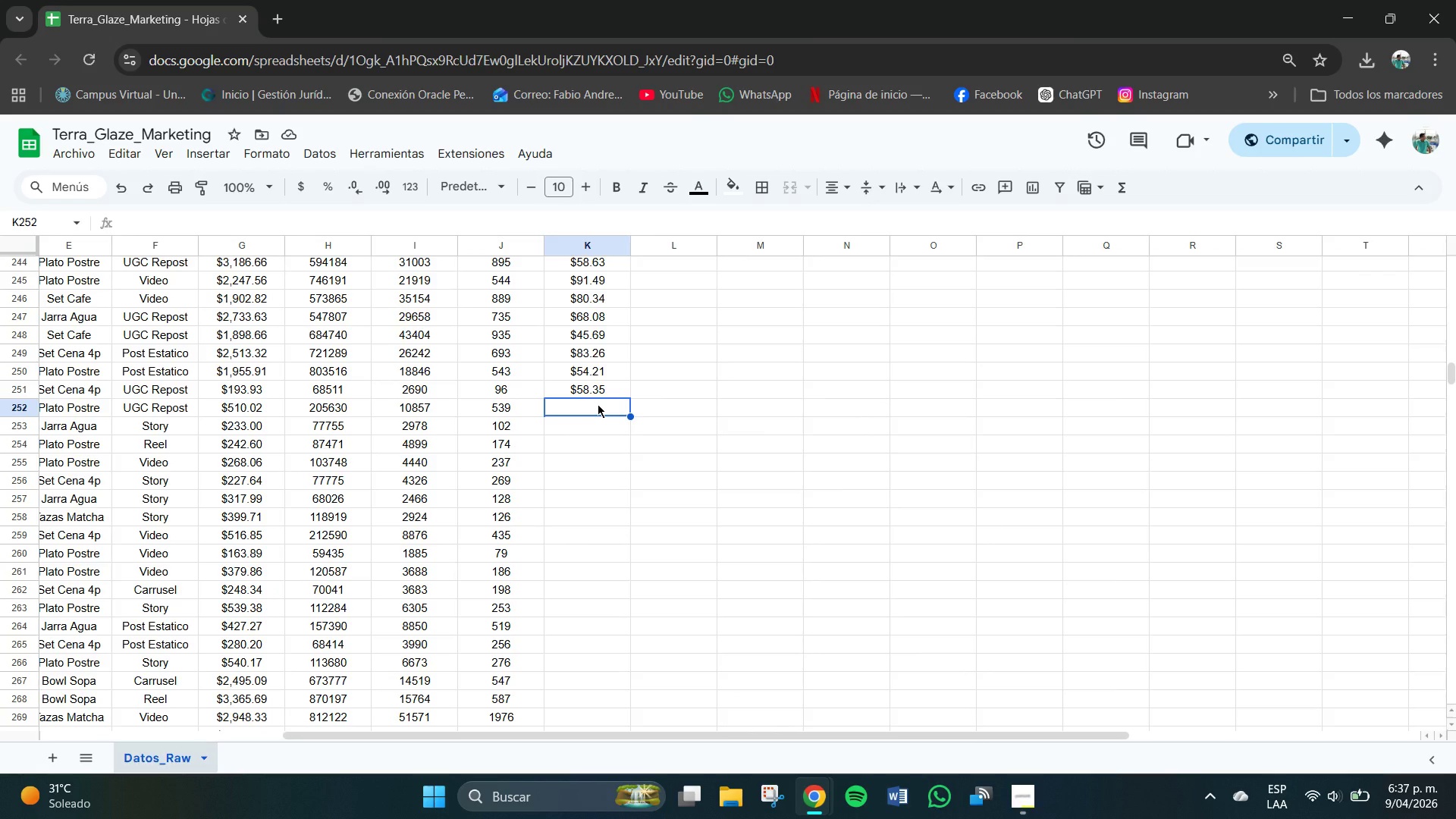 
key(Numpad9)
 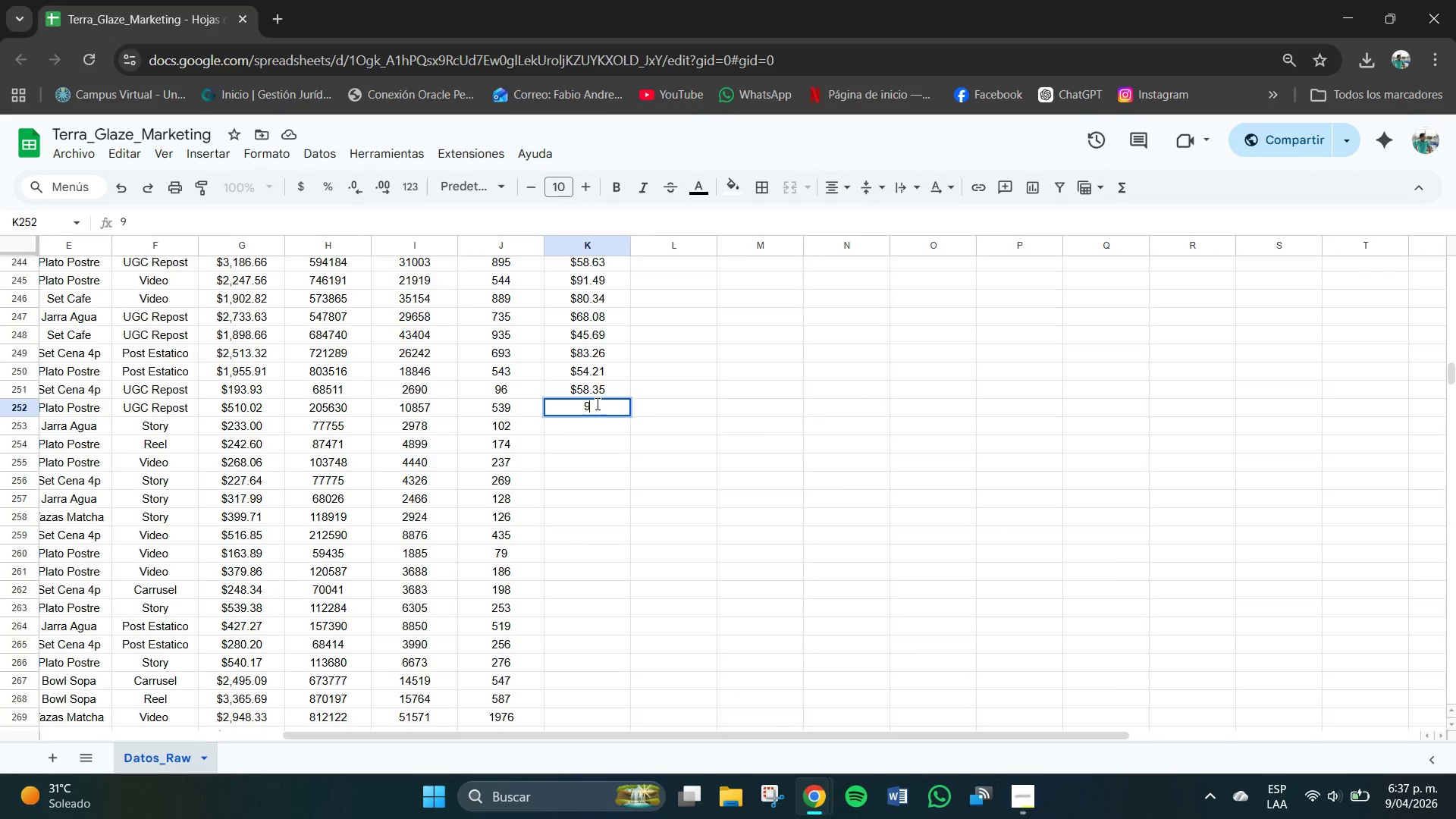 
key(Numpad6)
 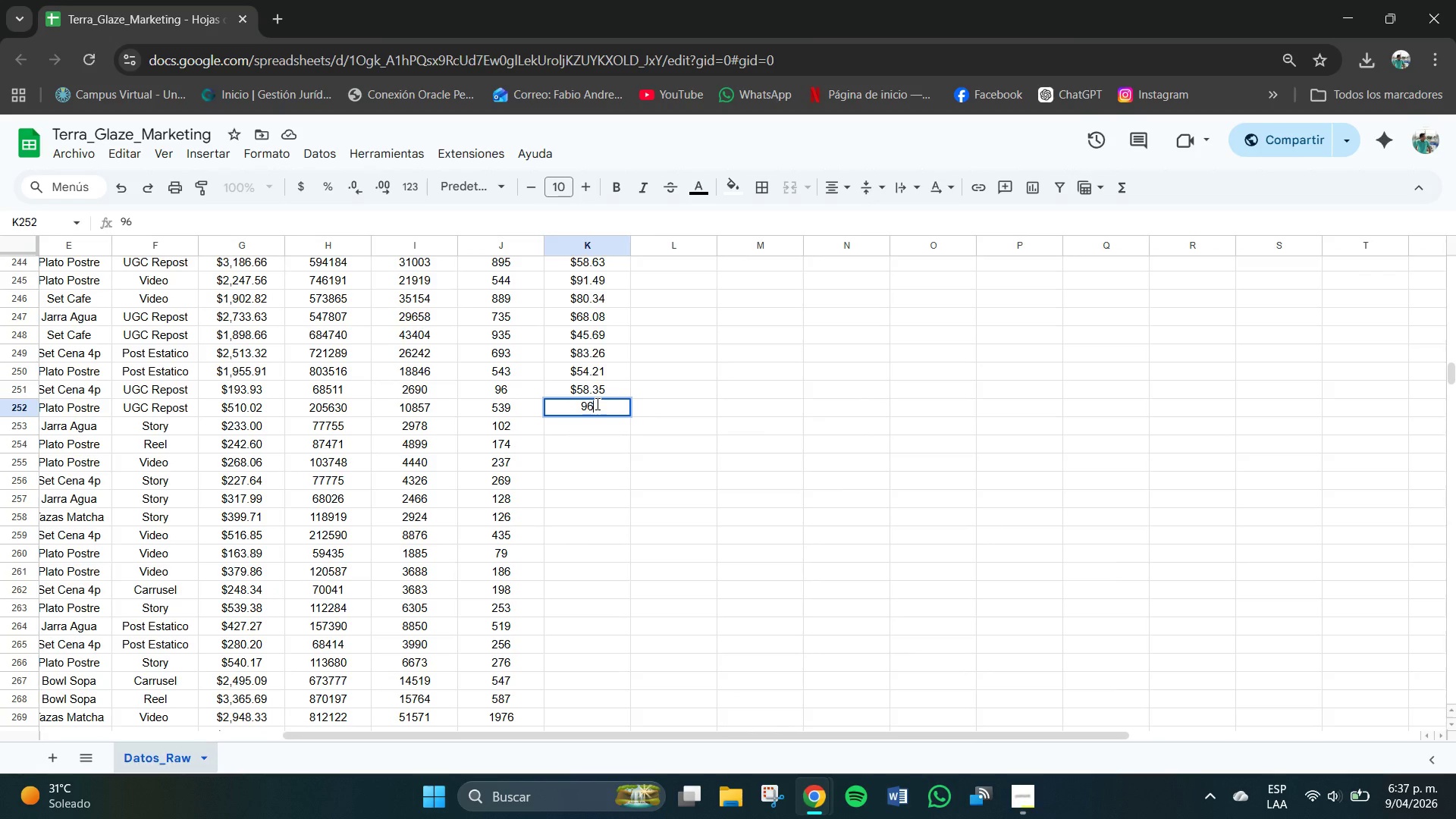 
key(NumpadDecimal)
 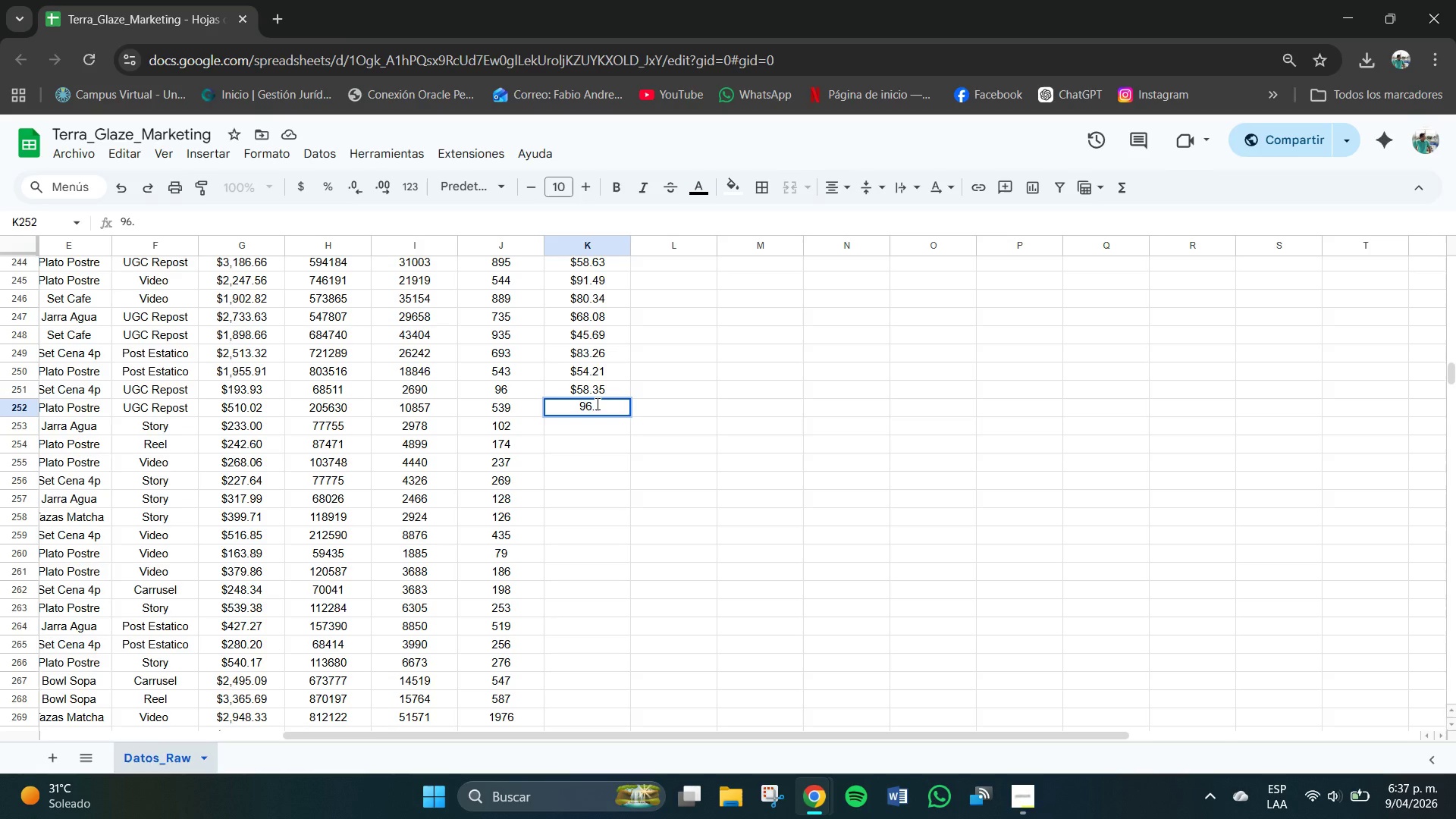 
key(Numpad3)
 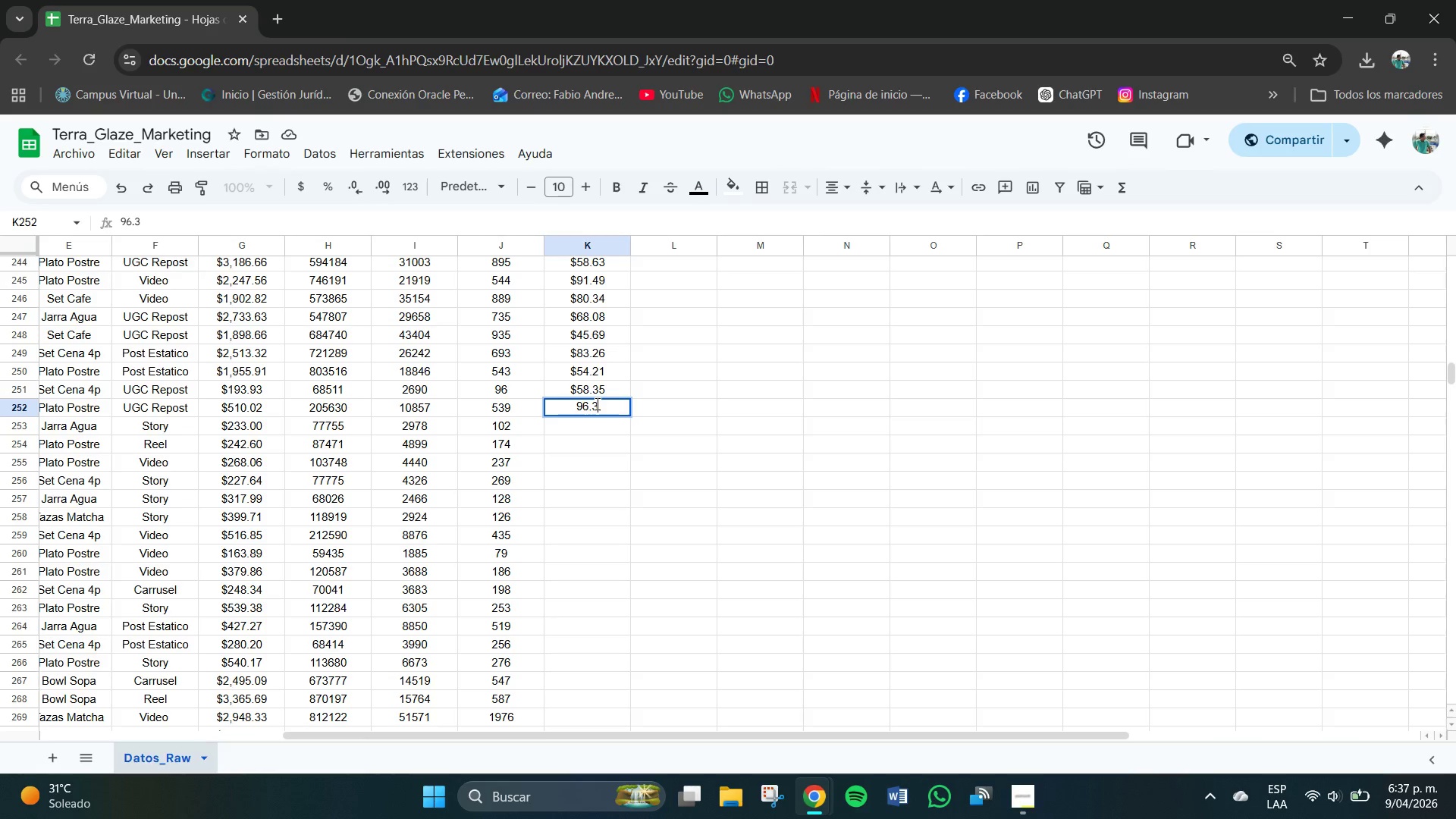 
key(Numpad9)
 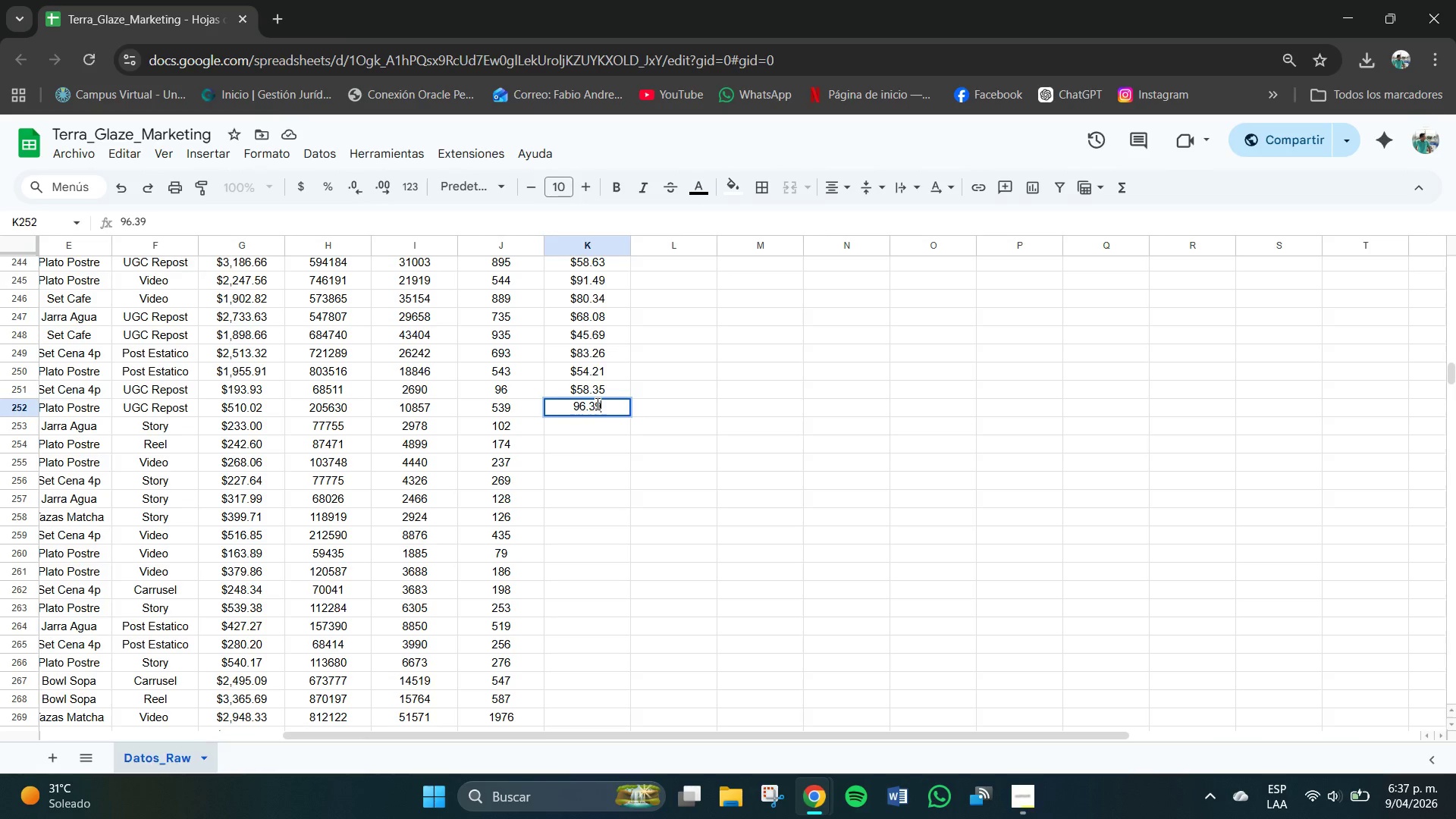 
key(NumpadEnter)
 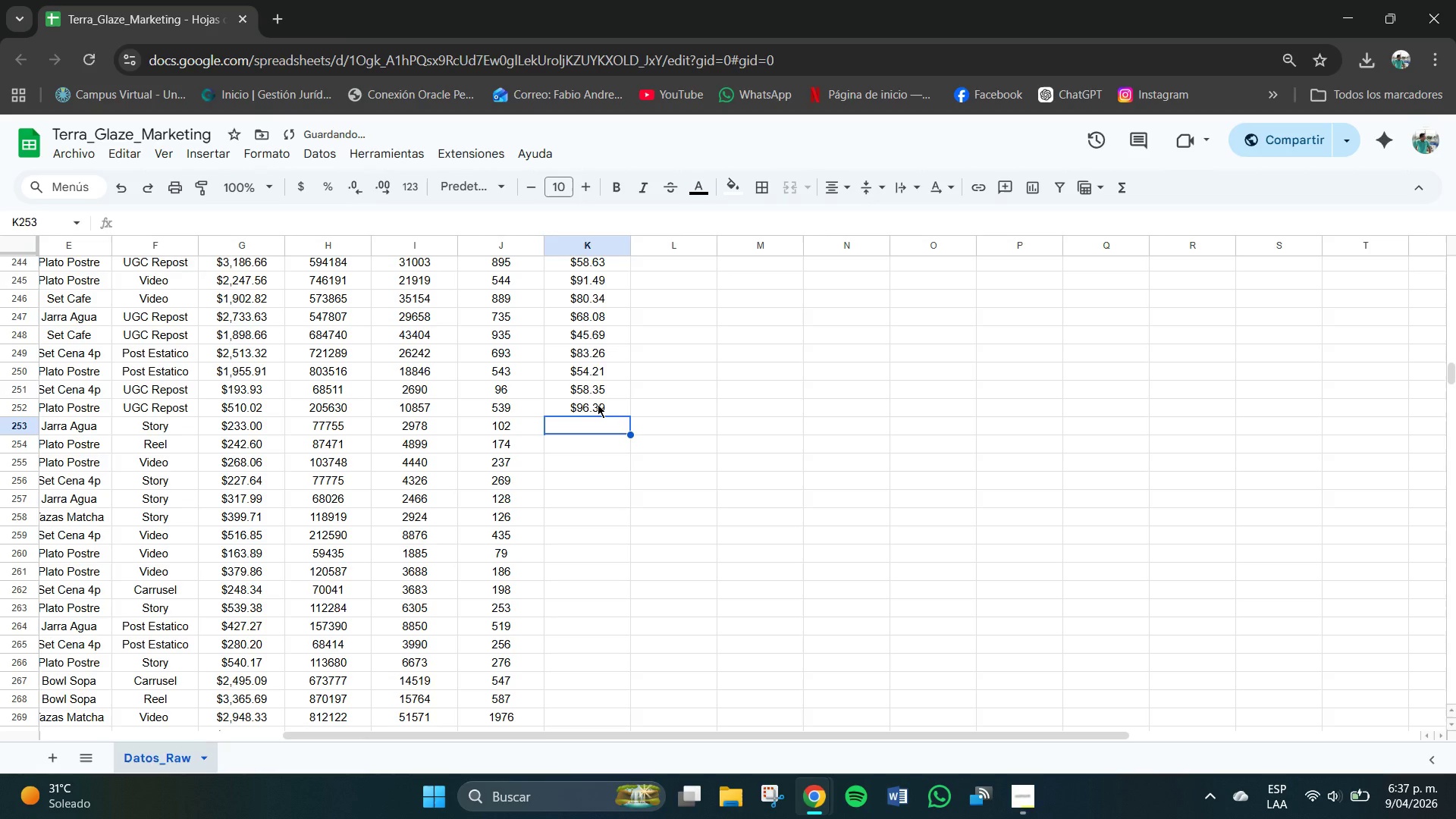 
key(Numpad1)
 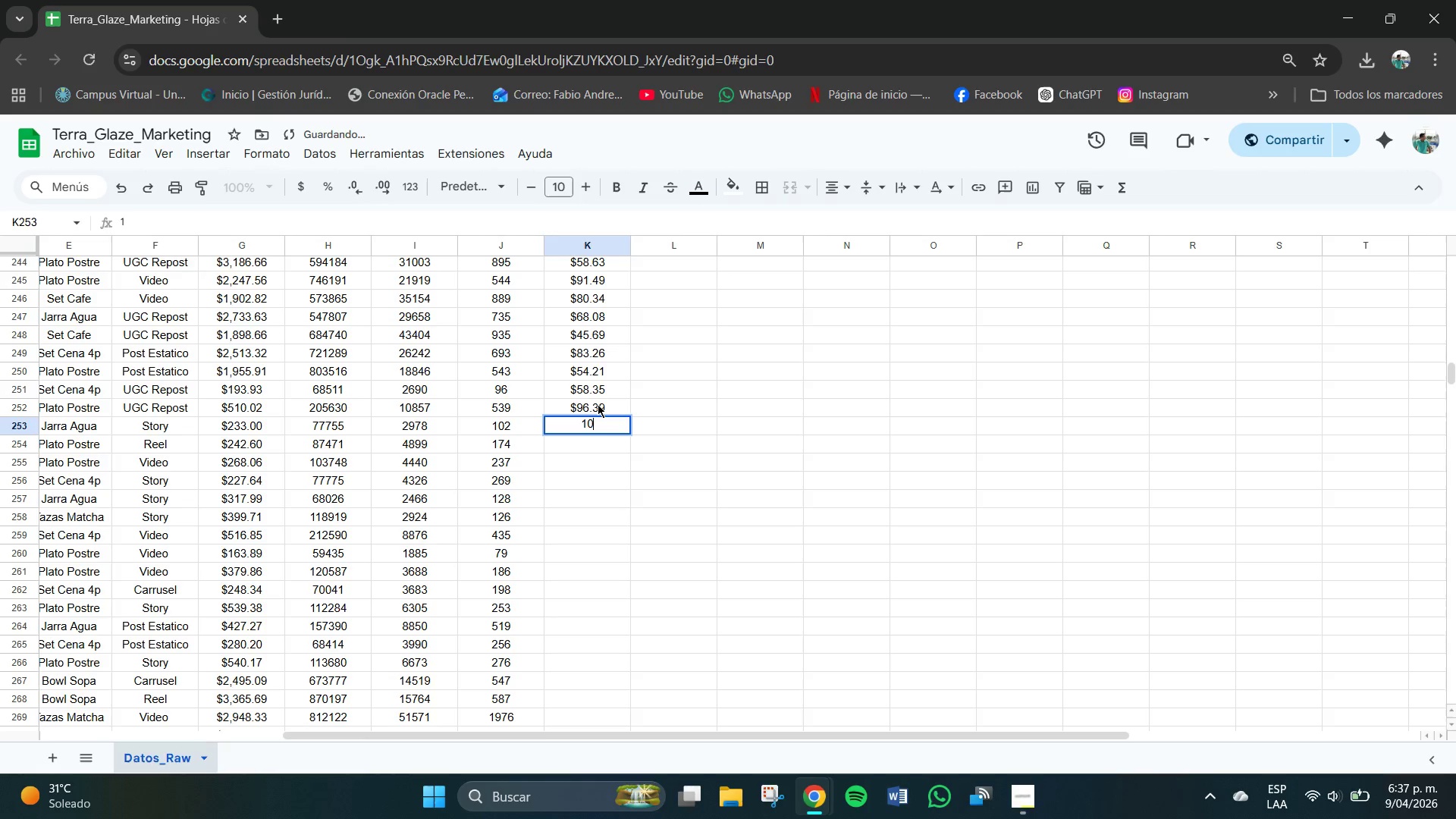 
key(Numpad0)
 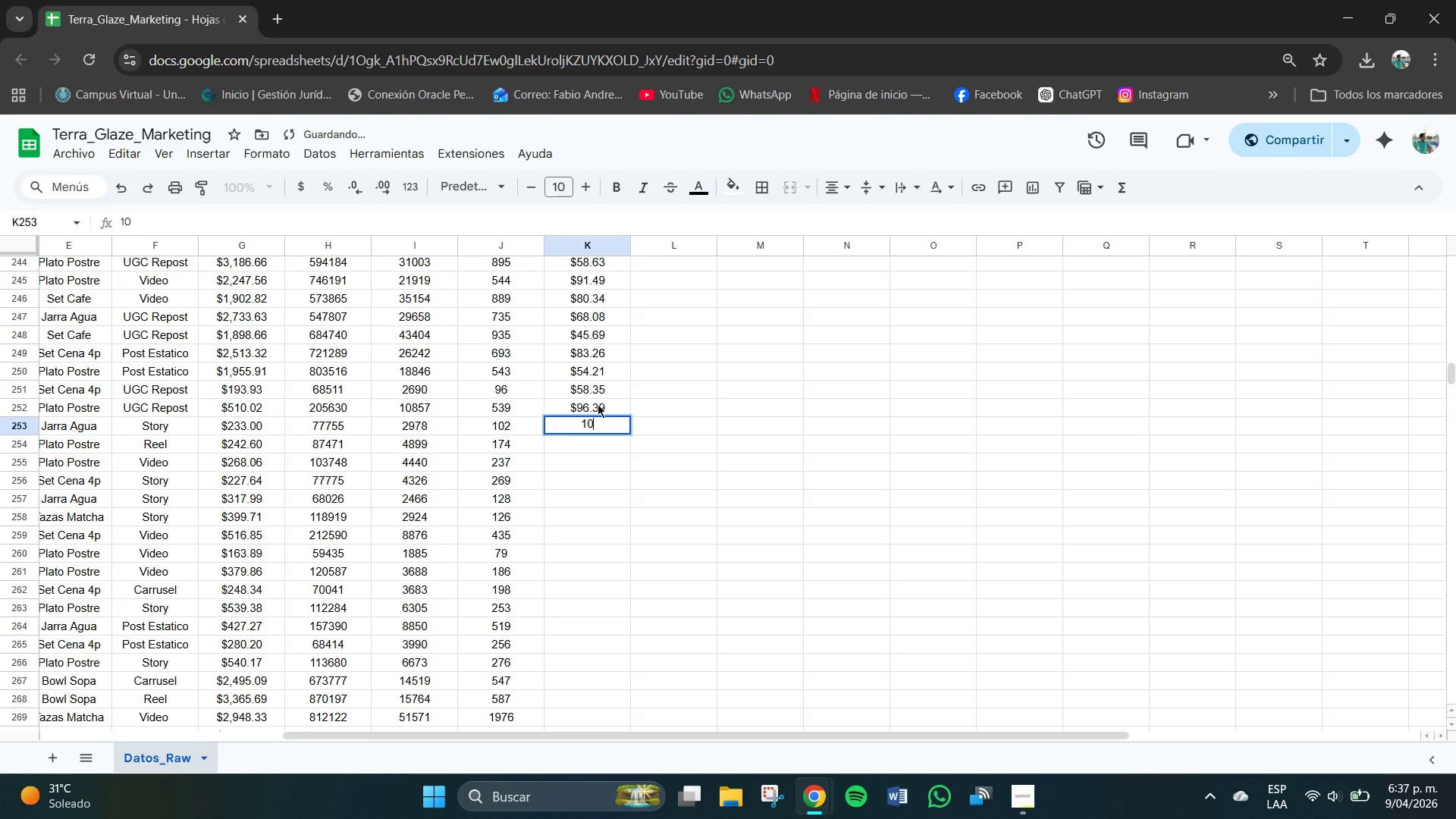 
key(Numpad1)
 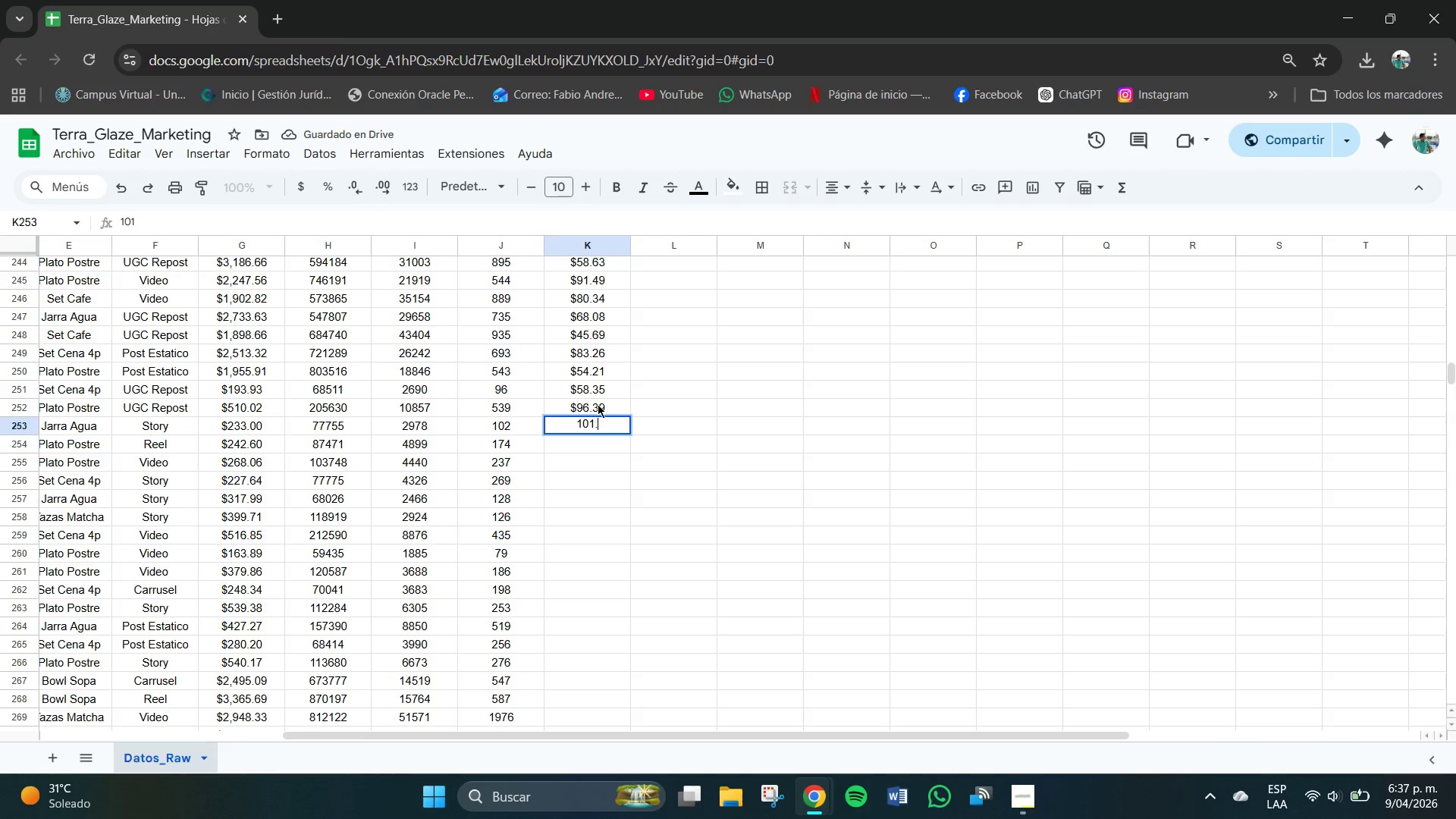 
key(NumpadDecimal)
 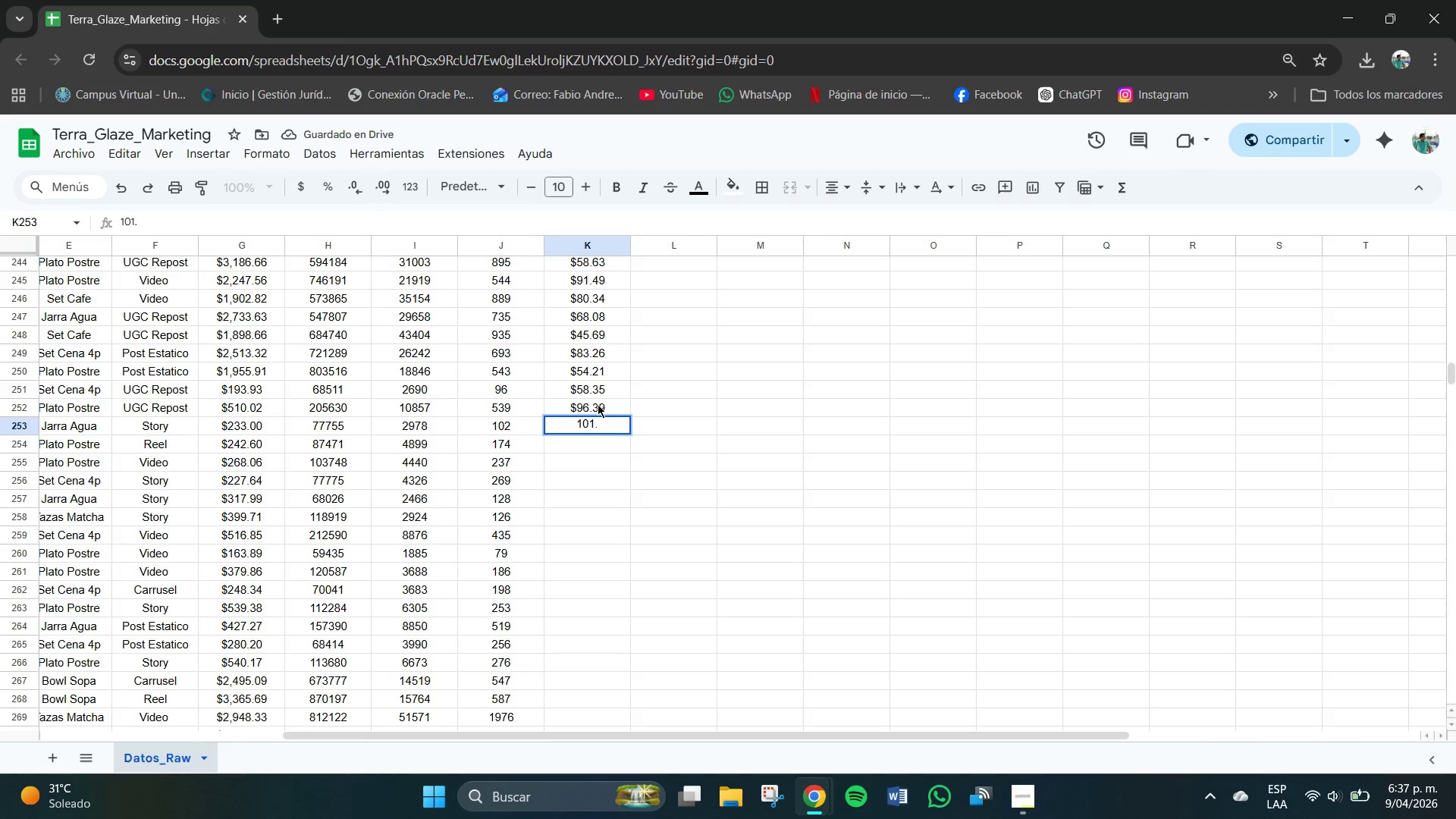 
key(Numpad9)
 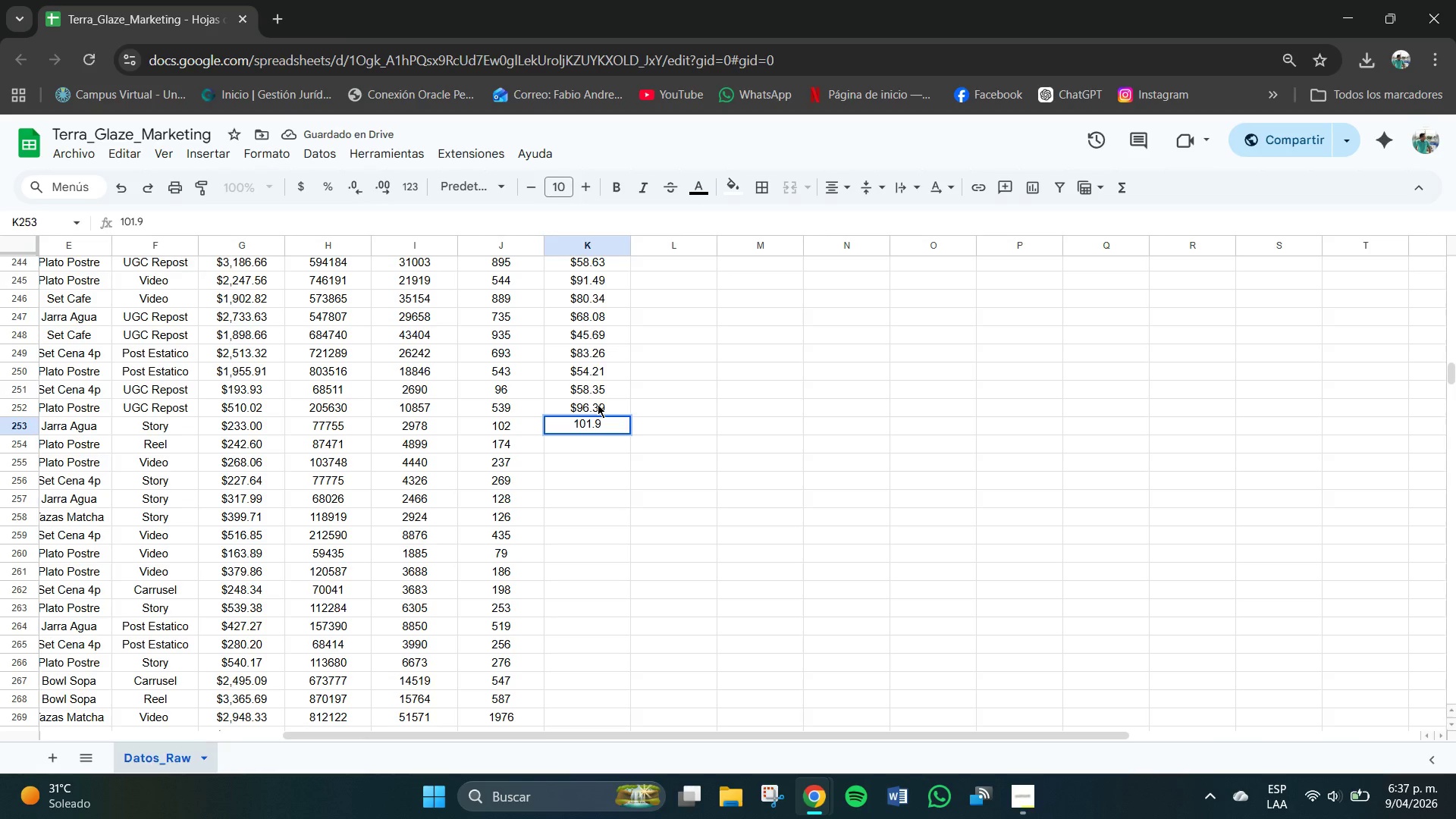 
key(Backspace)
 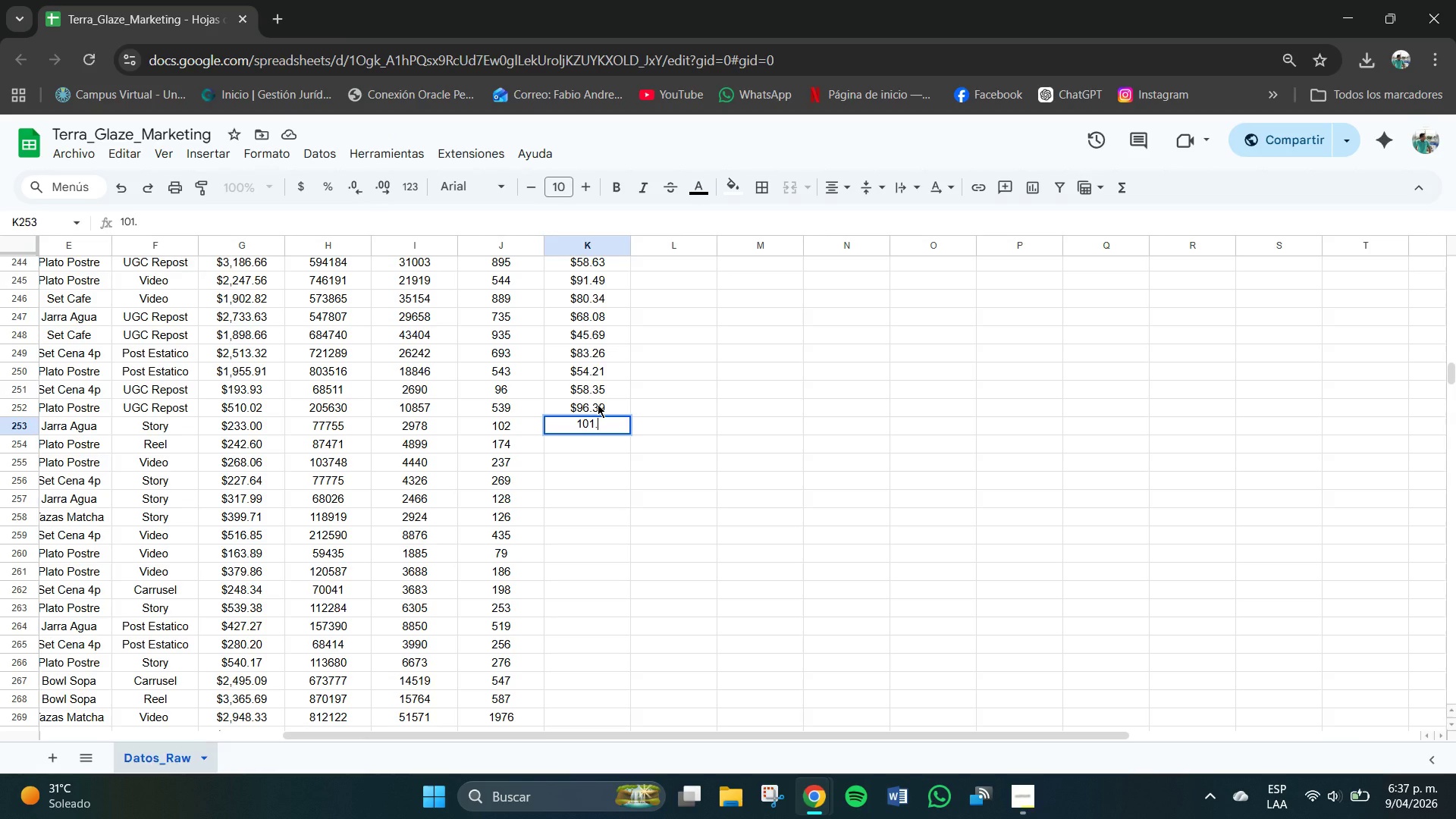 
key(Numpad0)
 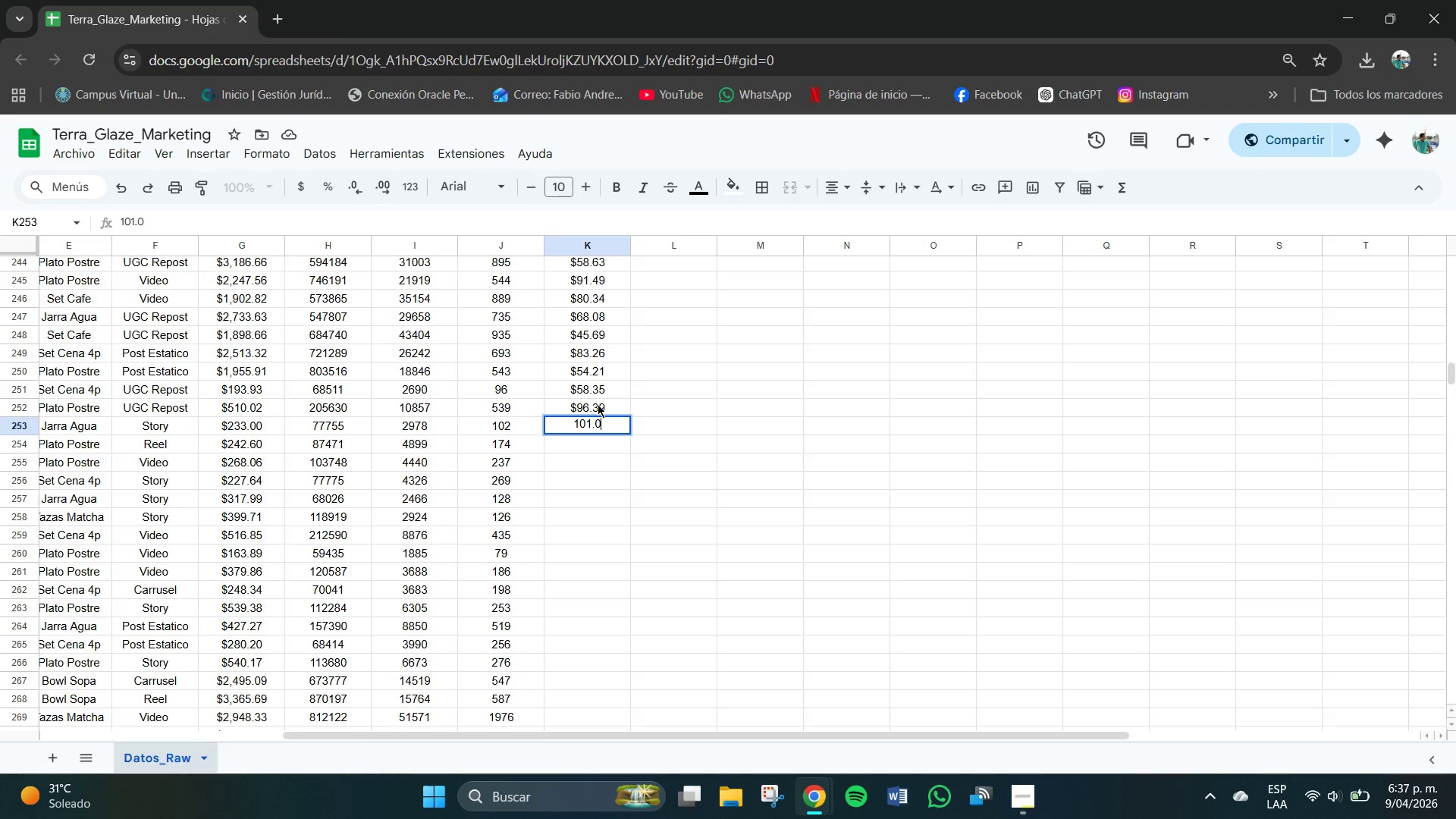 
key(Numpad6)
 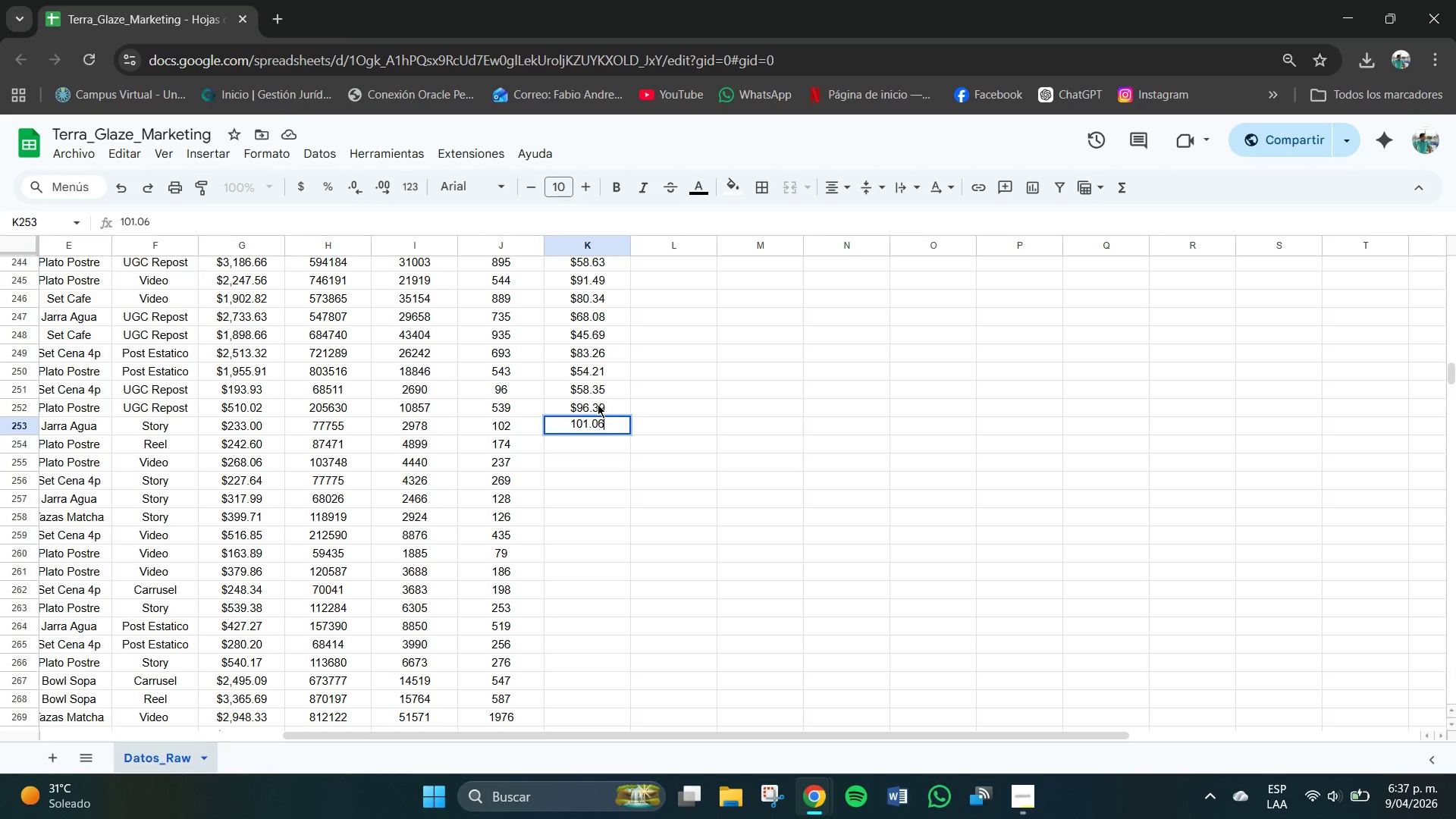 
key(NumpadEnter)
 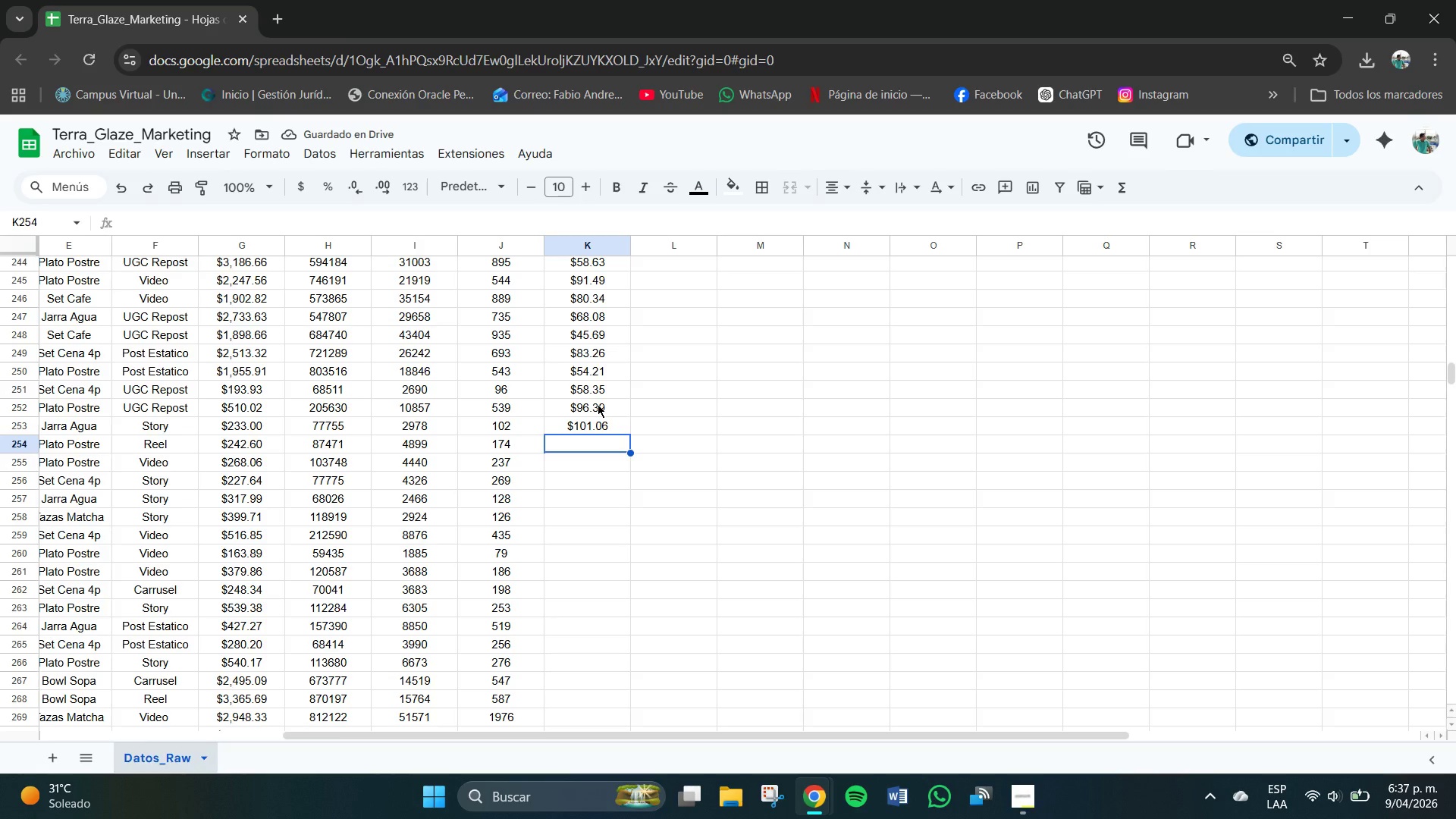 
wait(5.74)
 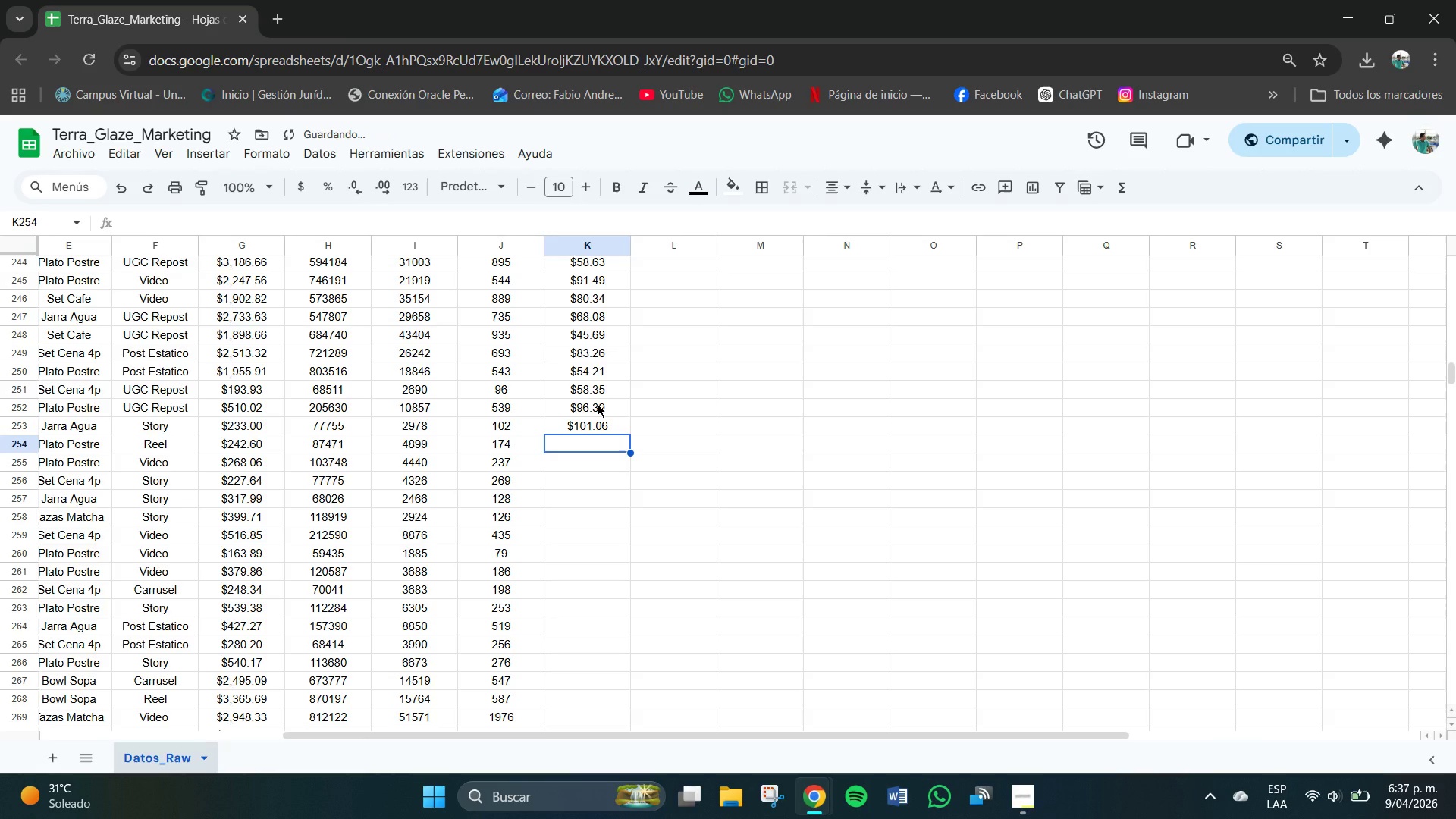 
key(Numpad6)
 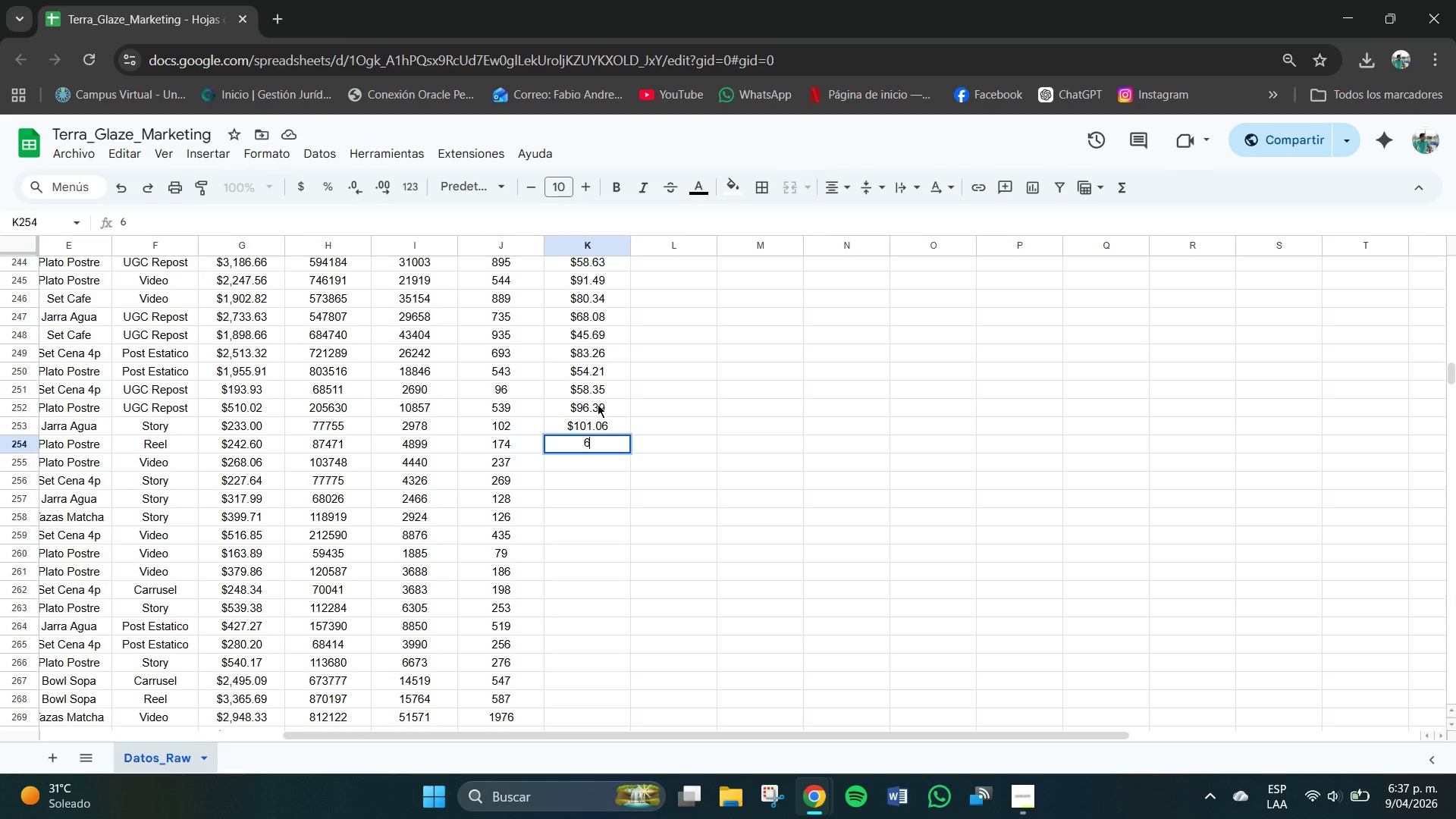 
key(Numpad2)
 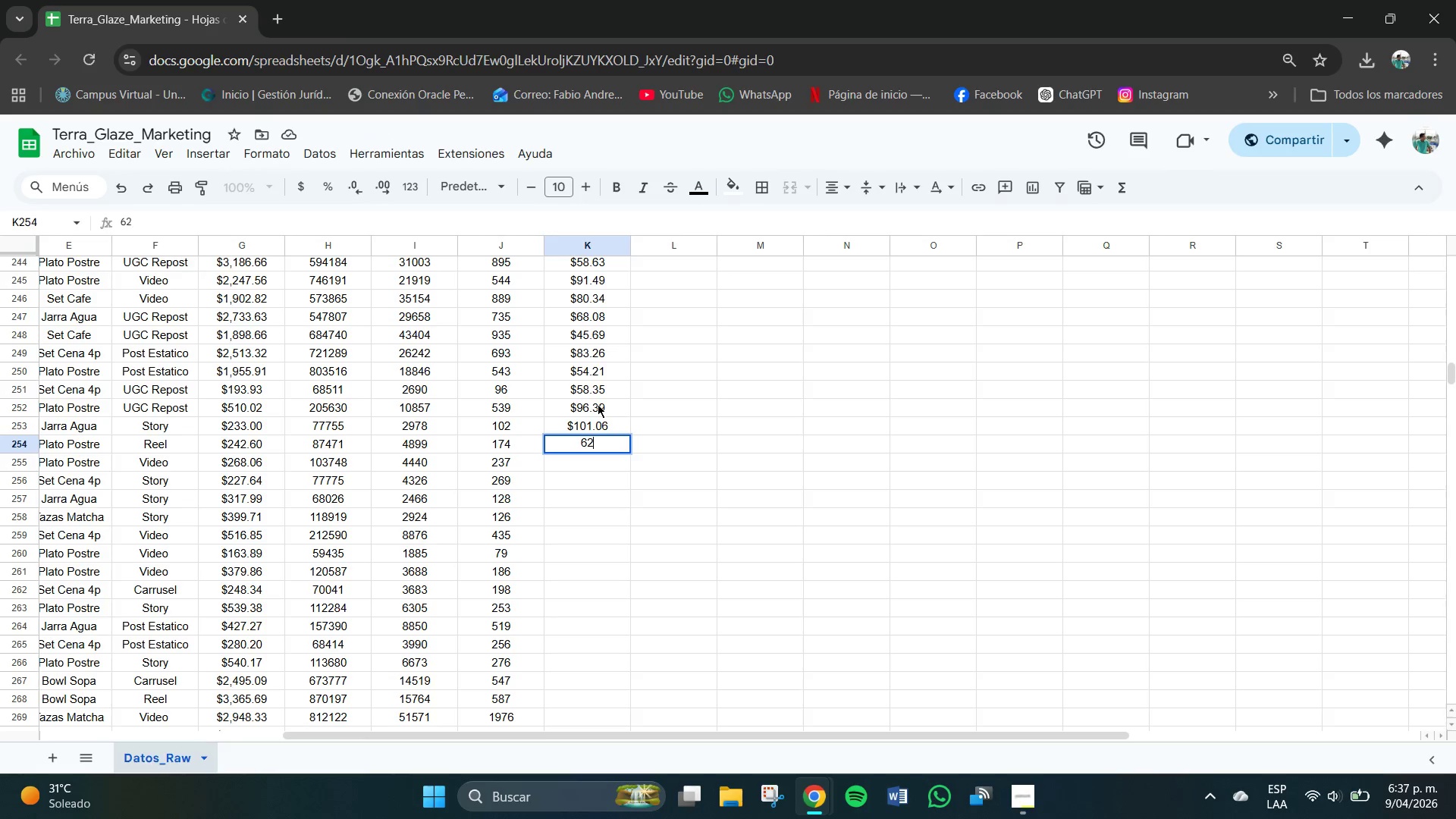 
key(NumpadDecimal)
 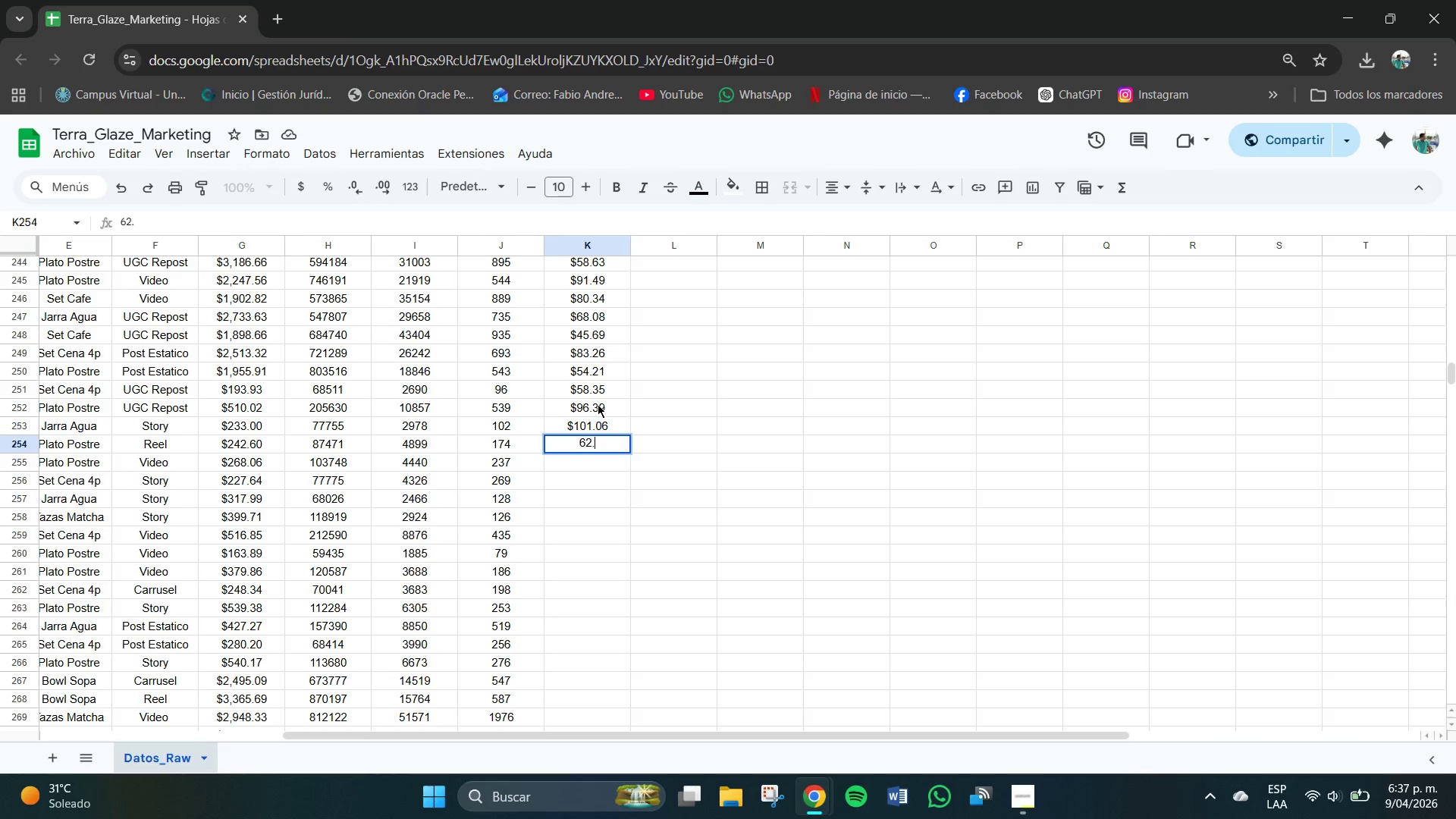 
key(Numpad6)
 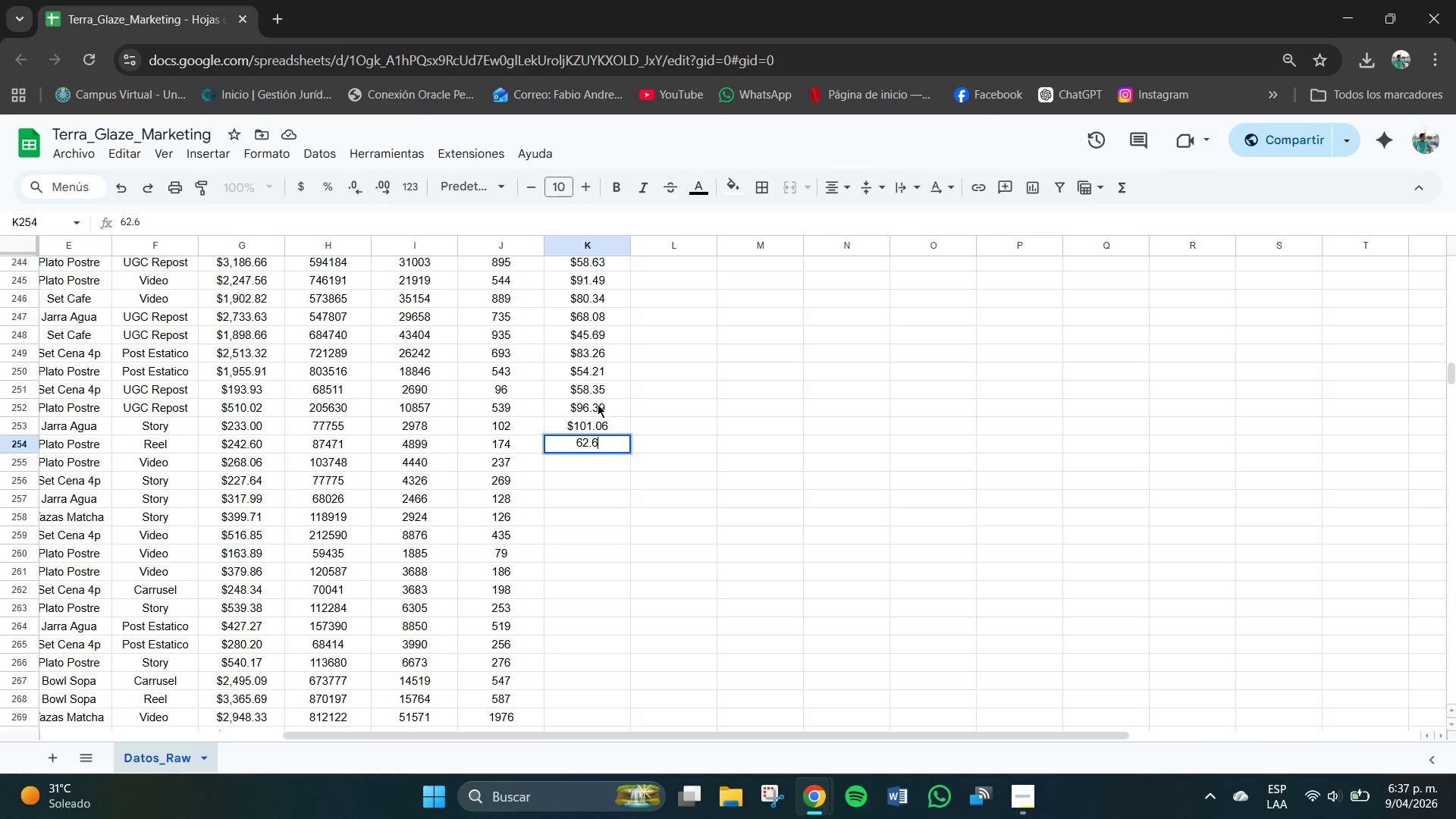 
key(Numpad3)
 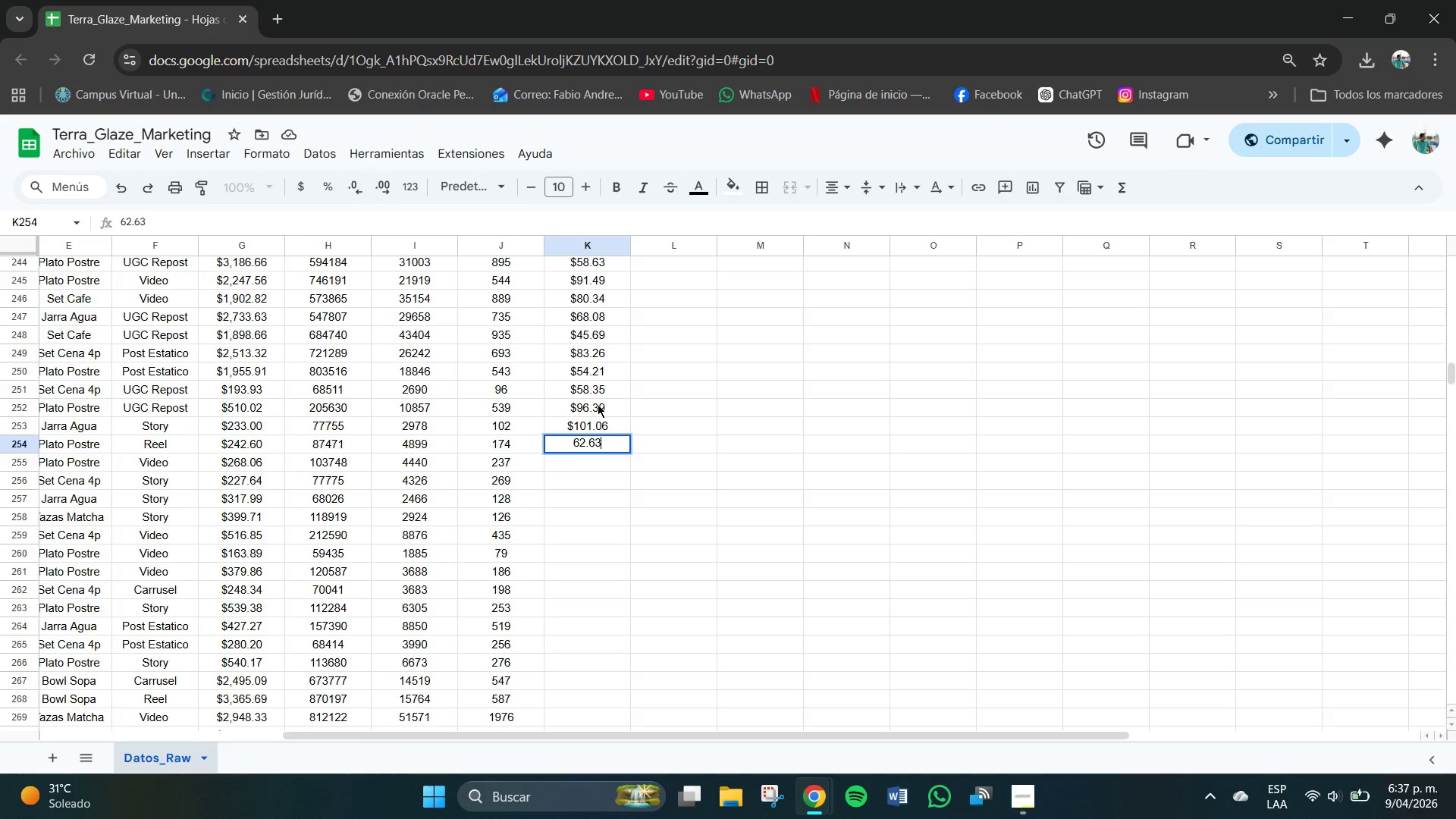 
key(NumpadEnter)
 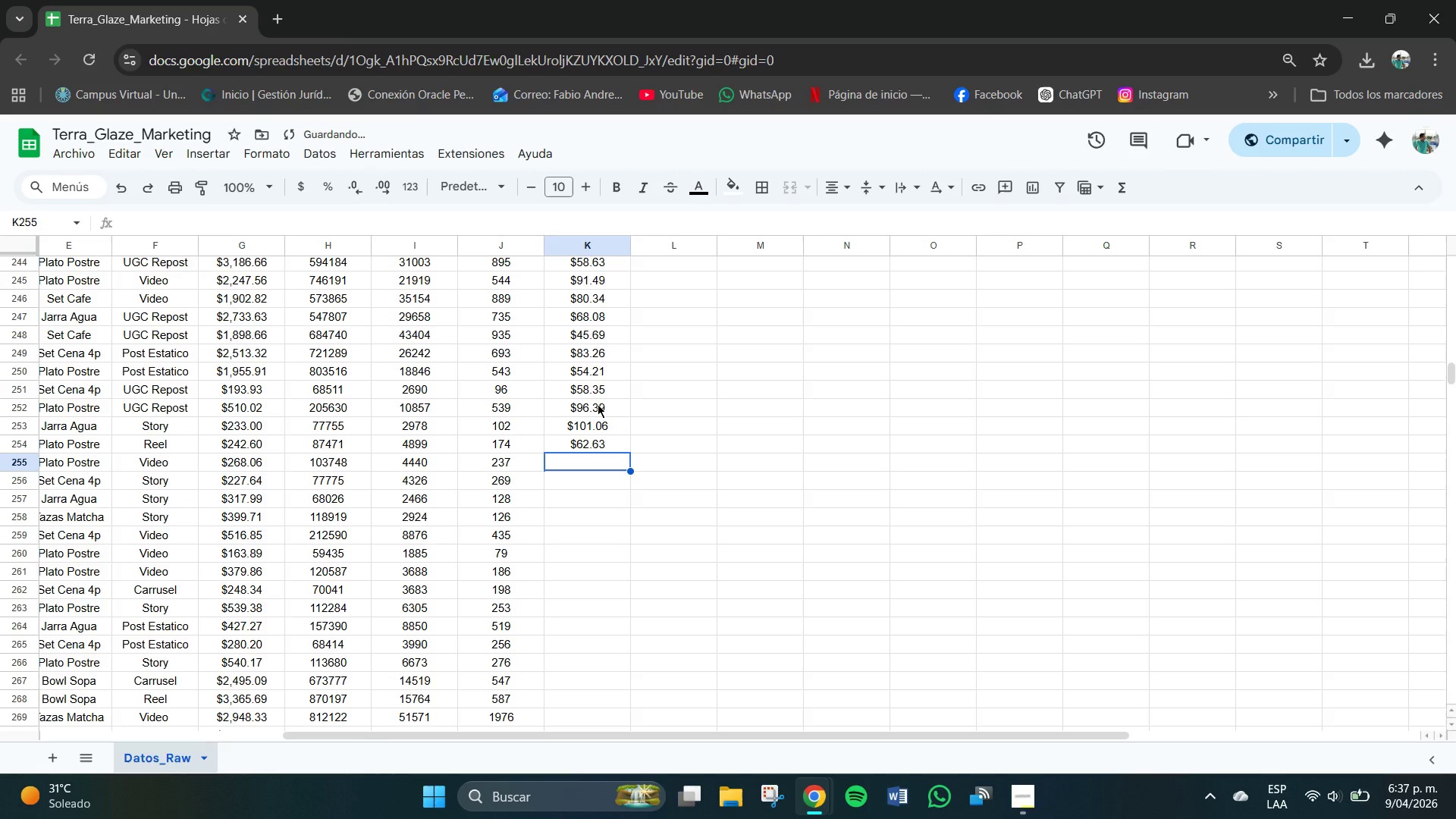 
key(Numpad9)
 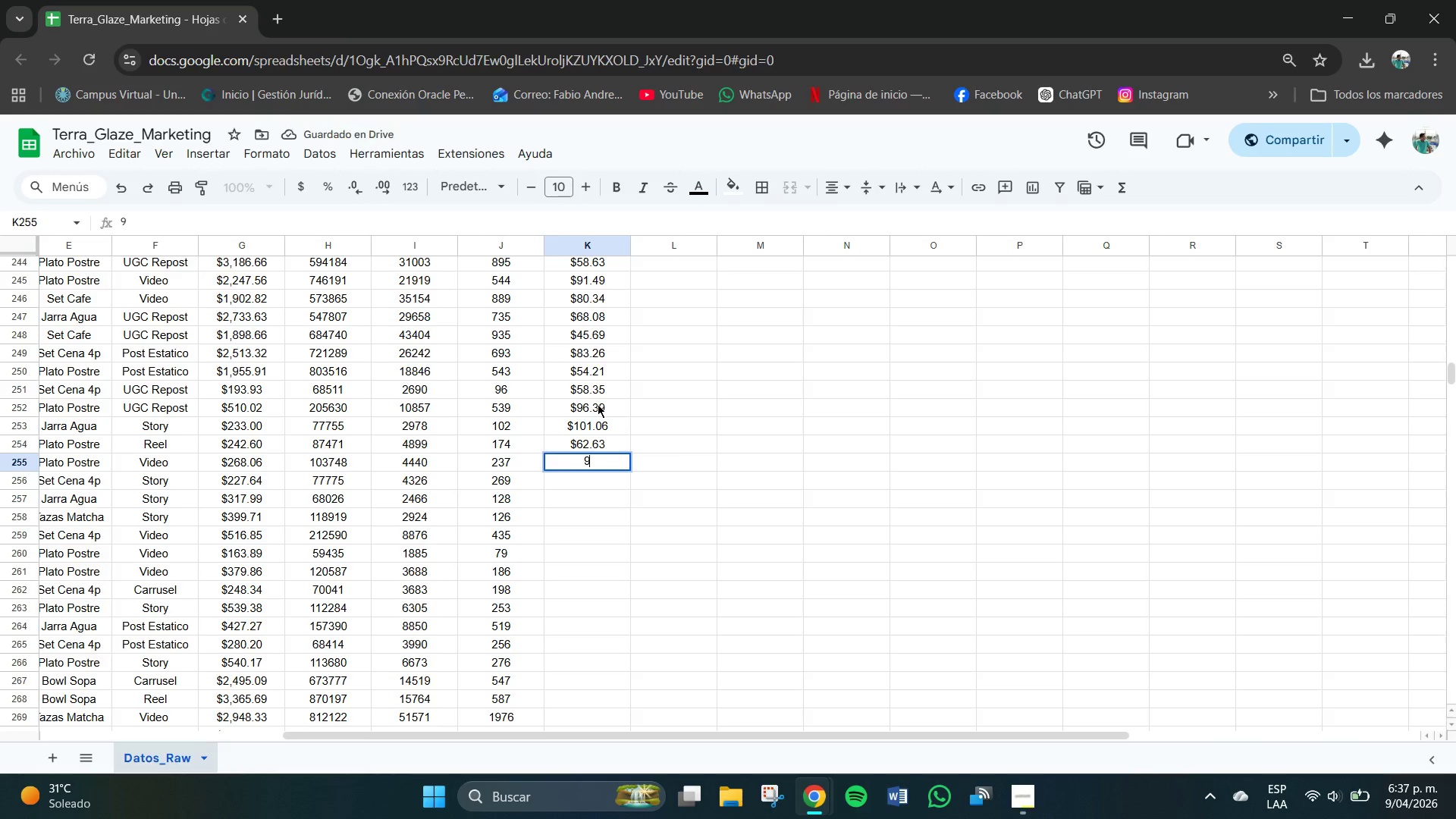 
key(Numpad9)
 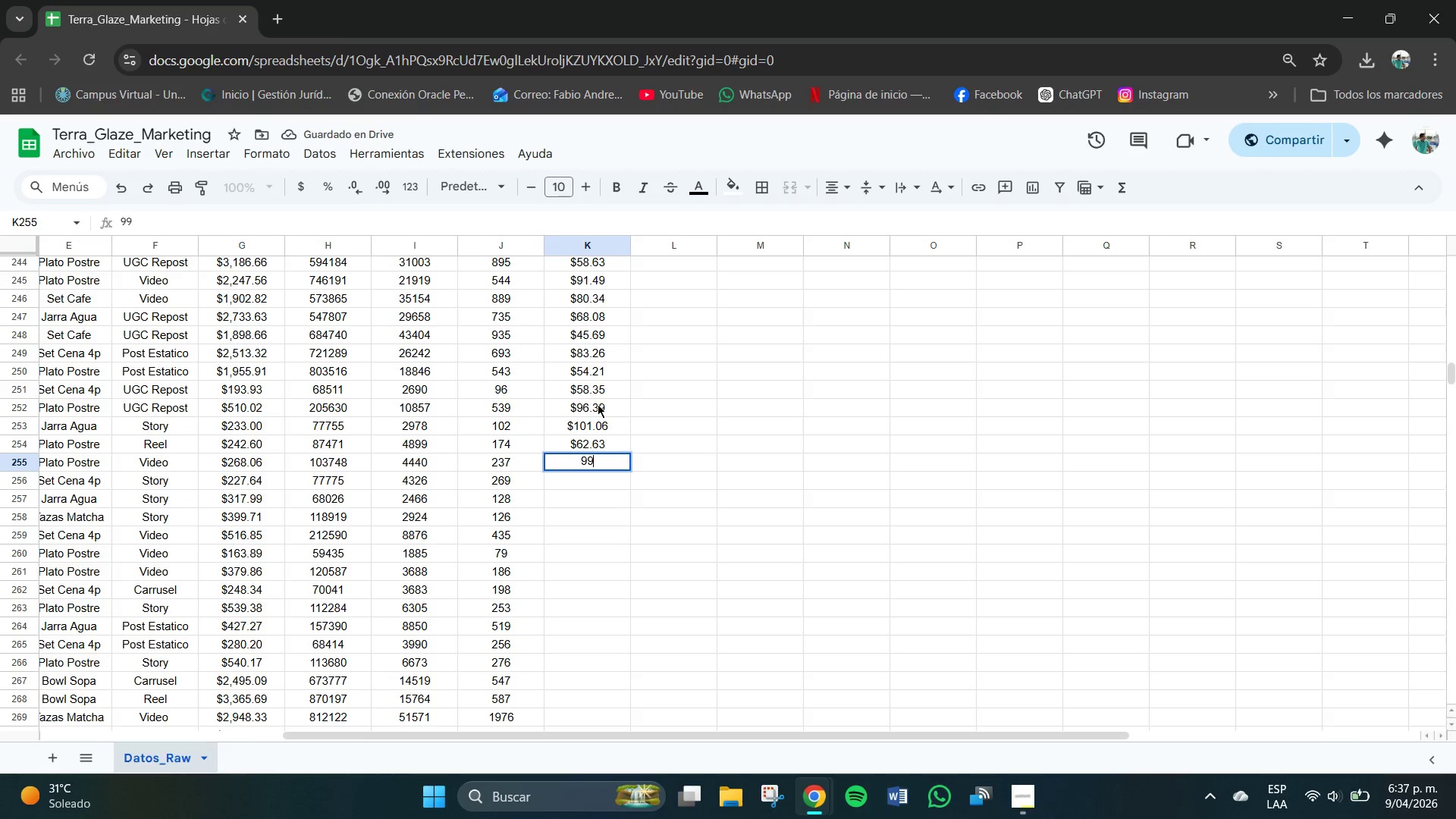 
key(NumpadDecimal)
 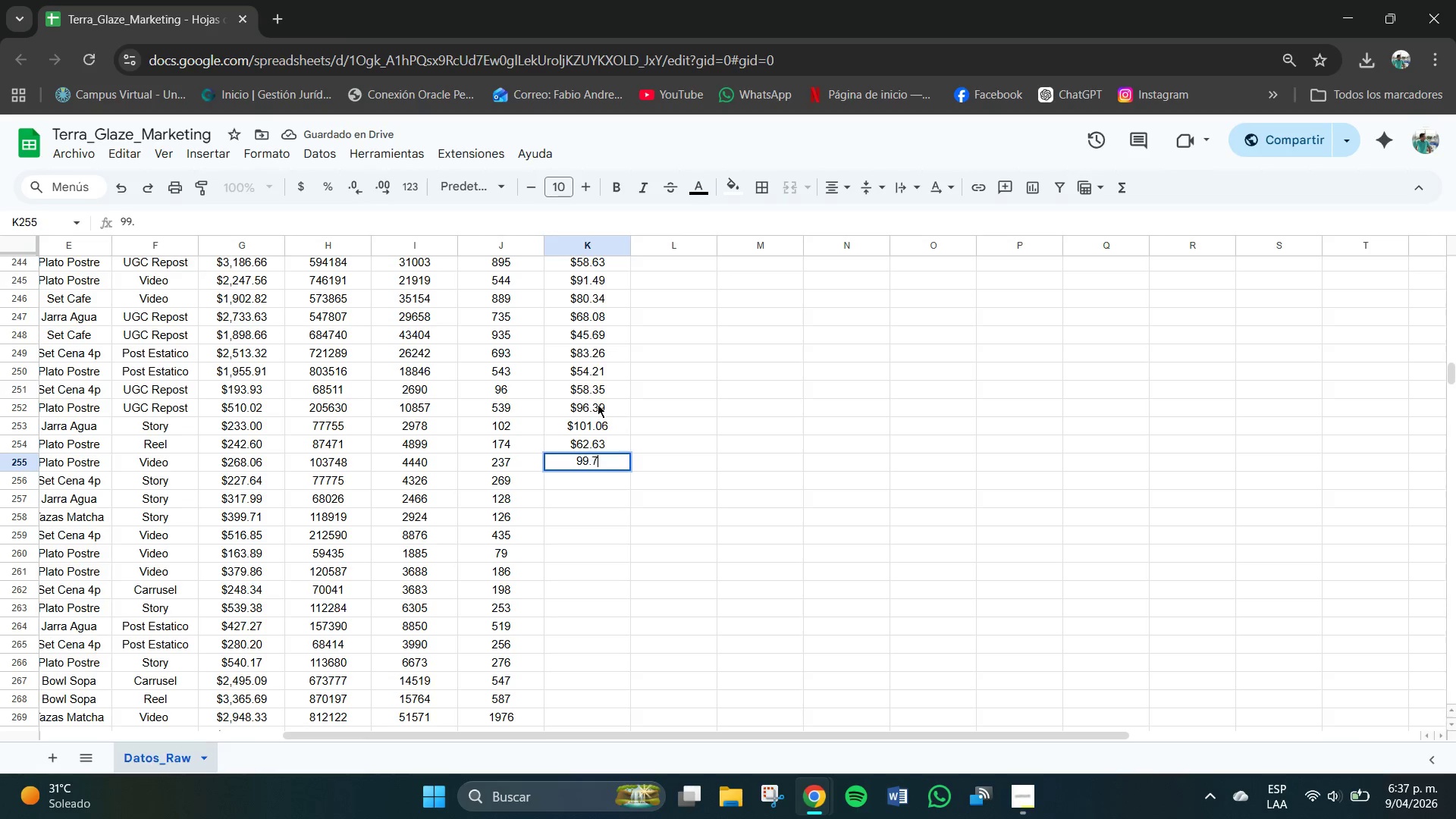 
key(Numpad7)
 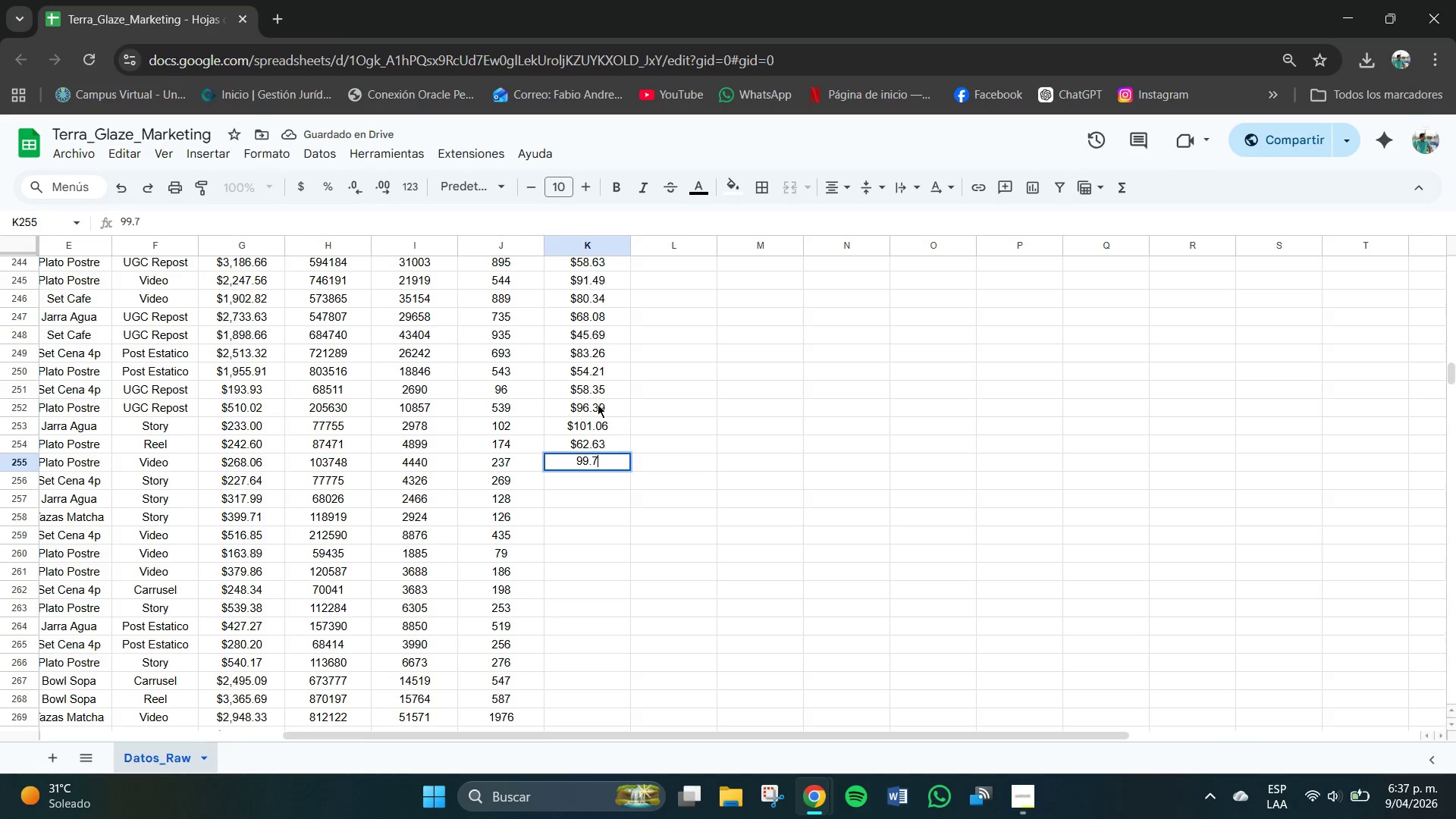 
key(Numpad7)
 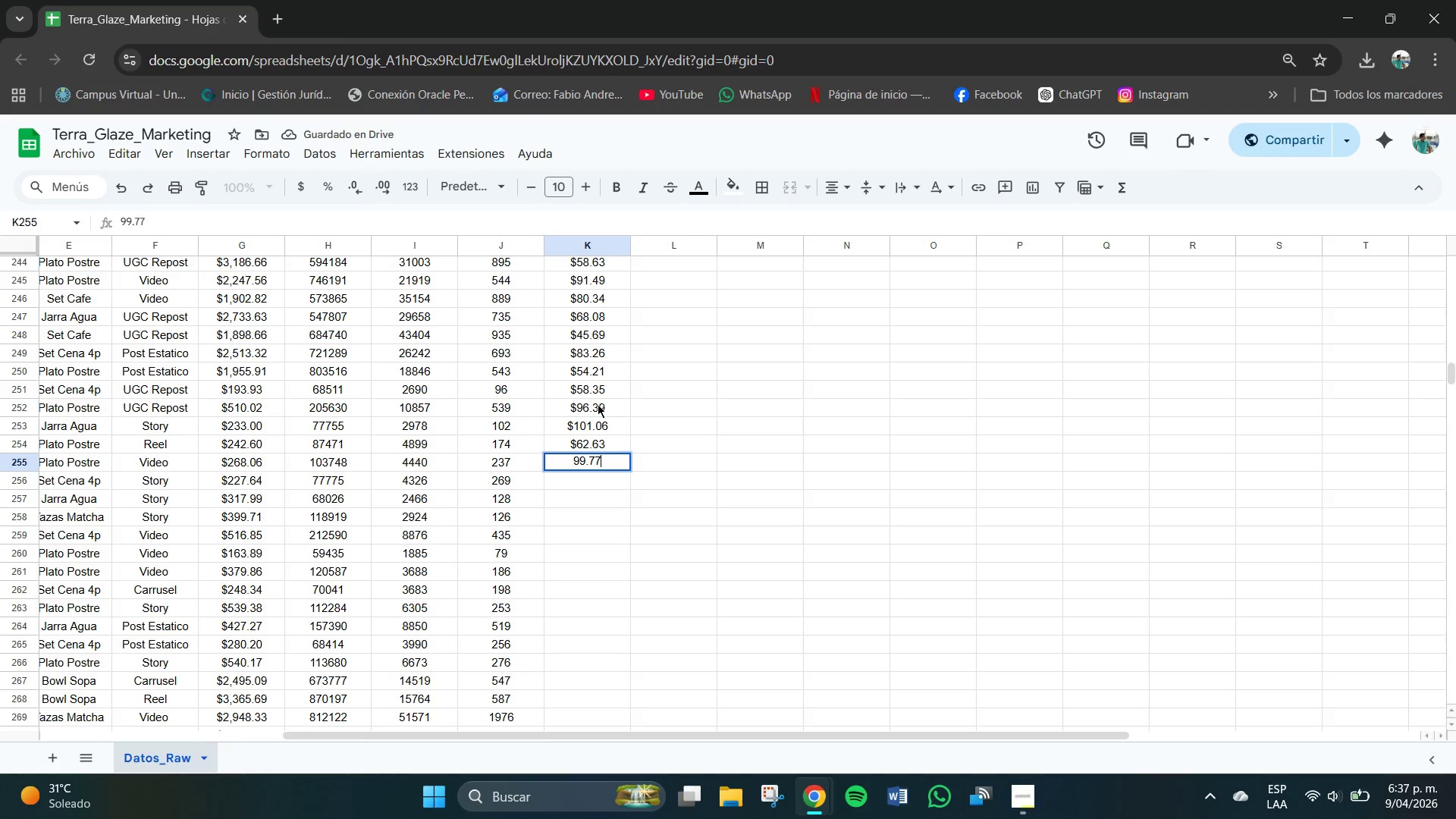 
key(NumpadEnter)
 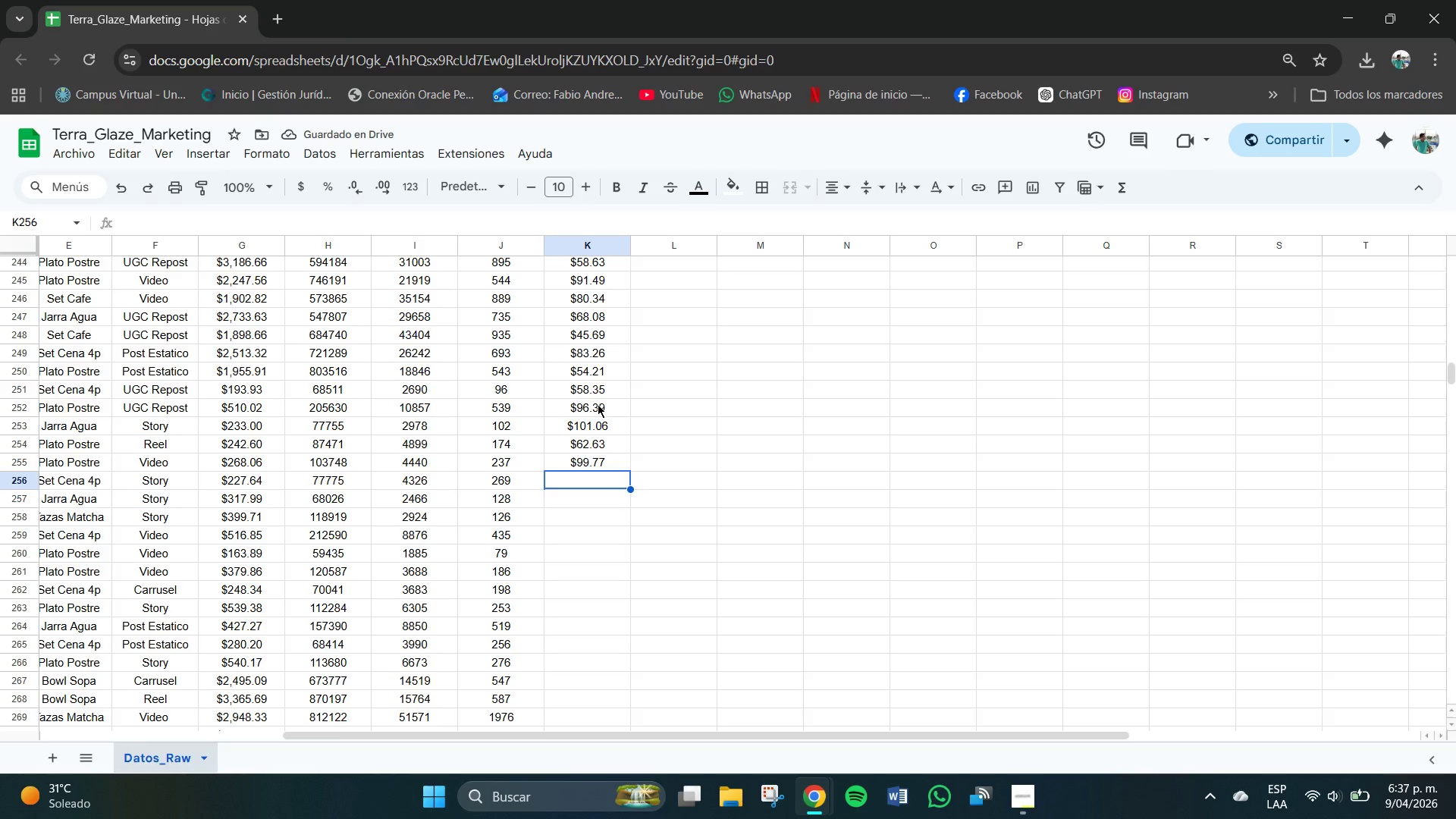 
key(Numpad9)
 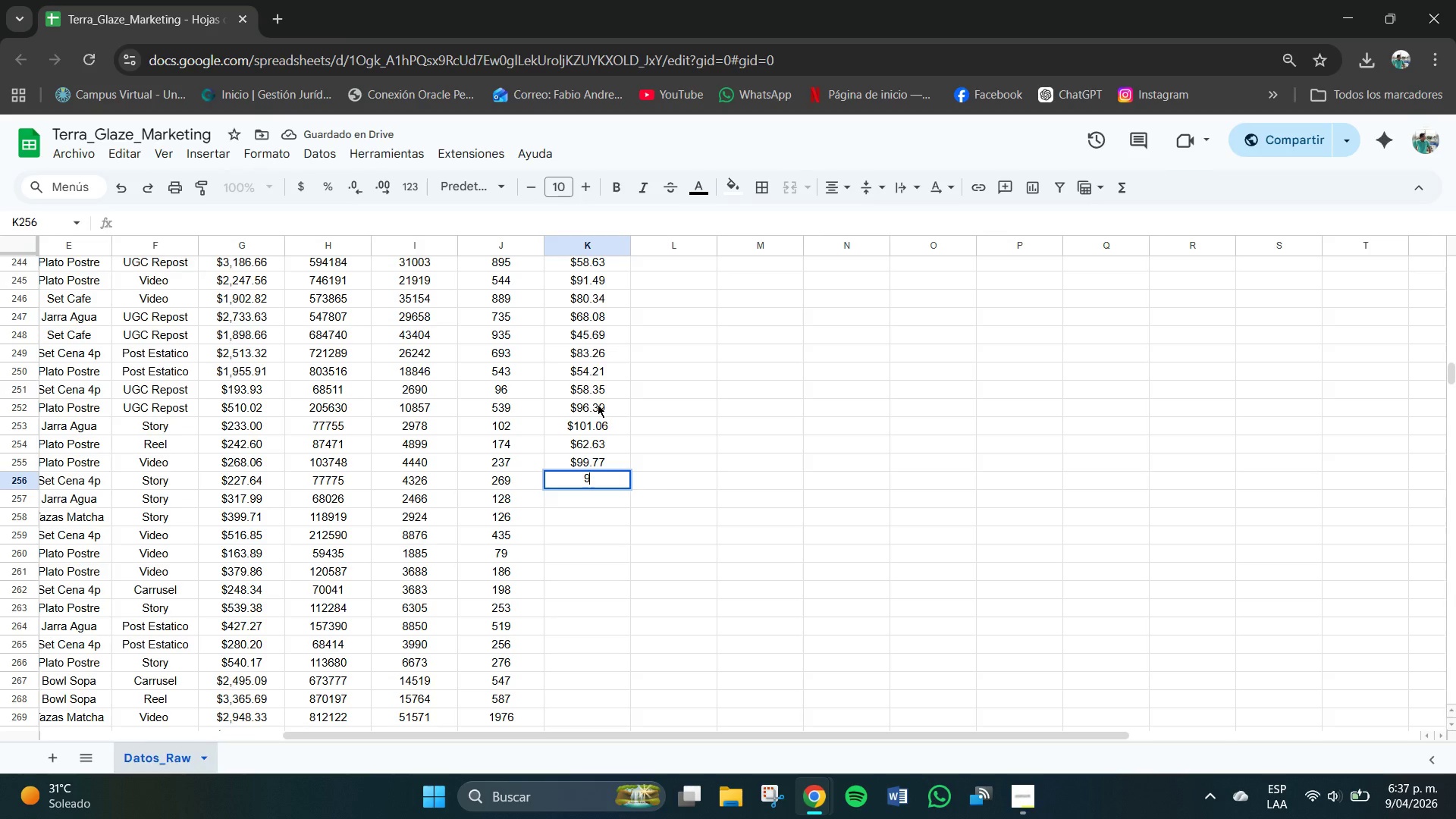 
key(Numpad9)
 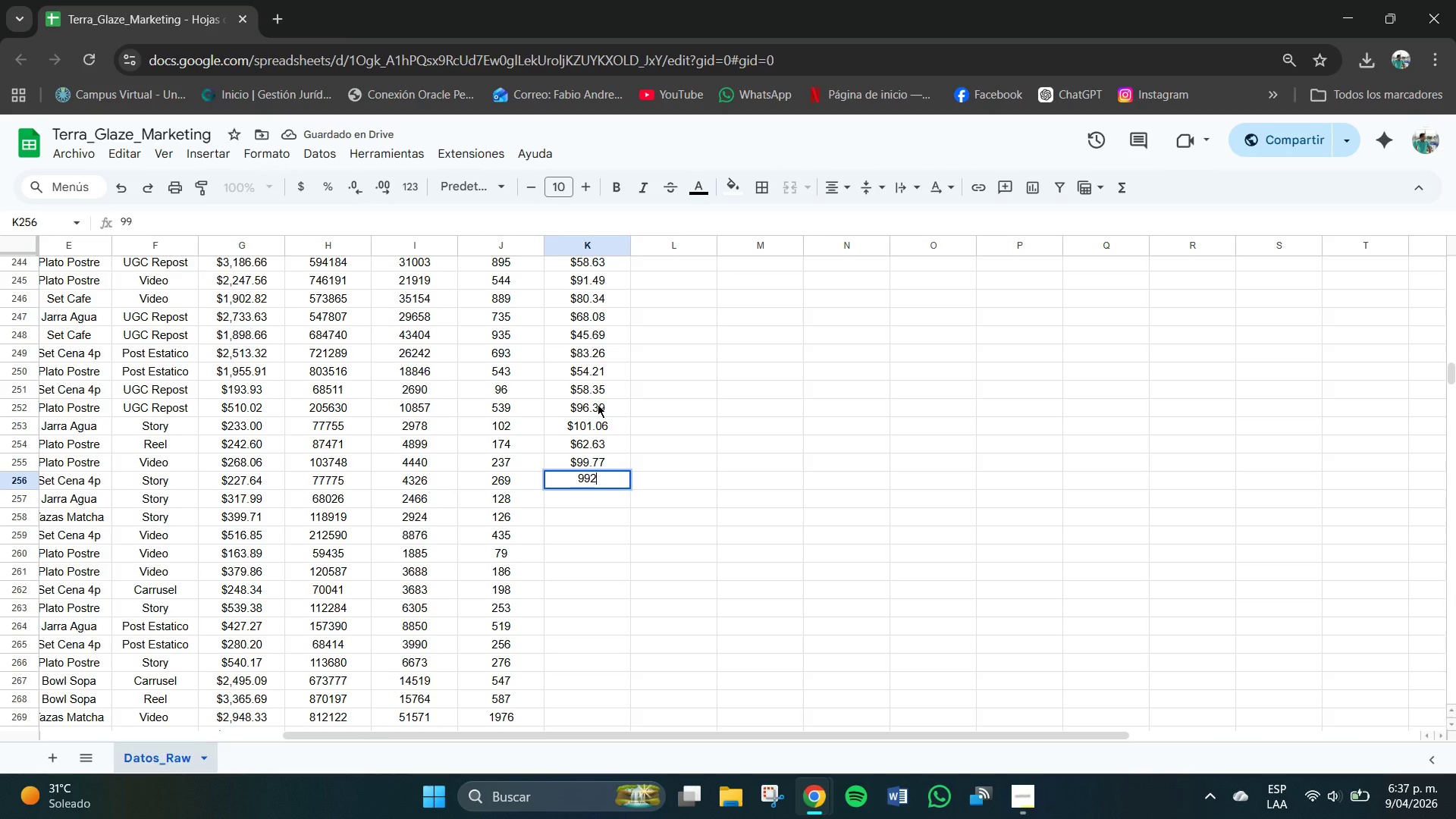 
key(Numpad2)
 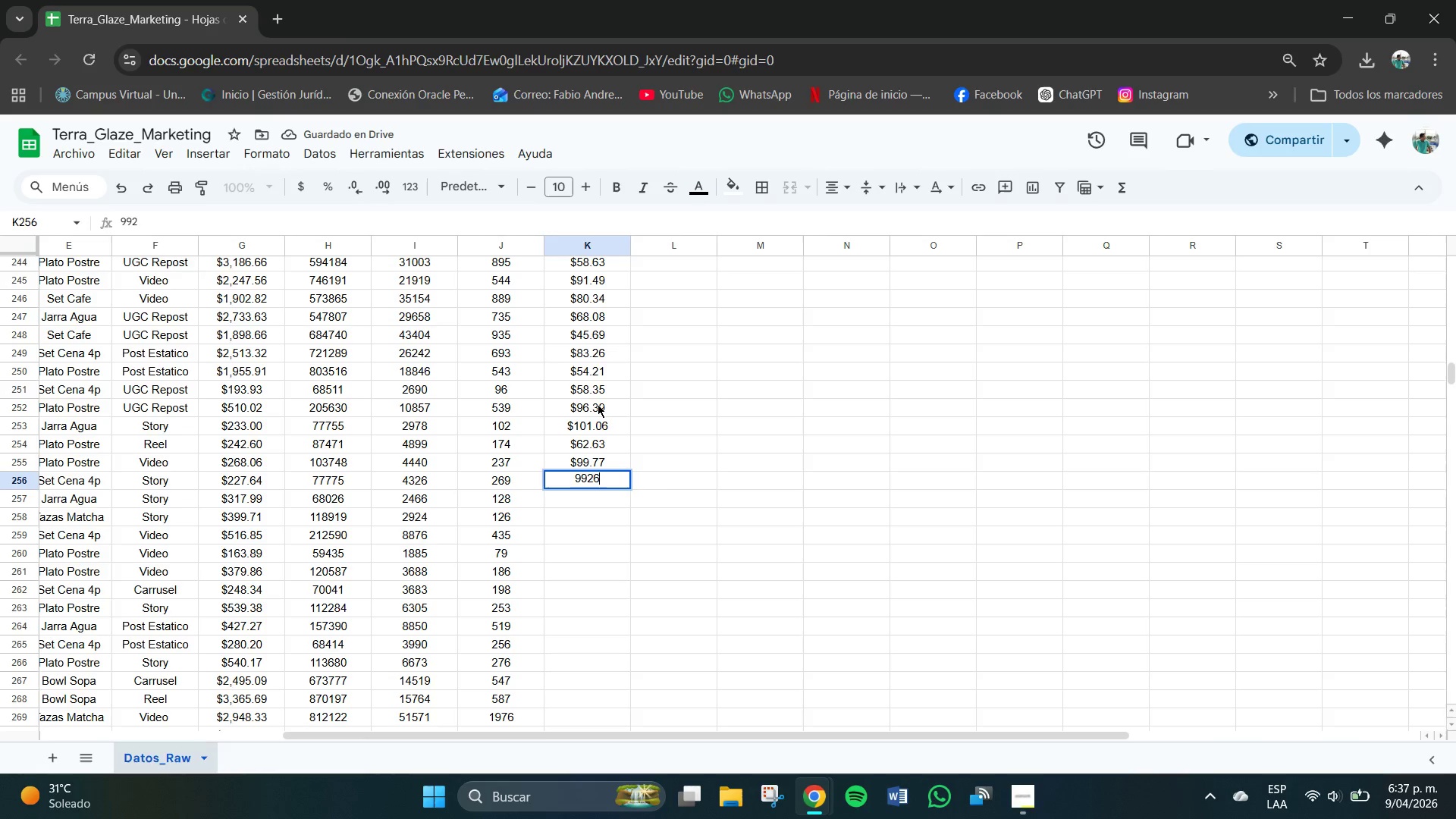 
key(Numpad6)
 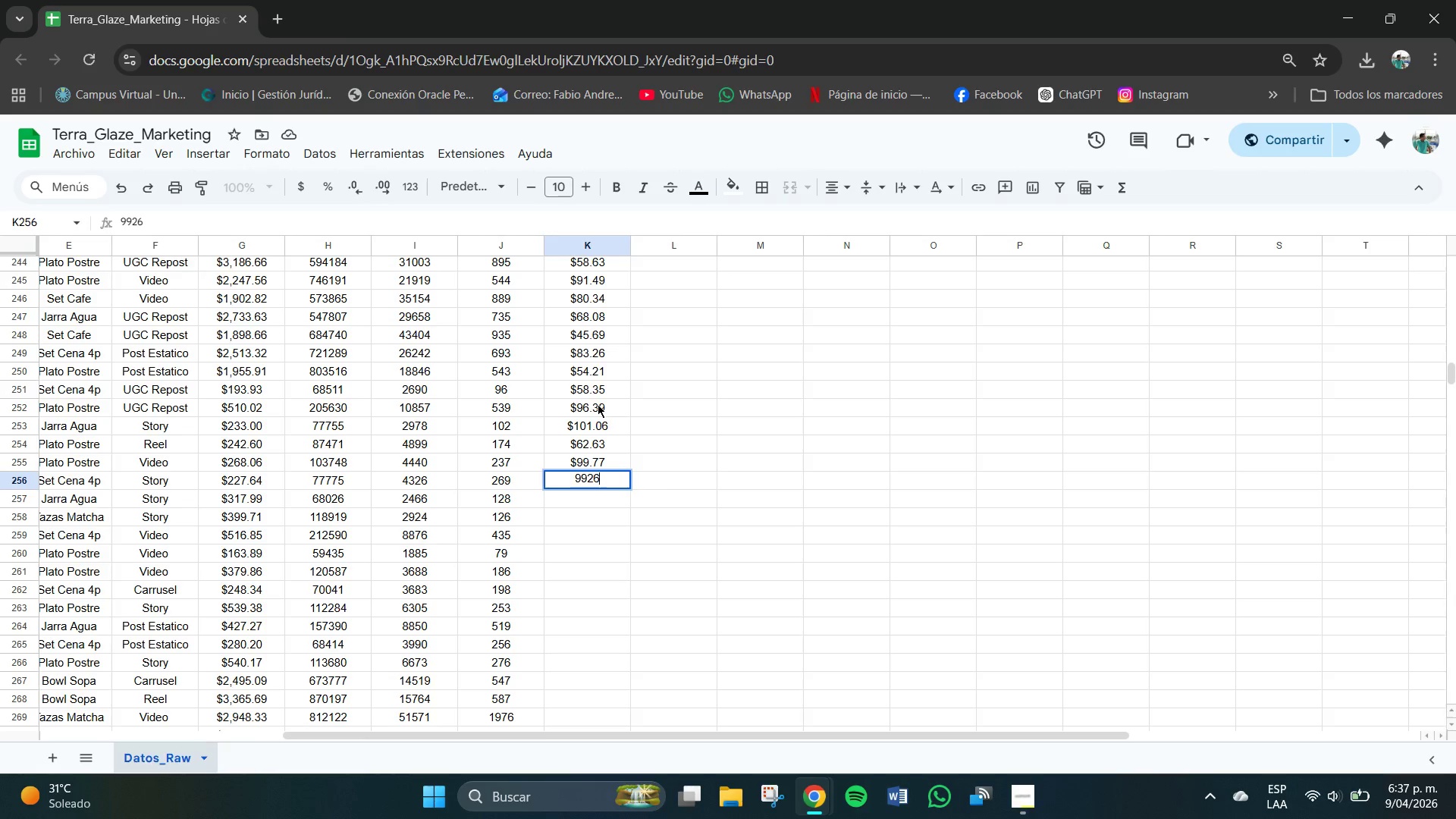 
key(Backspace)
 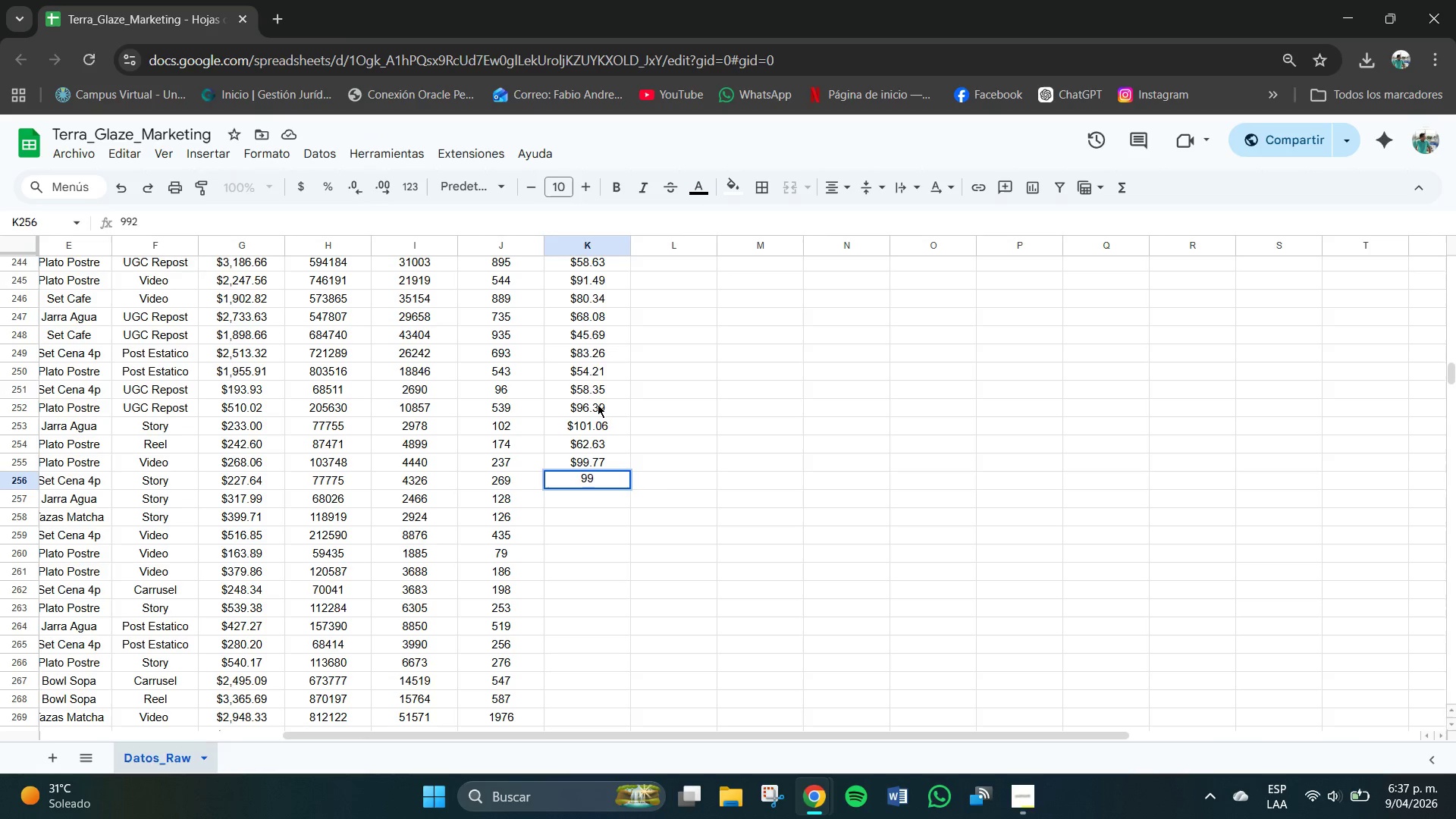 
key(Backspace)
 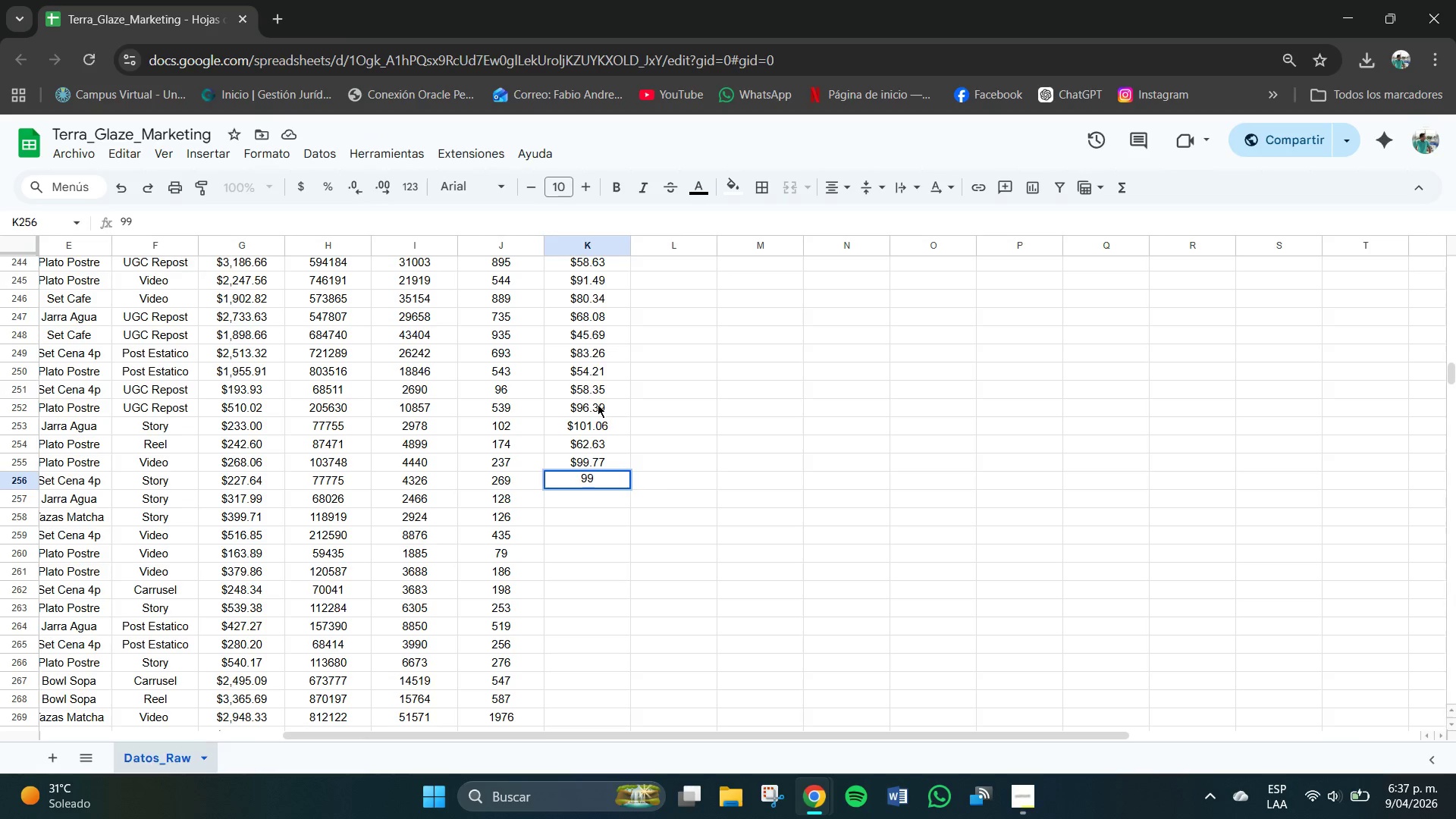 
key(NumpadDecimal)
 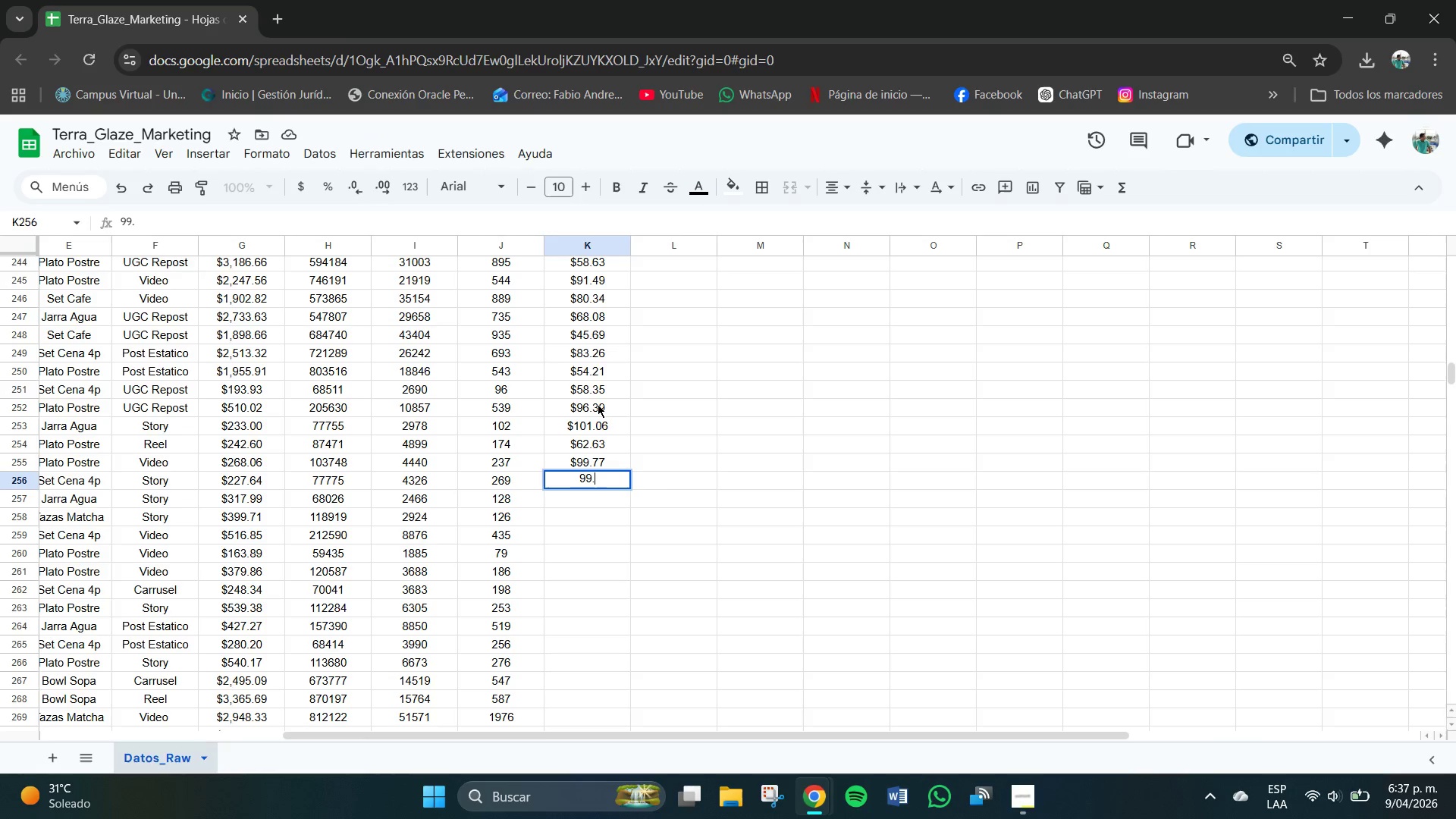 
key(Numpad2)
 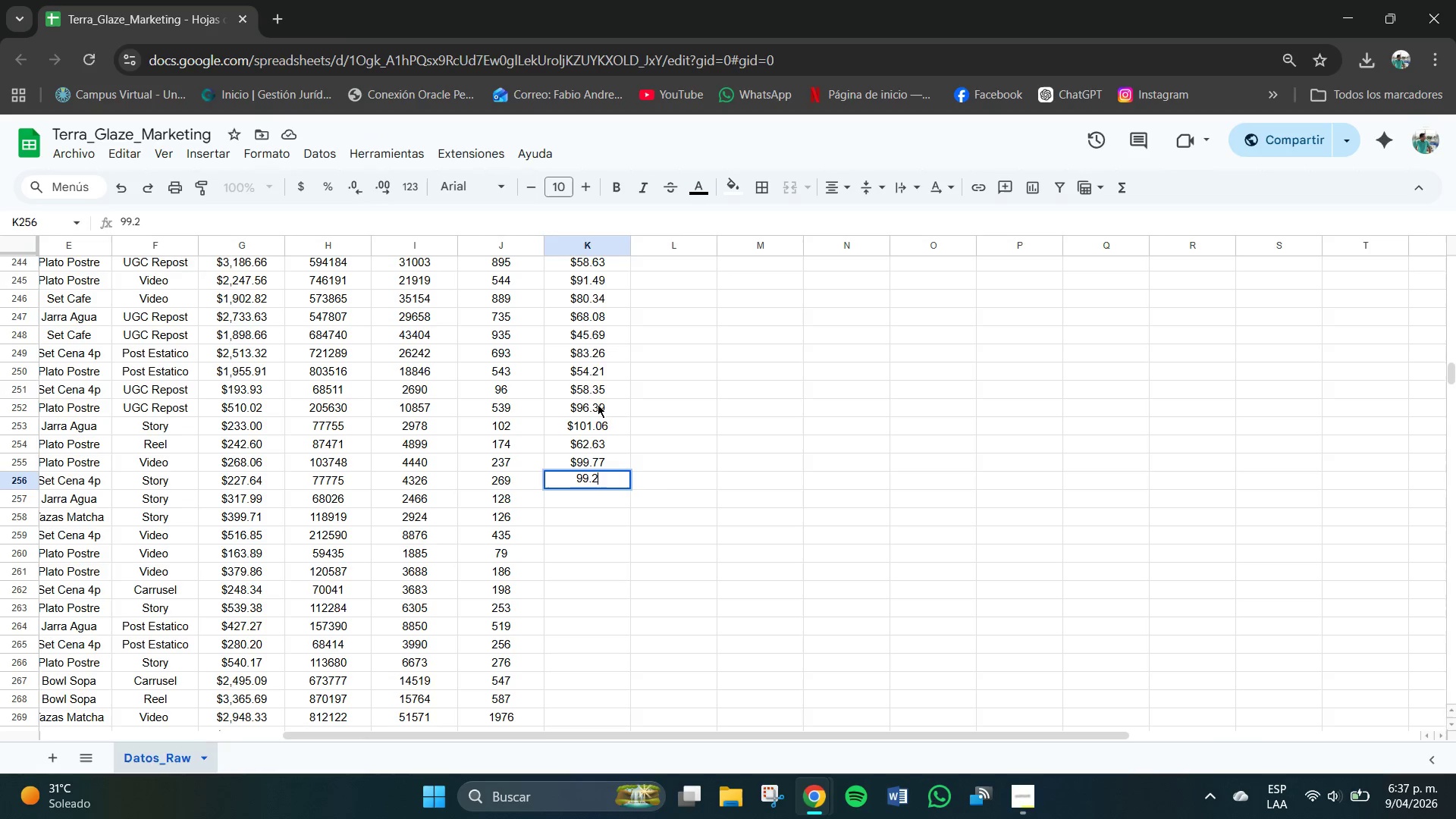 
key(Numpad6)
 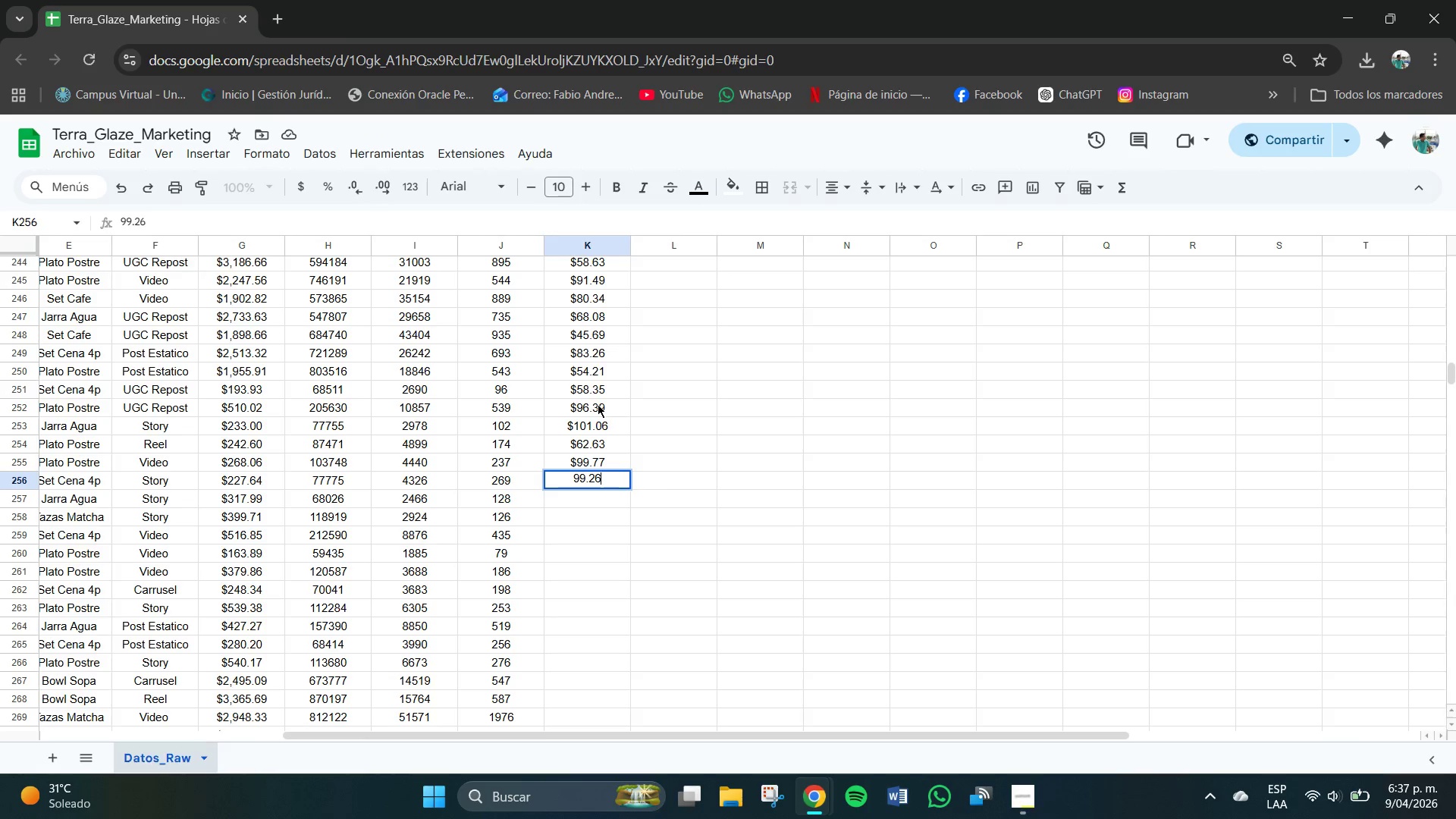 
key(NumpadEnter)
 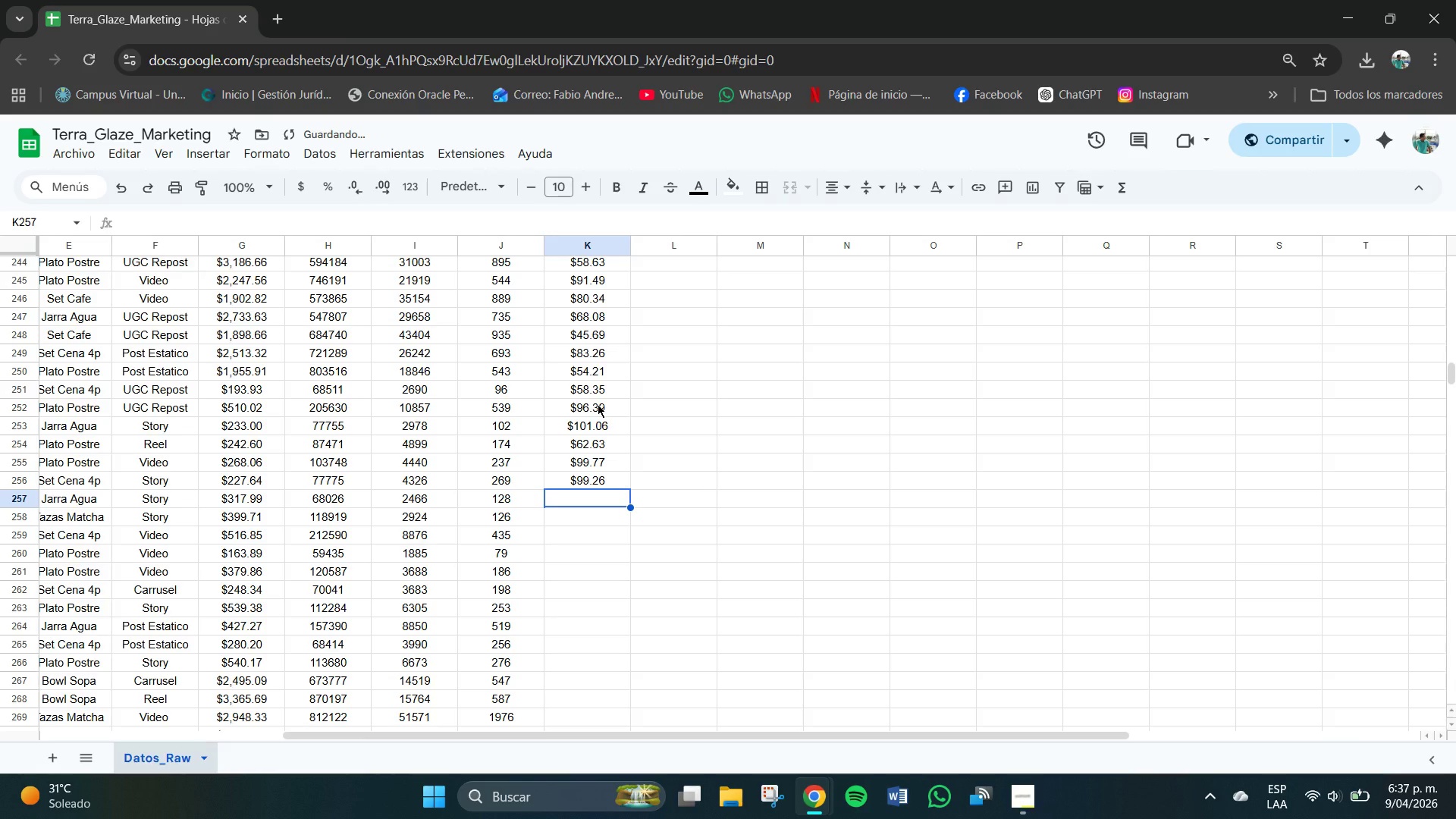 
key(Numpad9)
 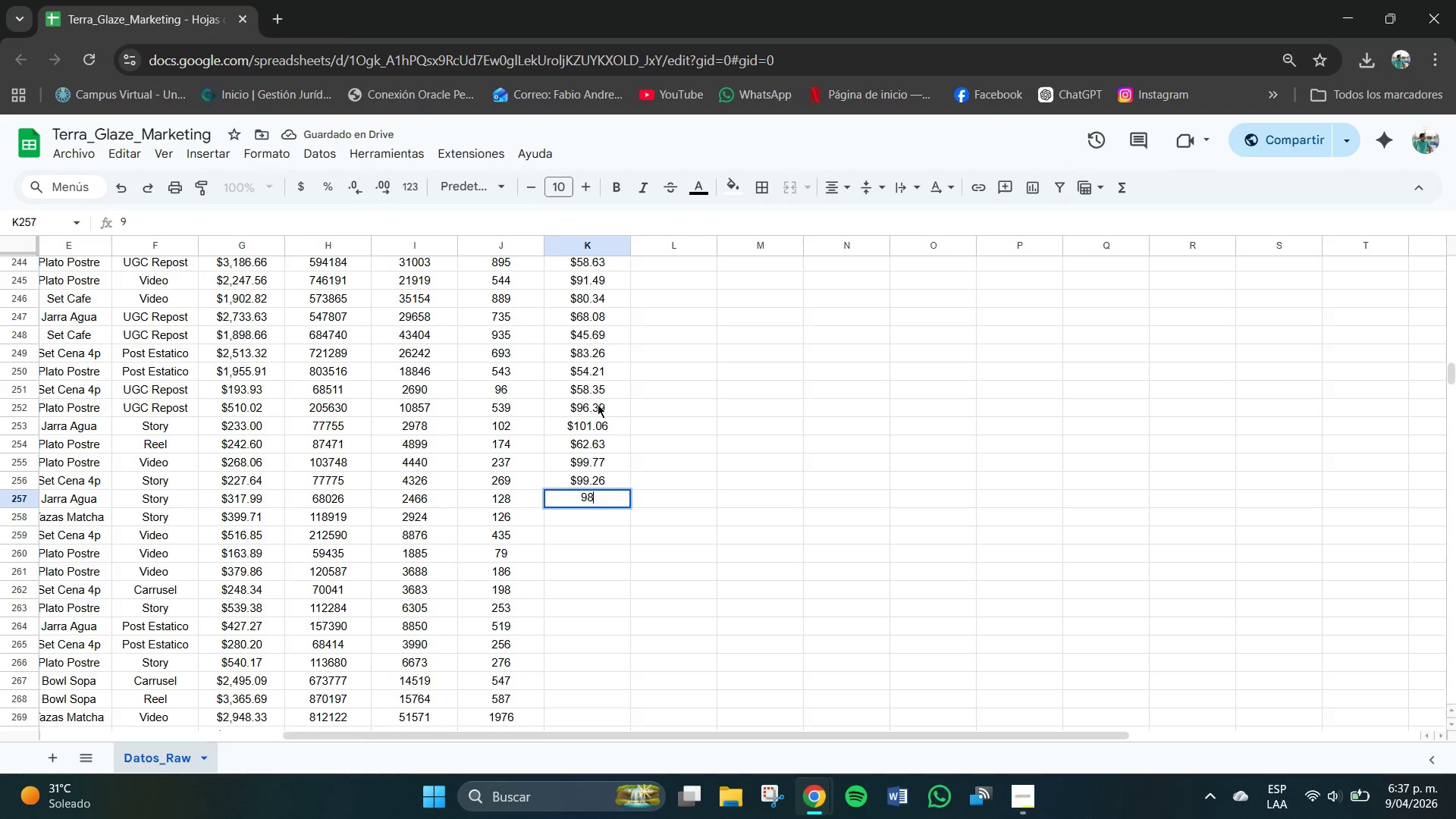 
key(Numpad8)
 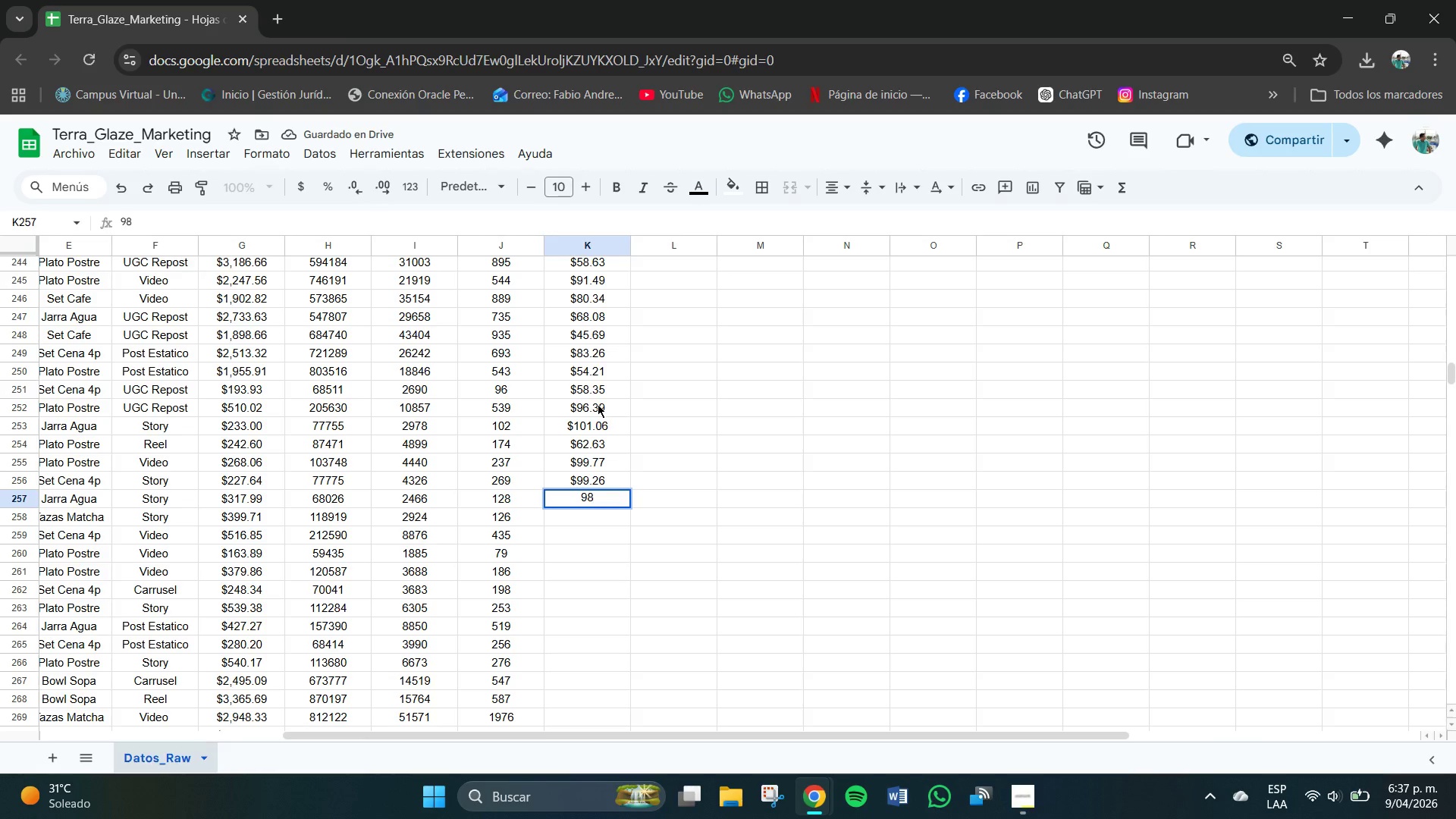 
key(NumpadDecimal)
 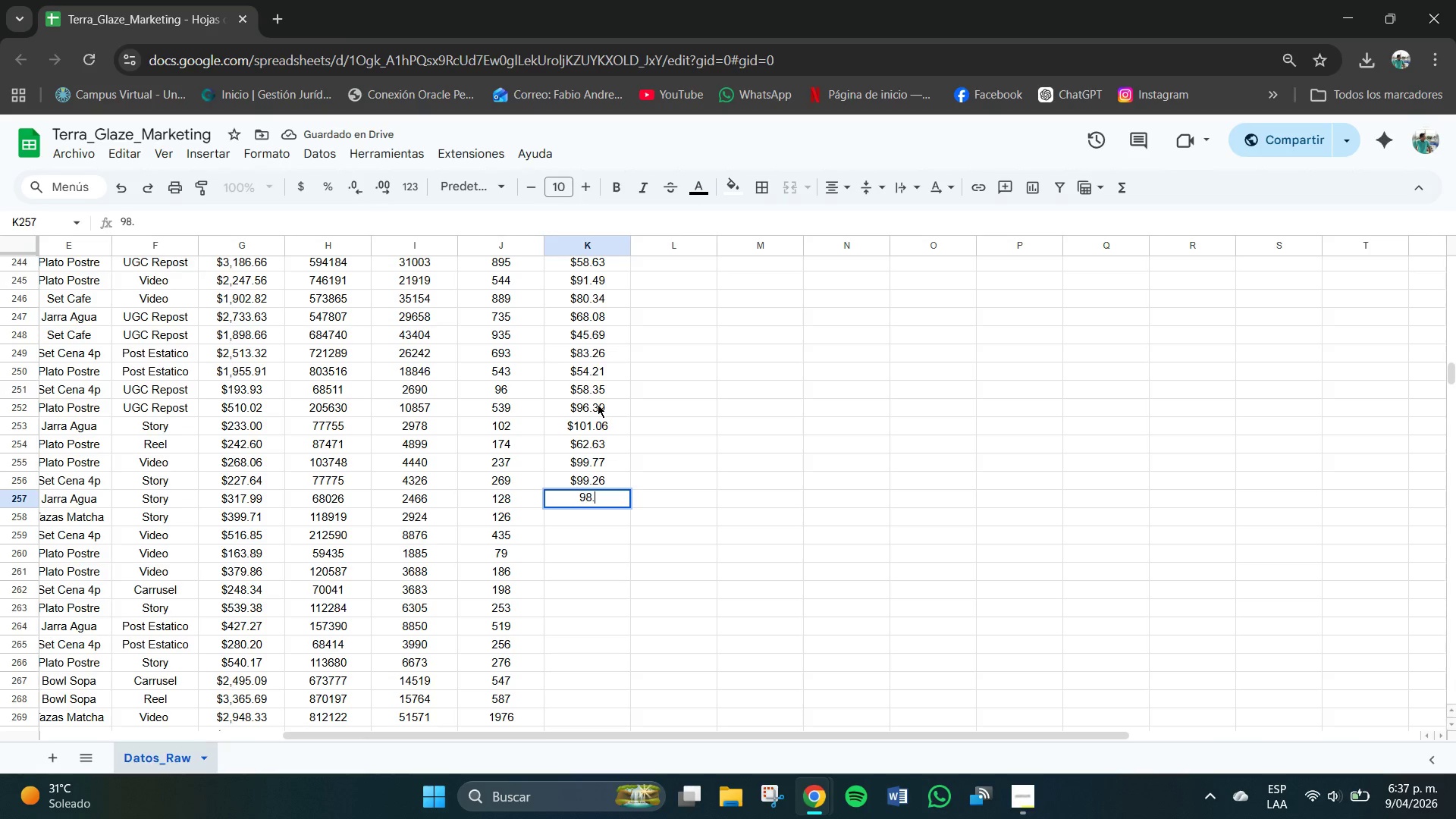 
key(Numpad1)
 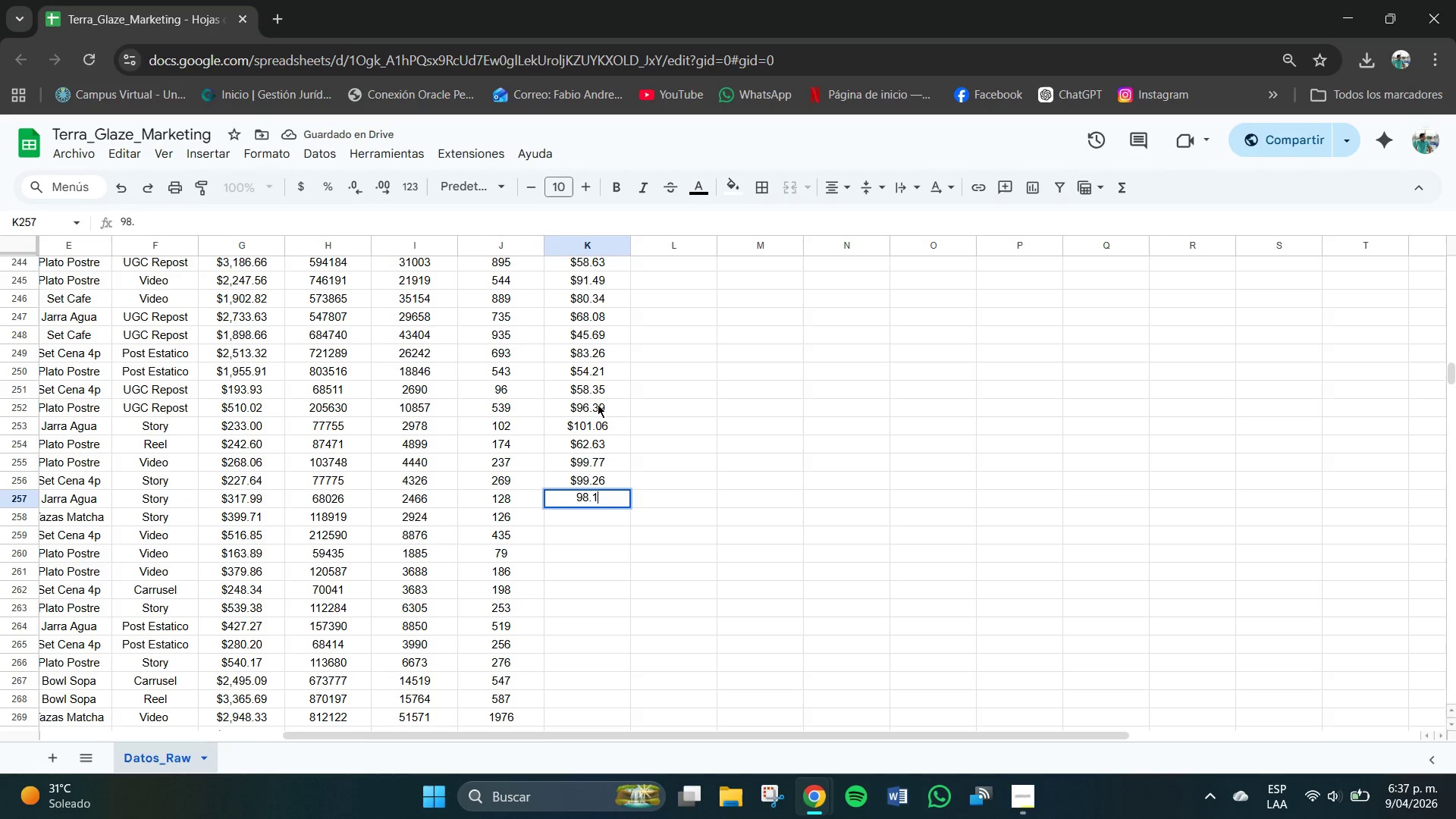 
key(Numpad1)
 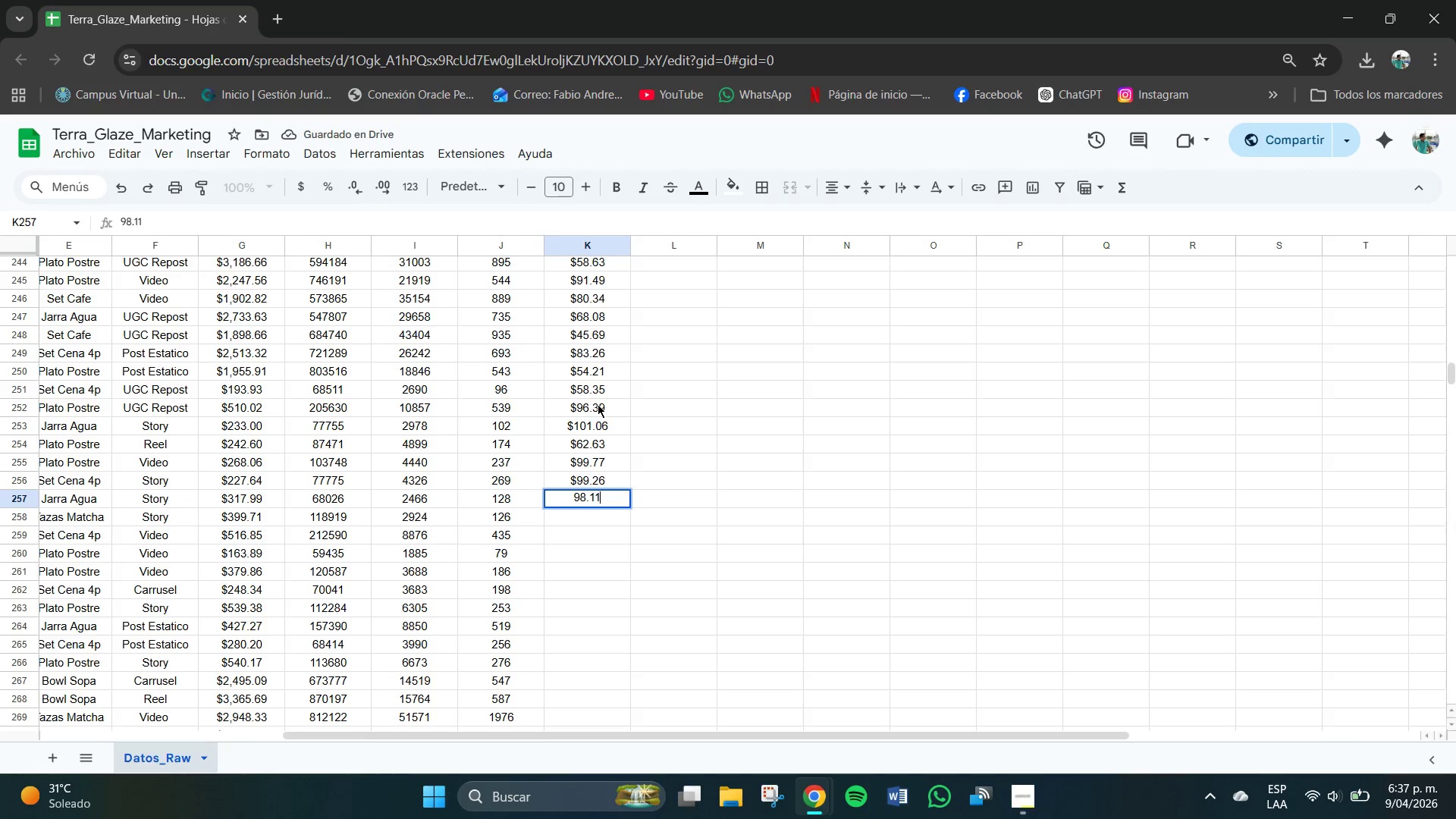 
key(NumpadEnter)
 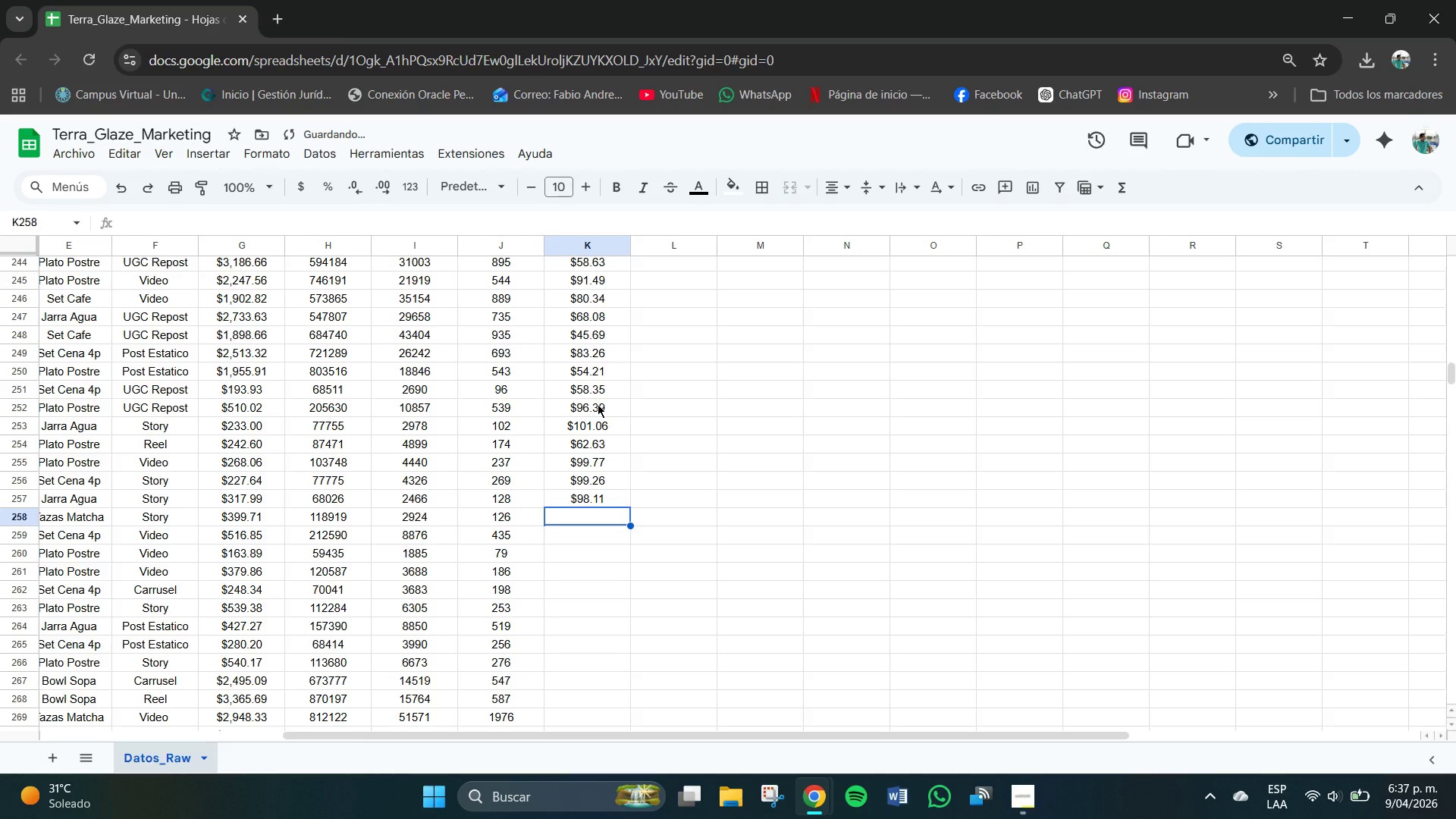 
key(Numpad8)
 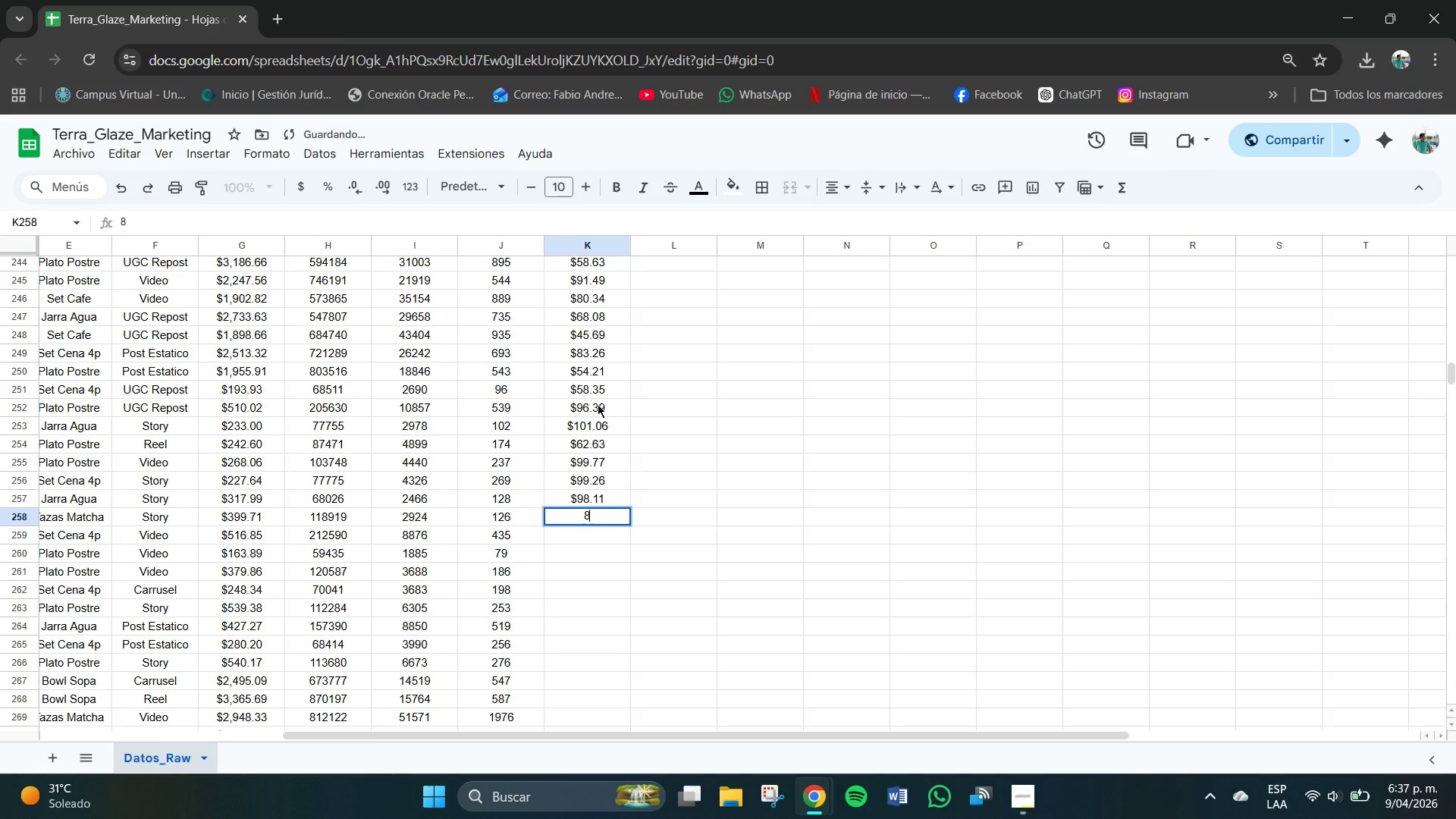 
key(Numpad8)
 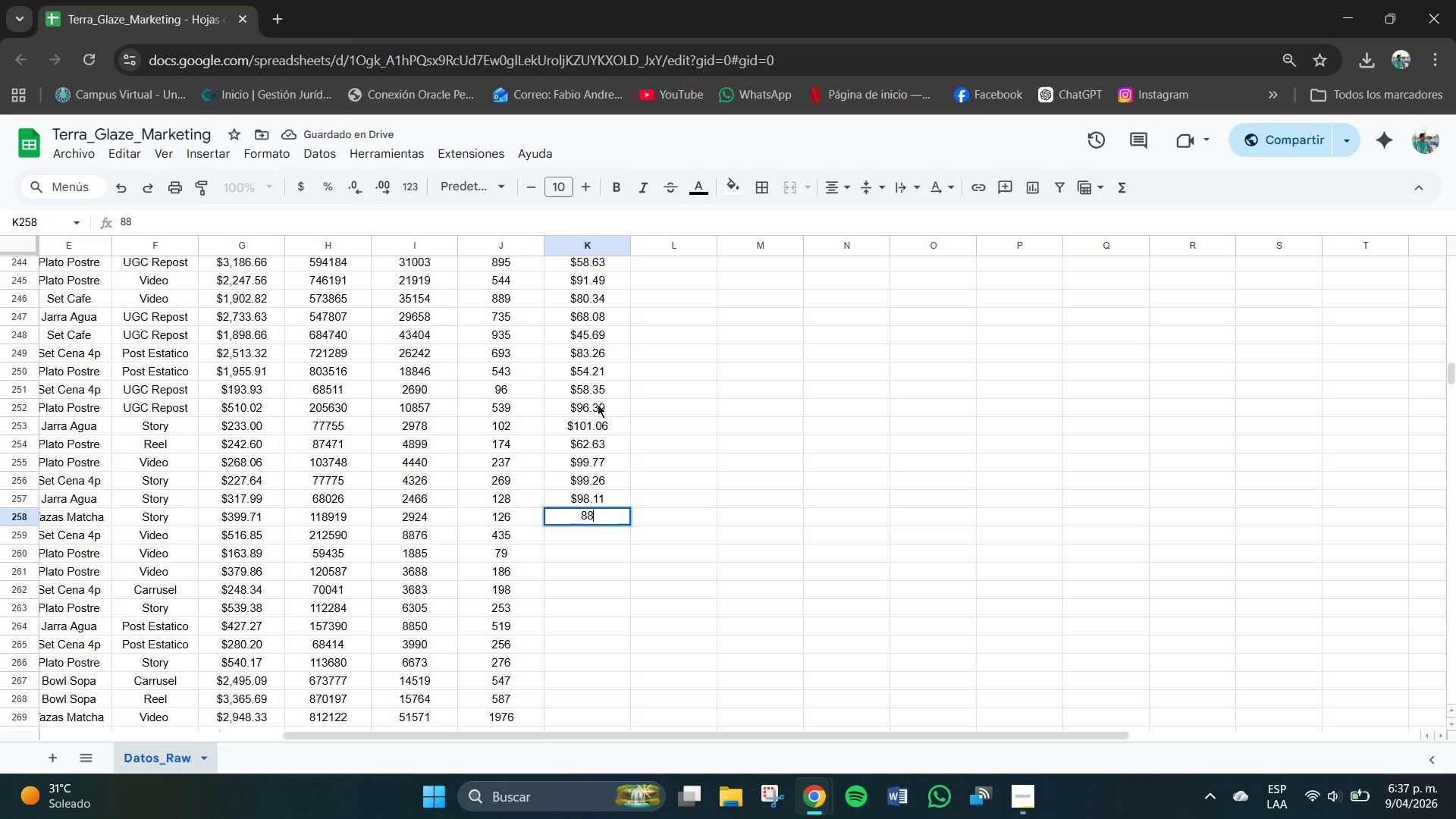 
key(NumpadDecimal)
 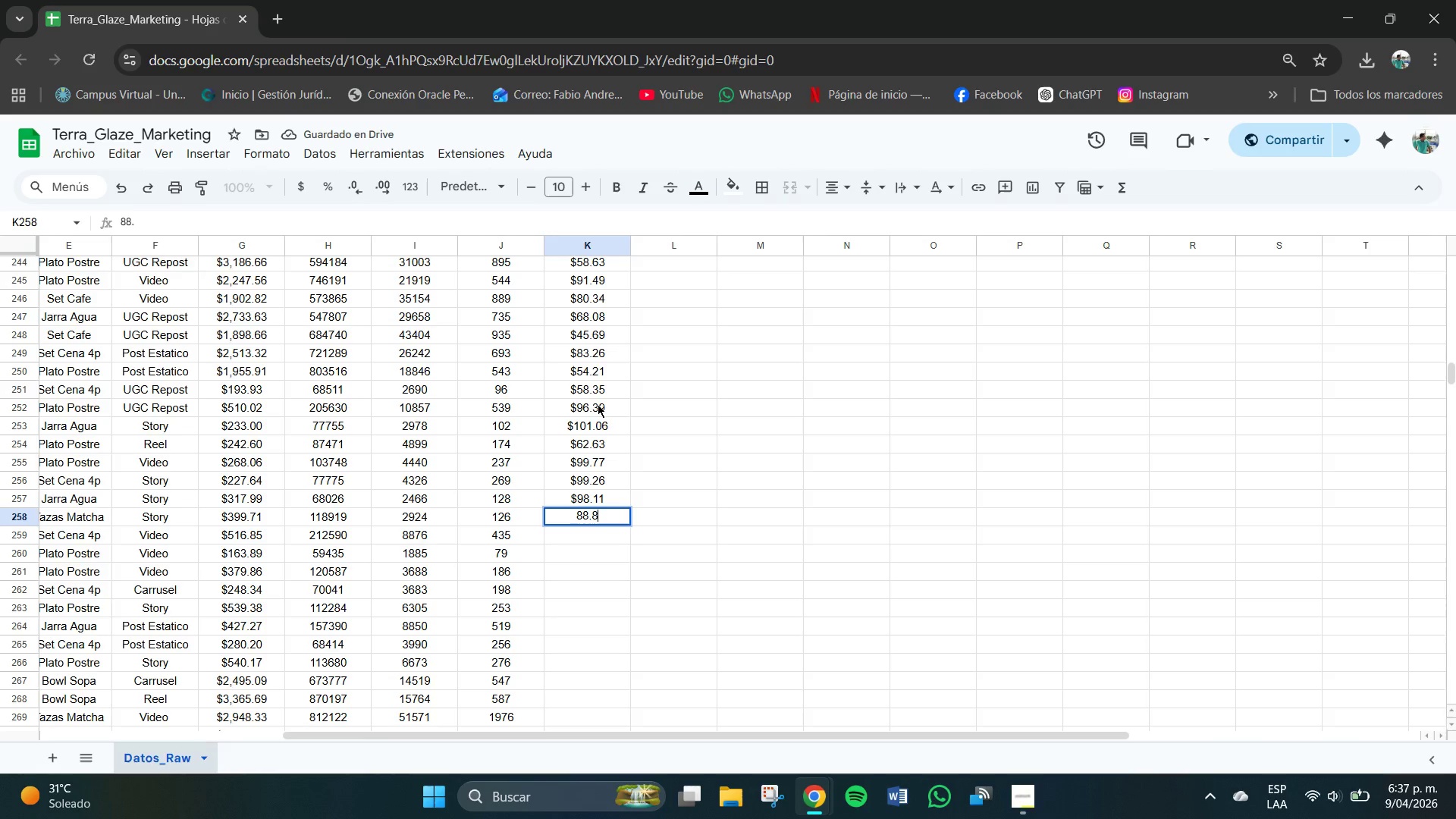 
key(Numpad8)
 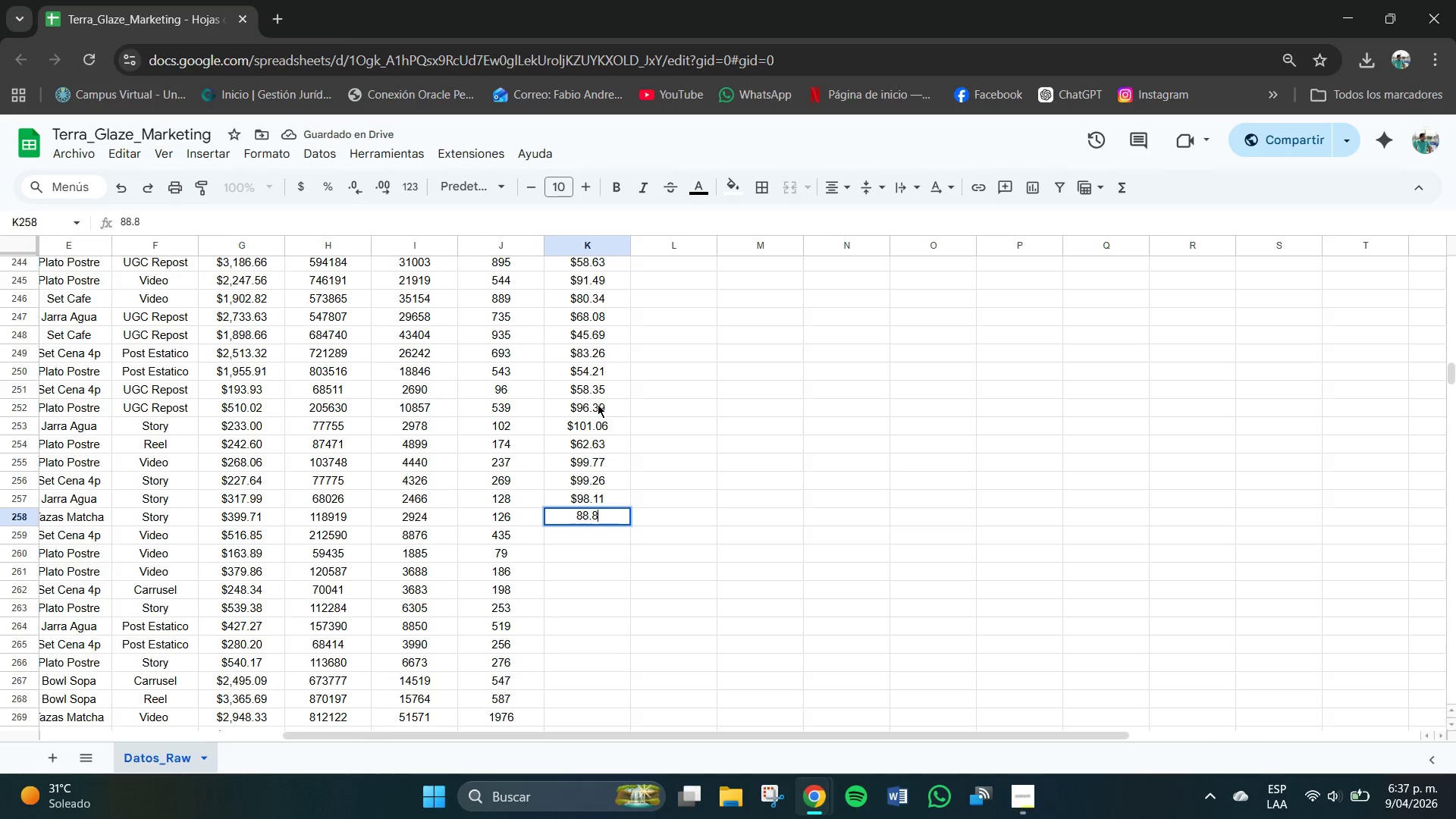 
key(Numpad3)
 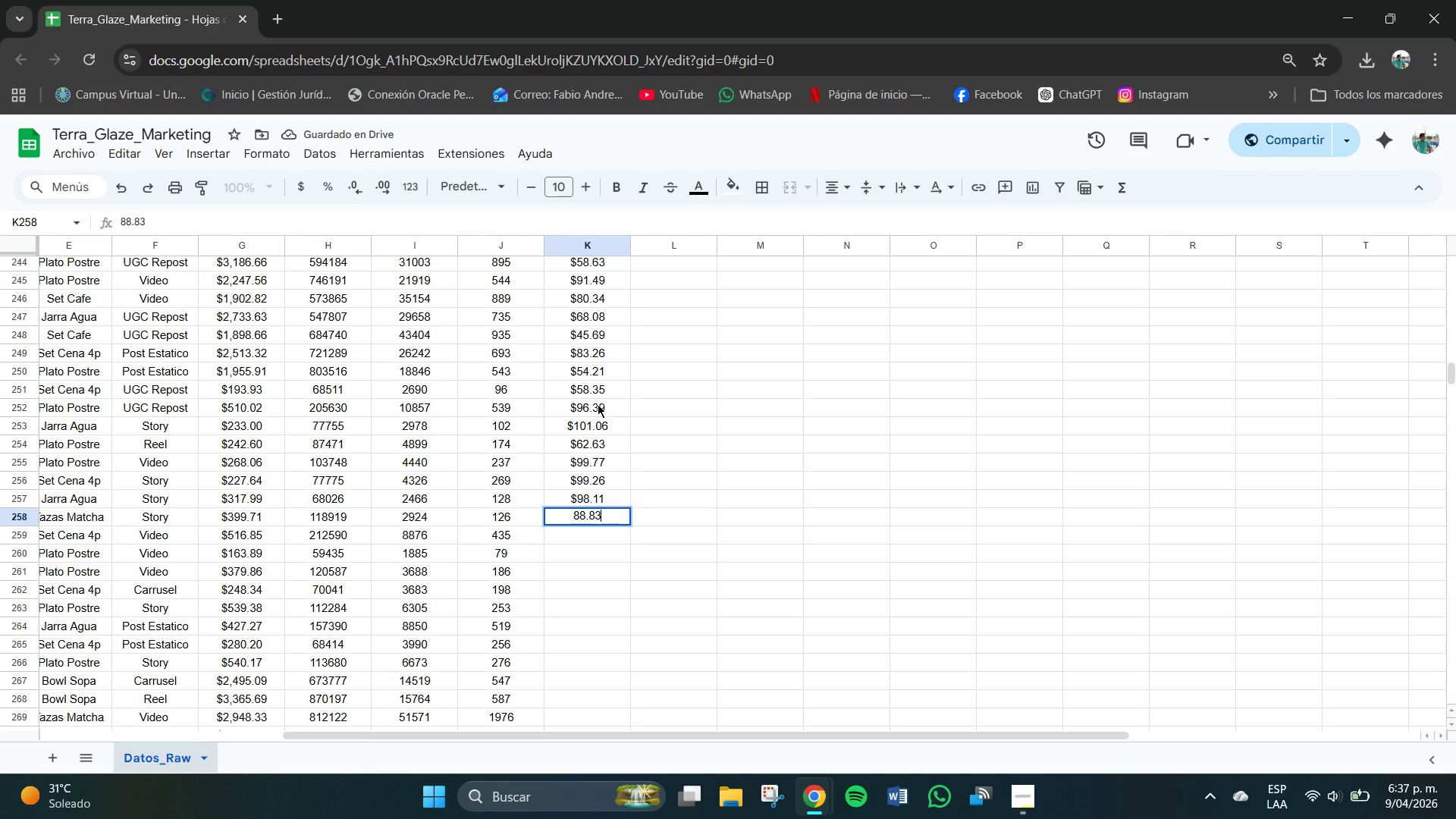 
key(NumpadEnter)
 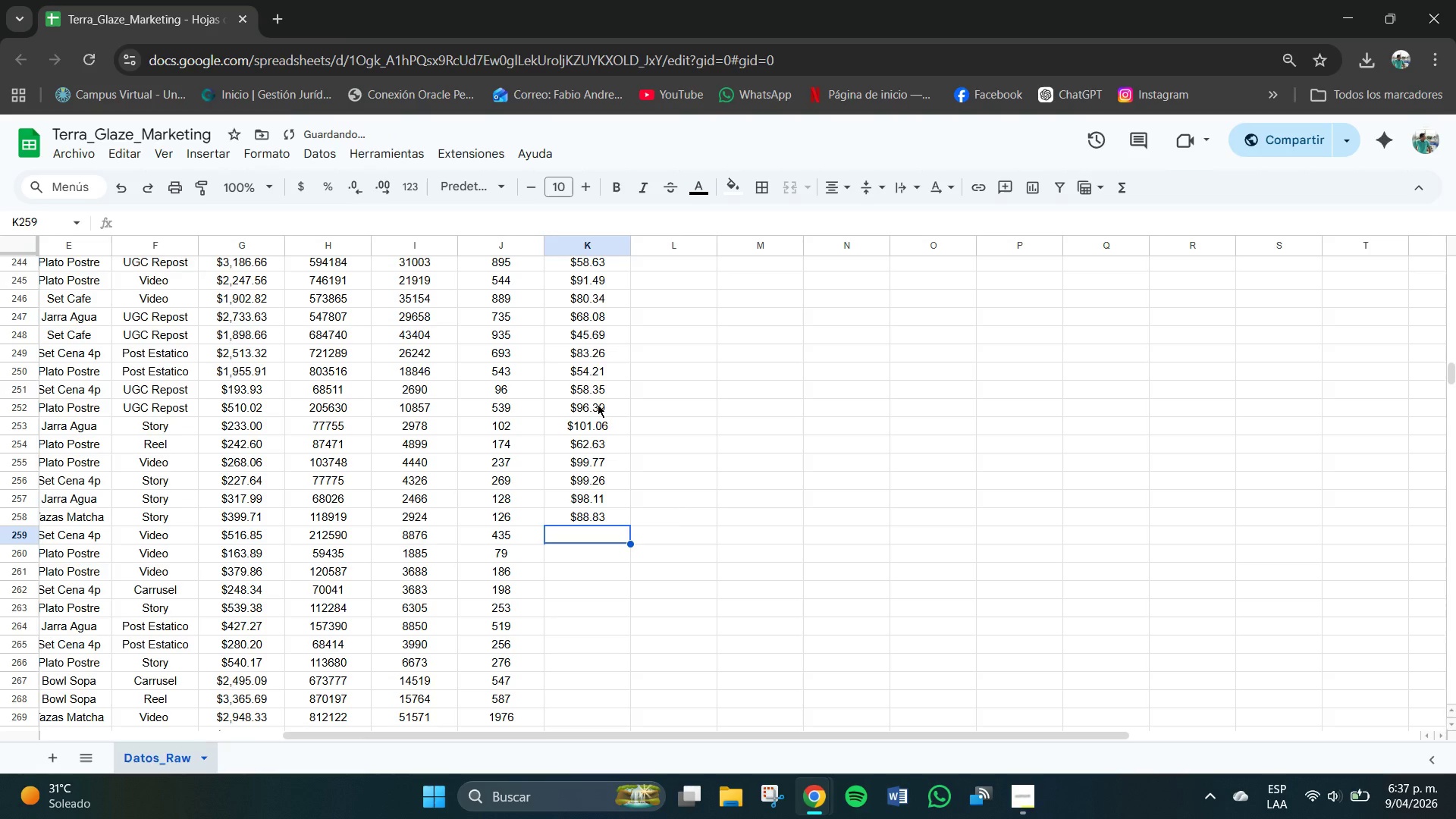 
key(Numpad1)
 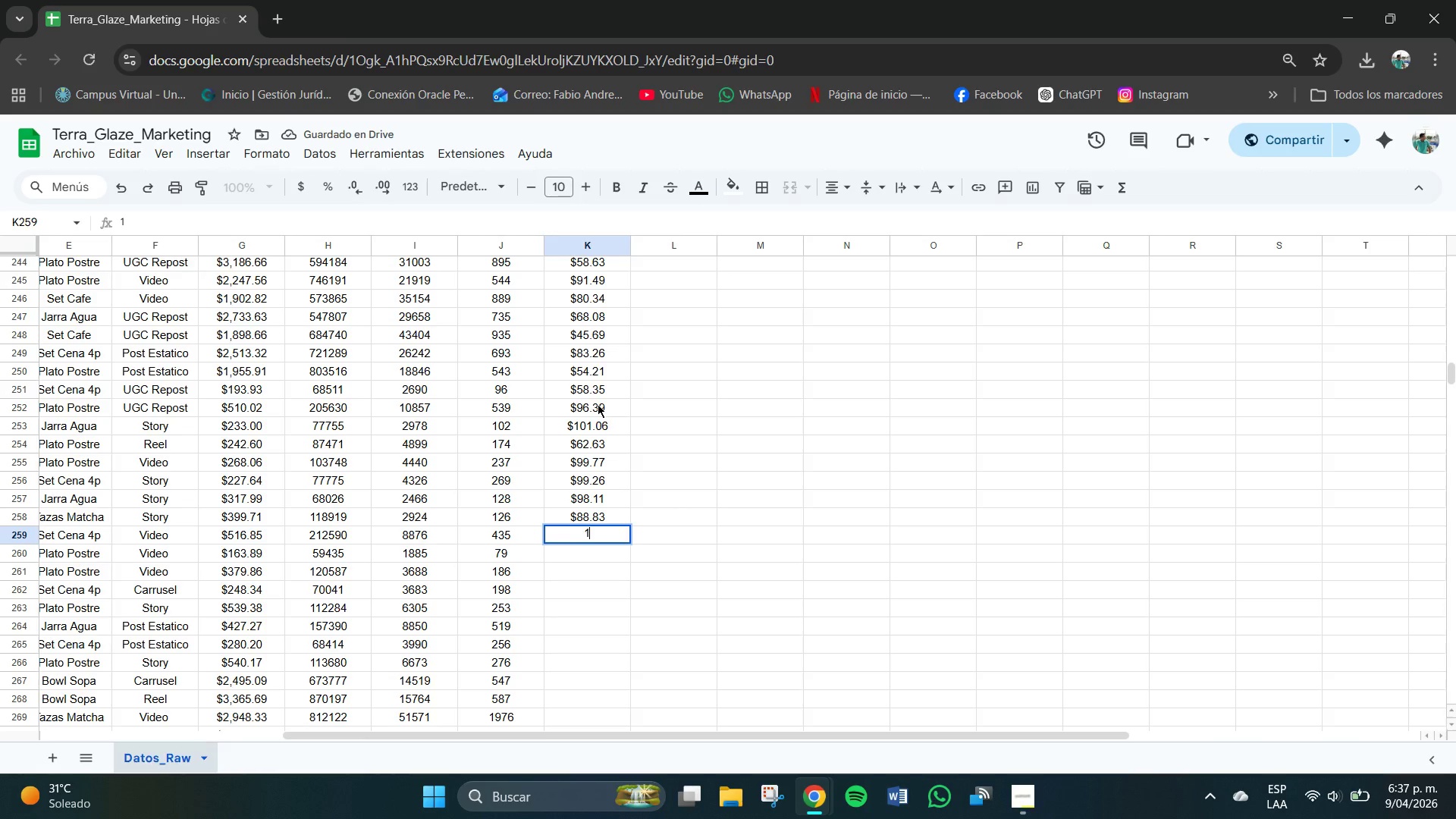 
key(Numpad0)
 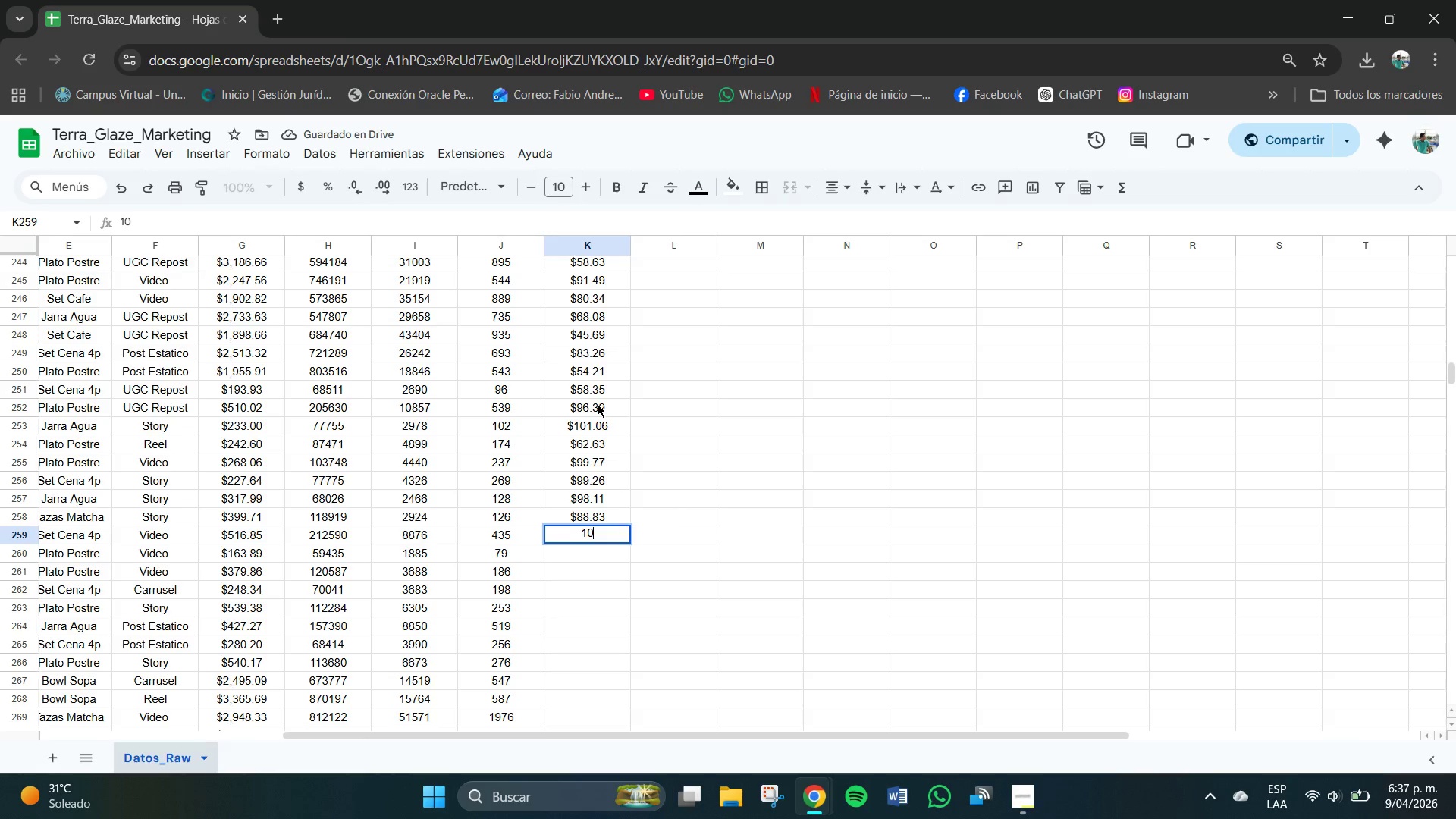 
key(Numpad6)
 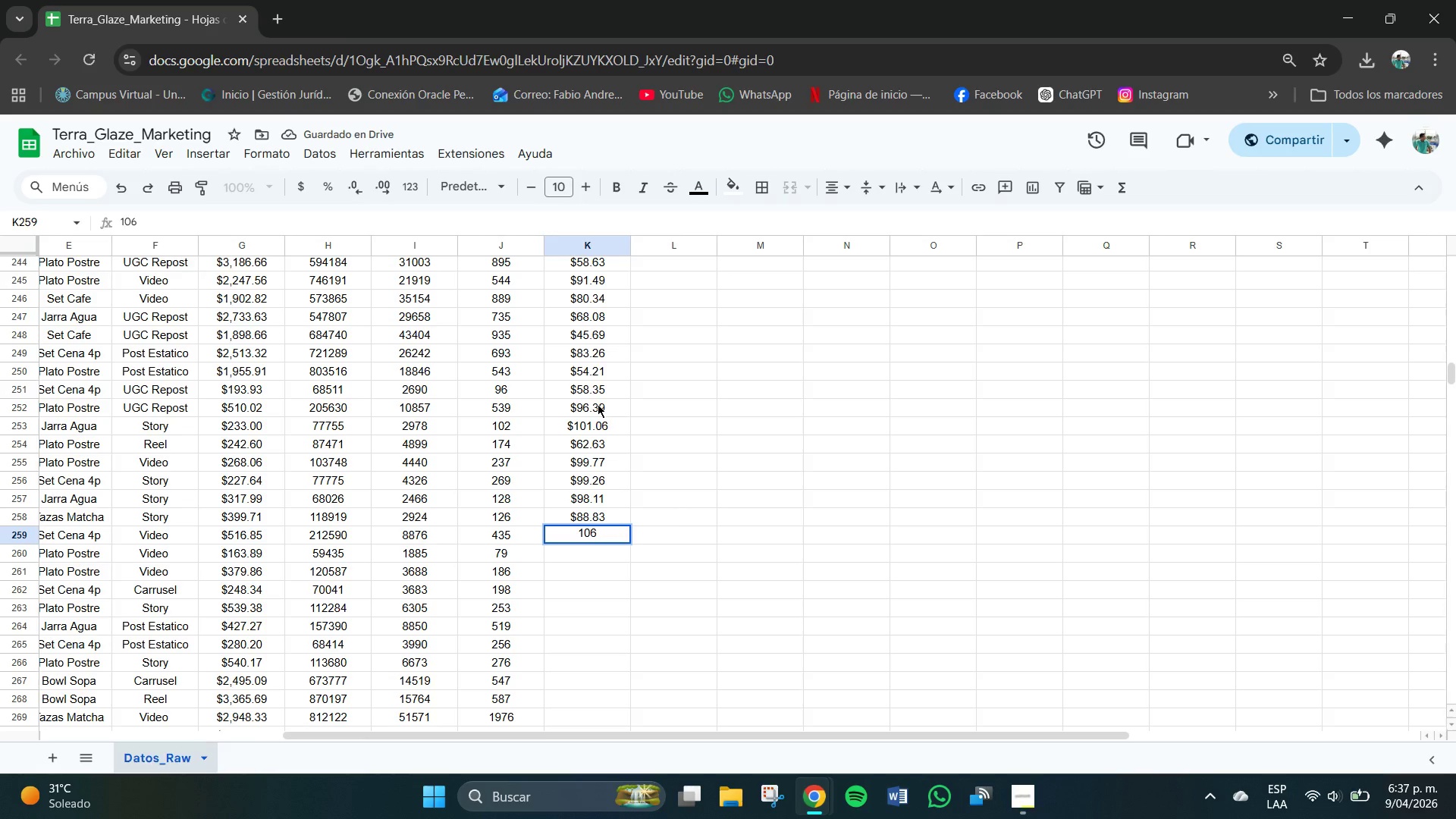 
key(NumpadDecimal)
 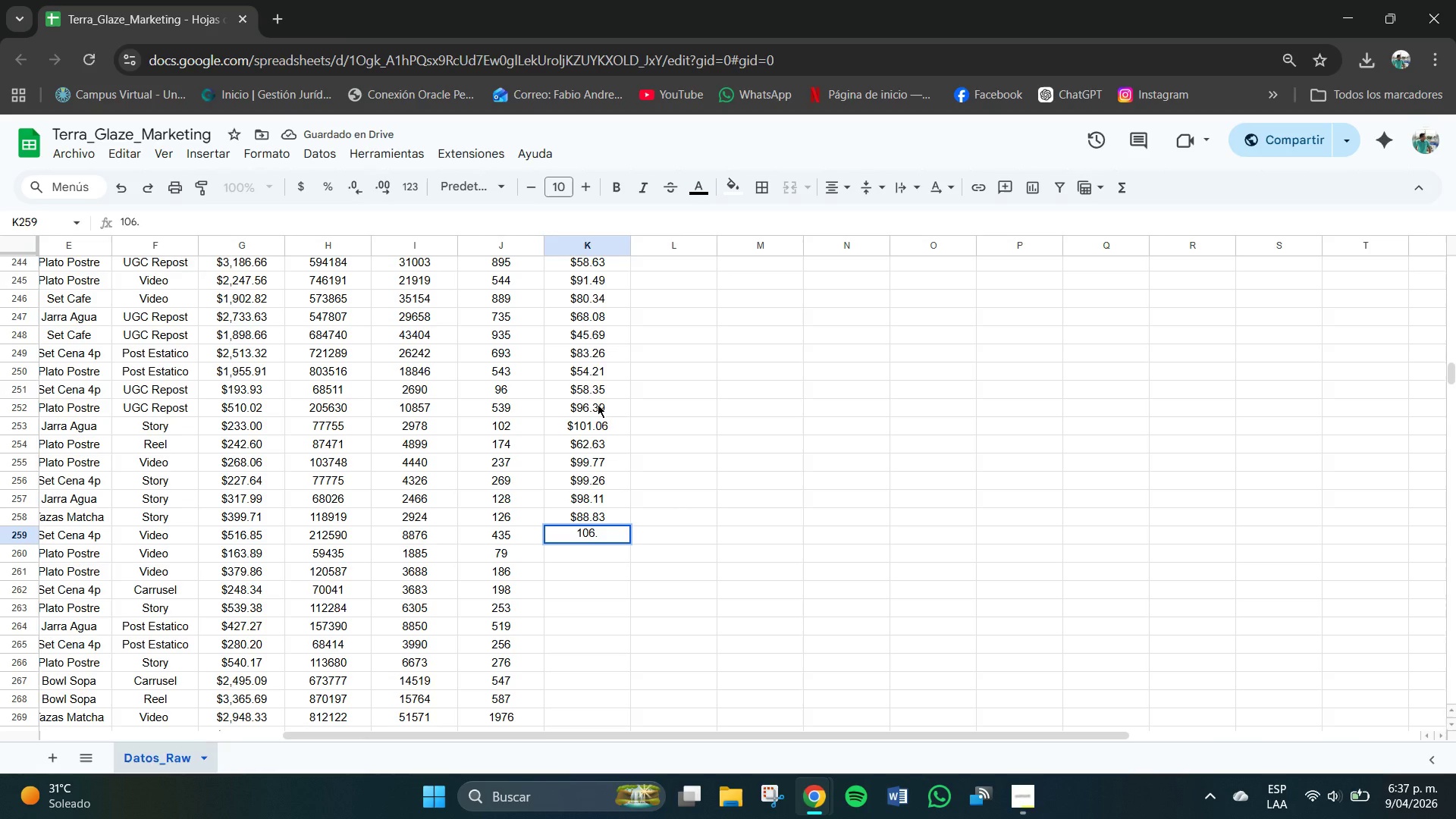 
key(Numpad3)
 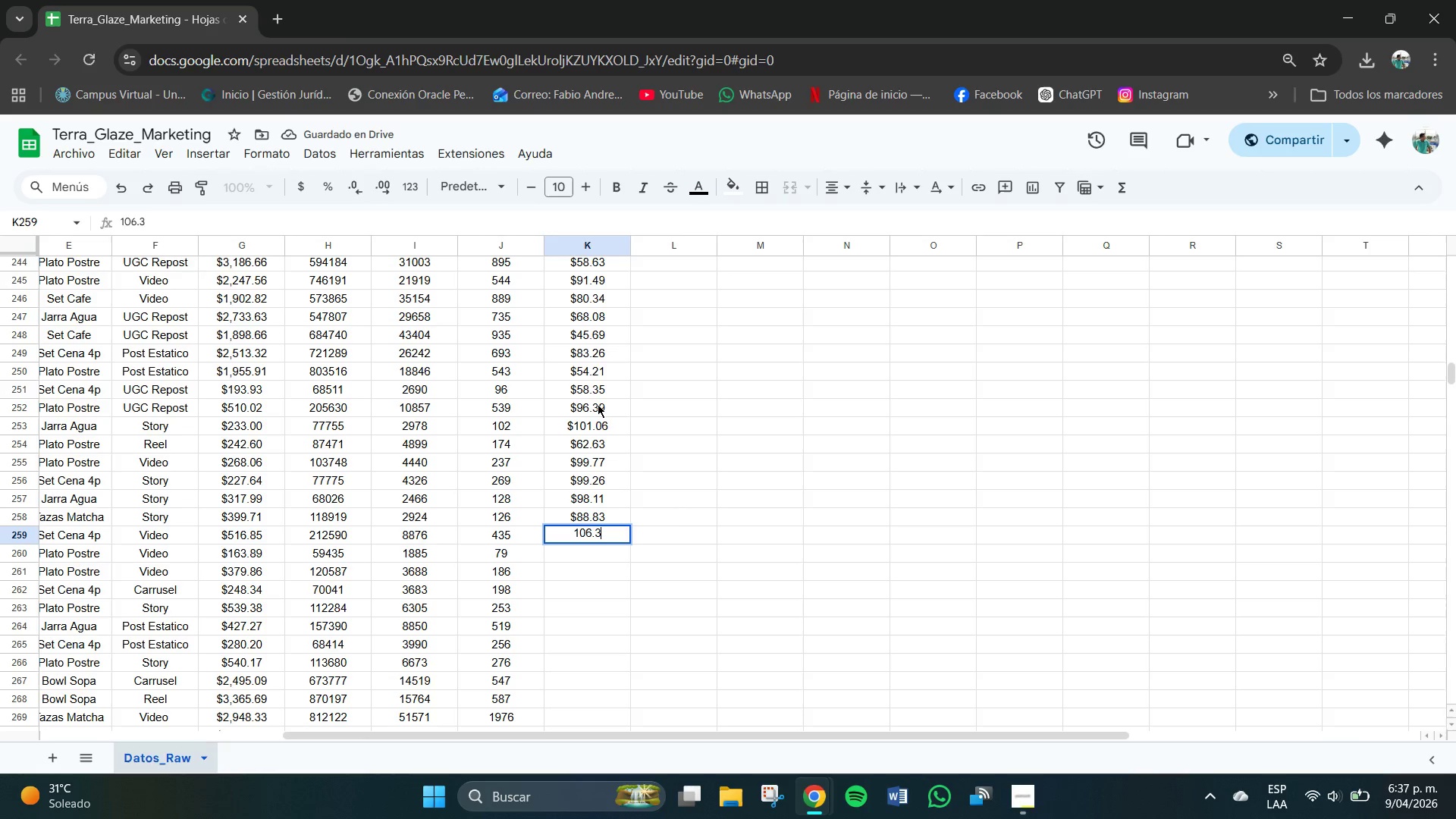 
key(Numpad5)
 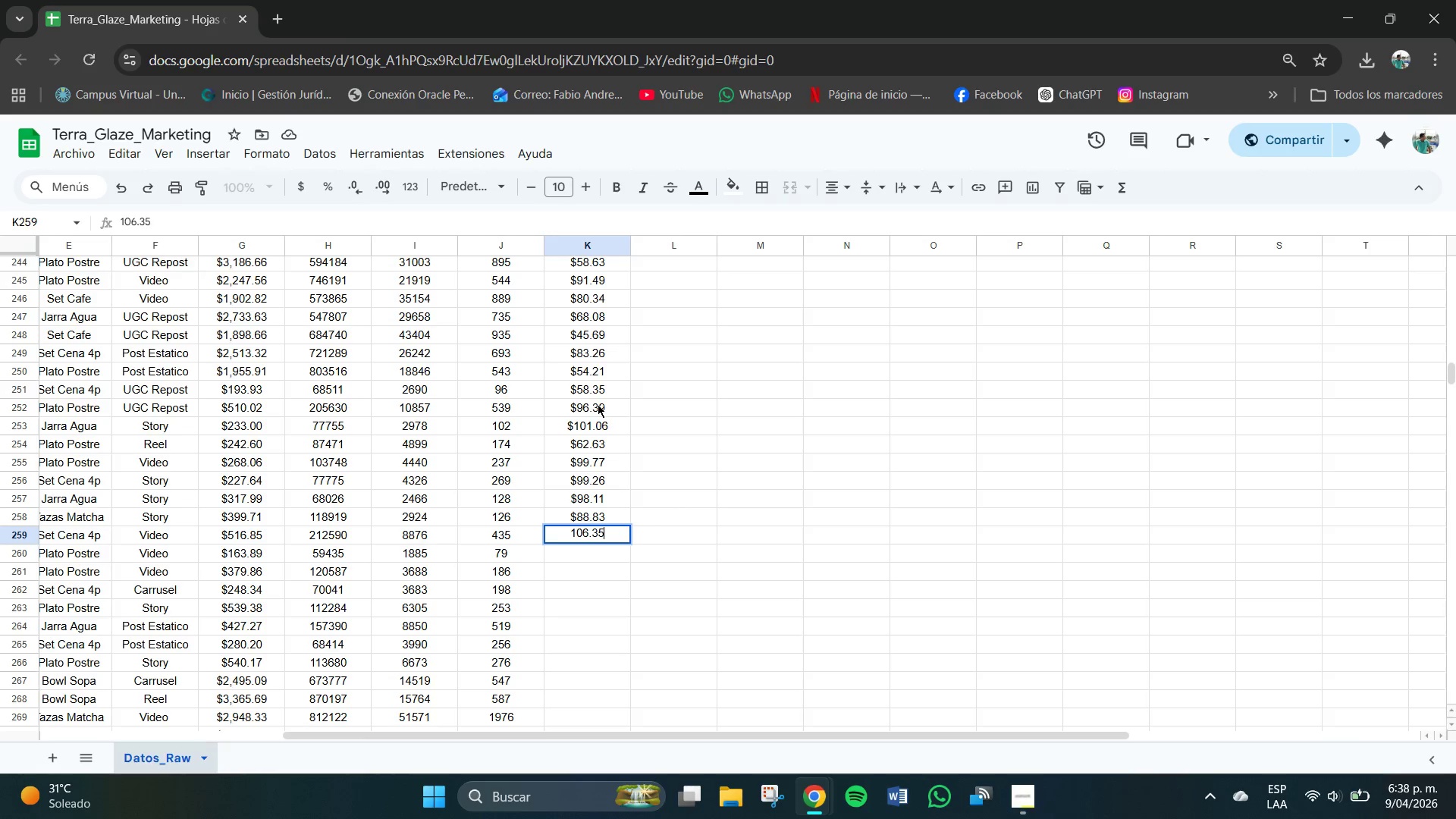 
key(NumpadEnter)
 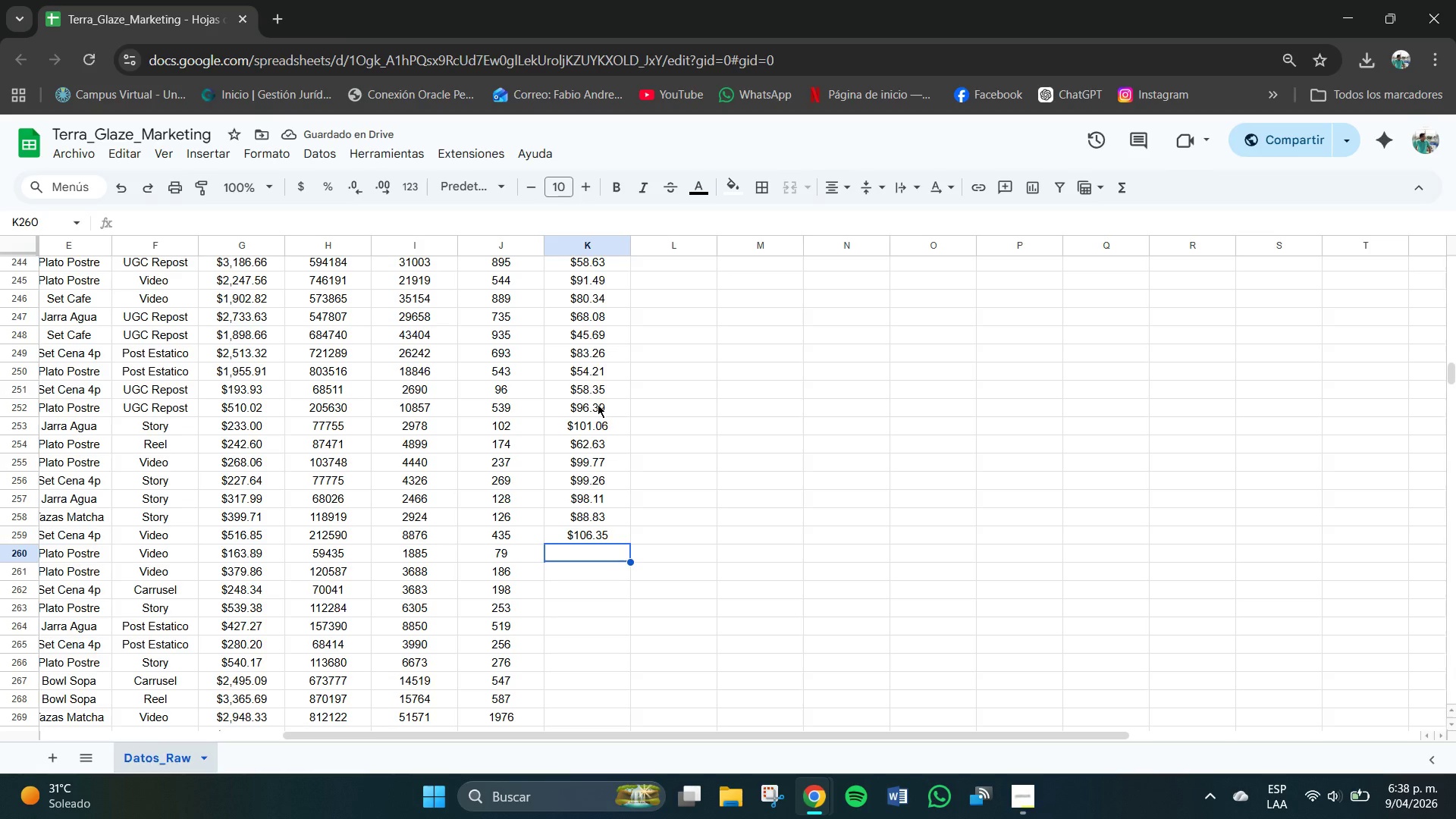 
wait(5.8)
 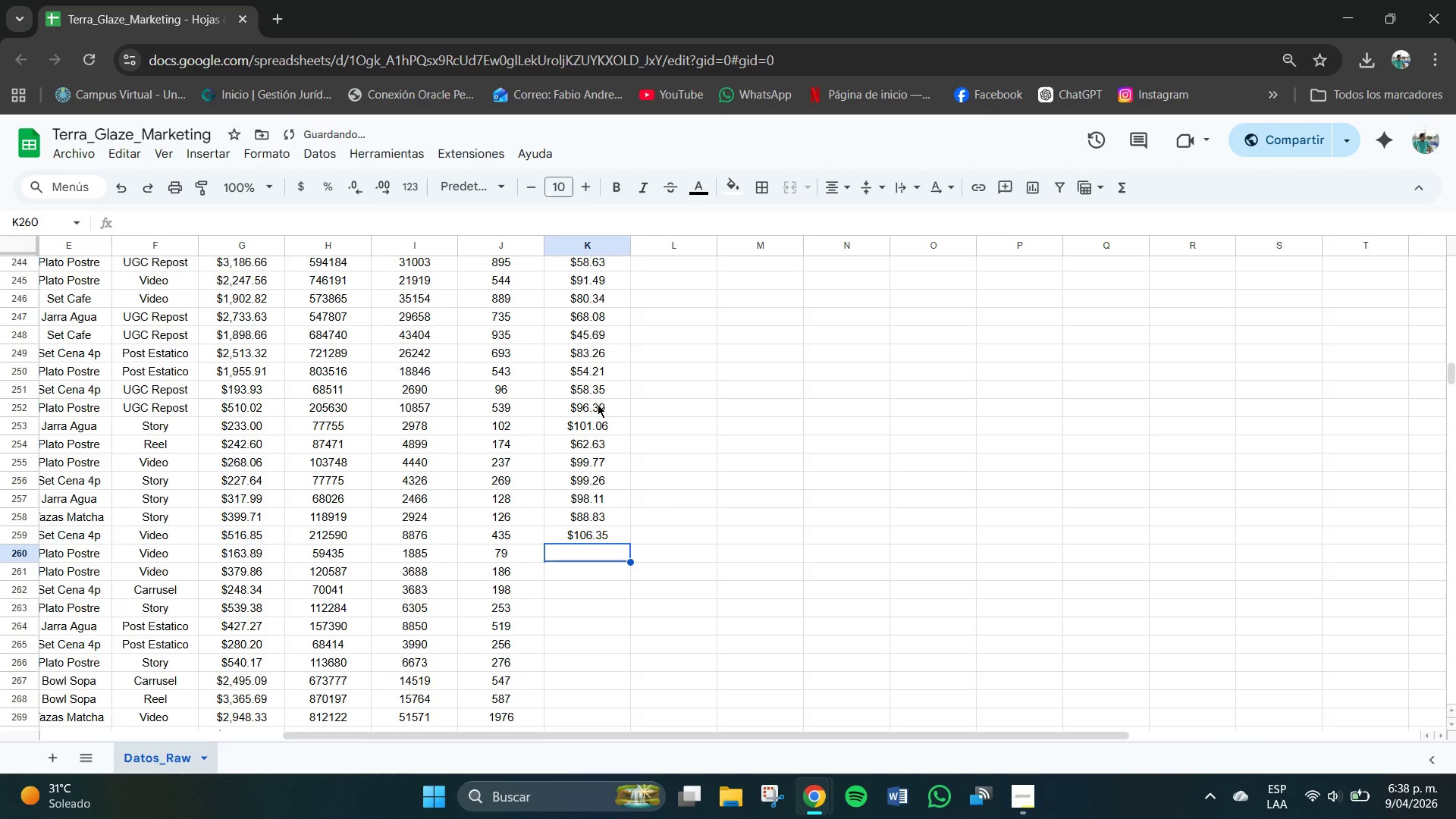 
key(Numpad9)
 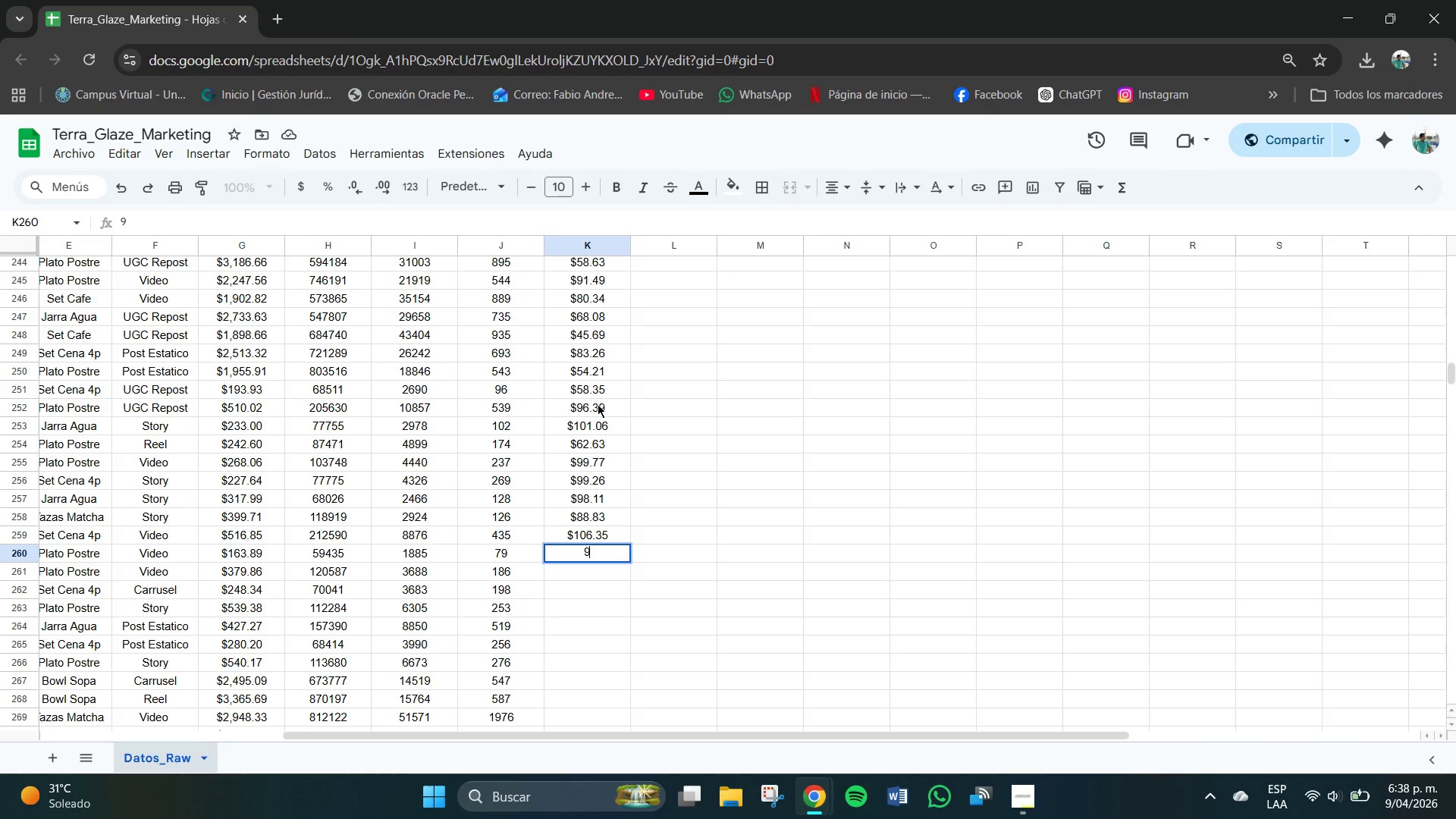 
key(Numpad5)
 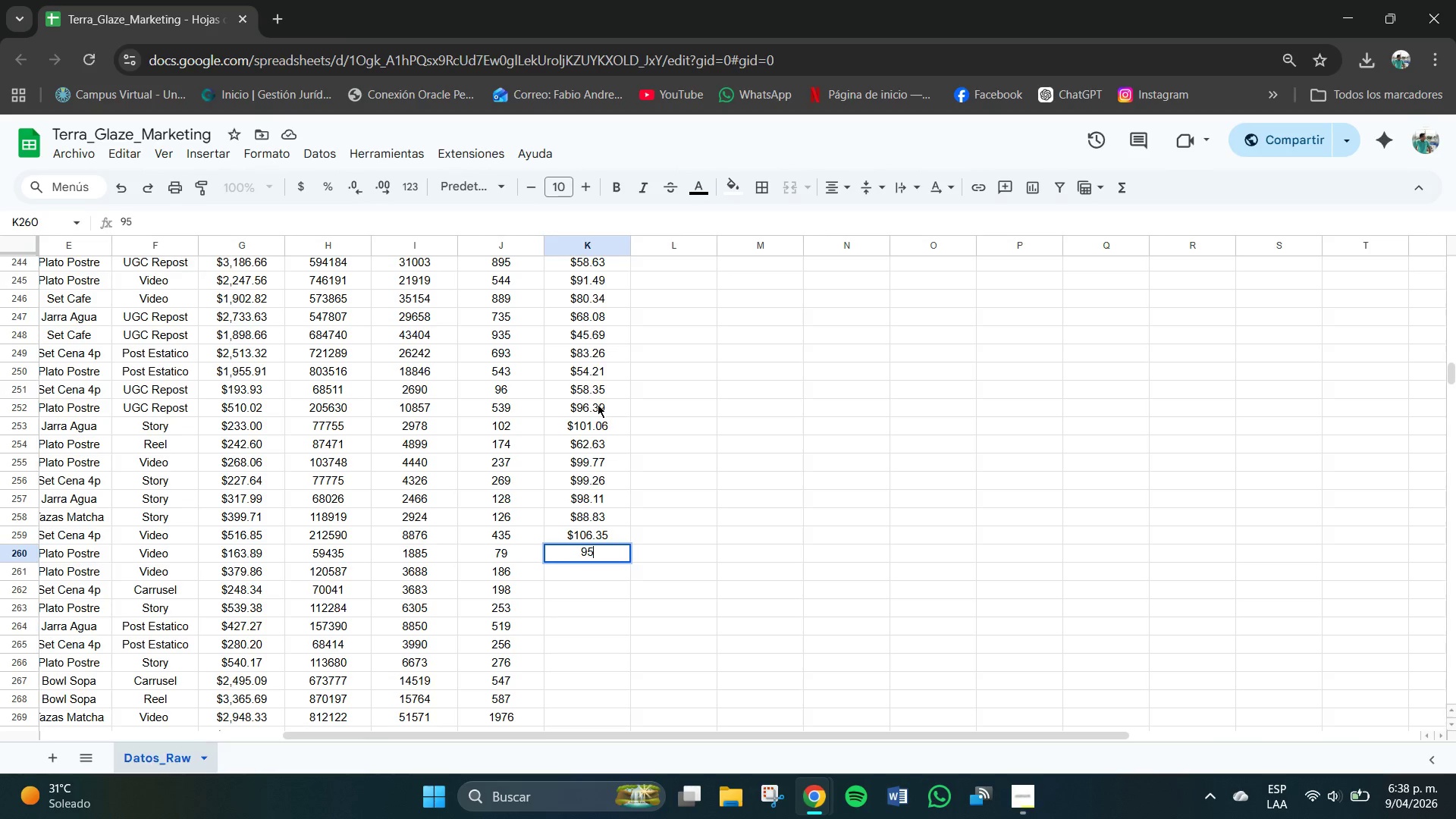 
key(NumpadDecimal)
 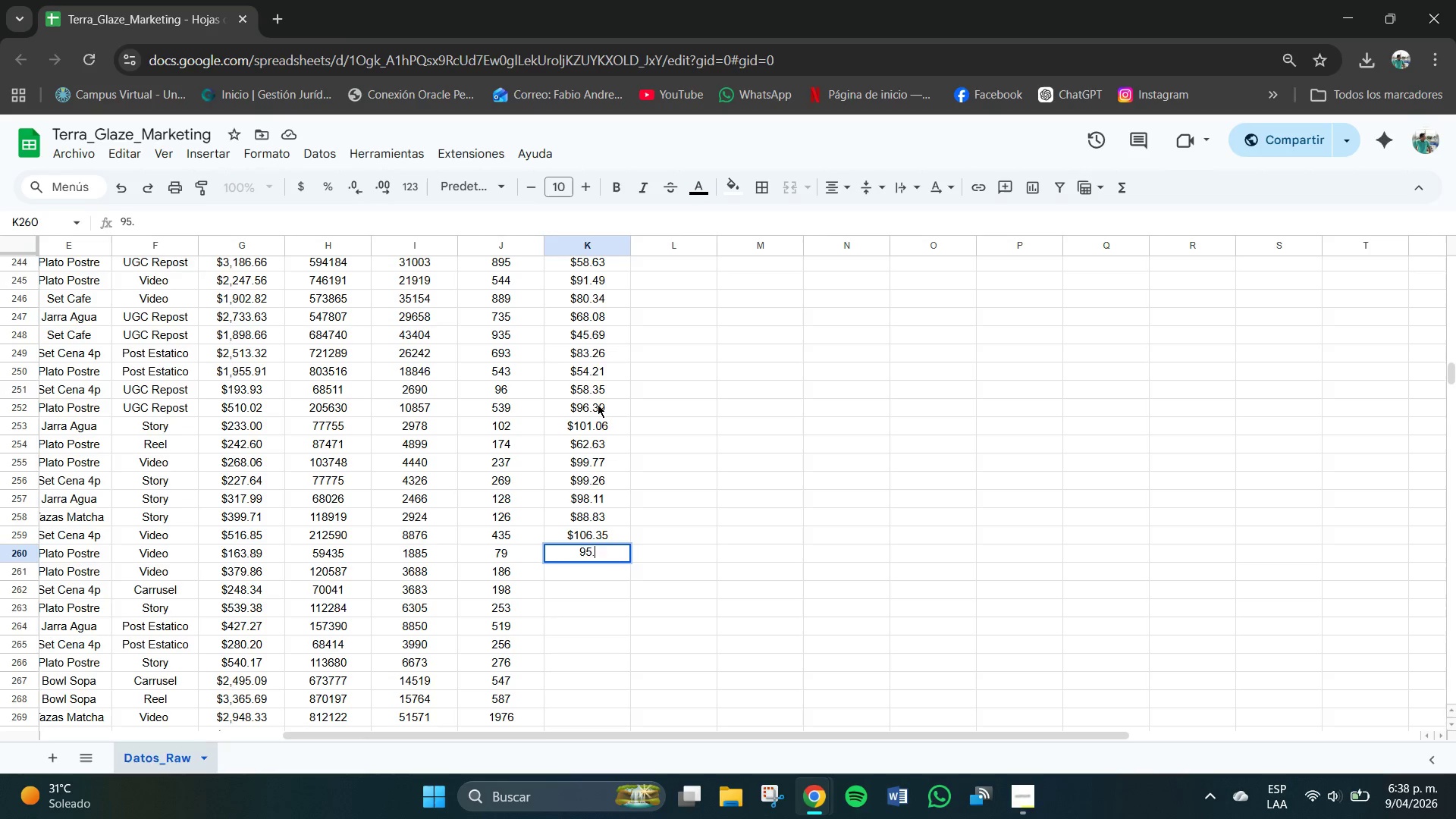 
key(Numpad3)
 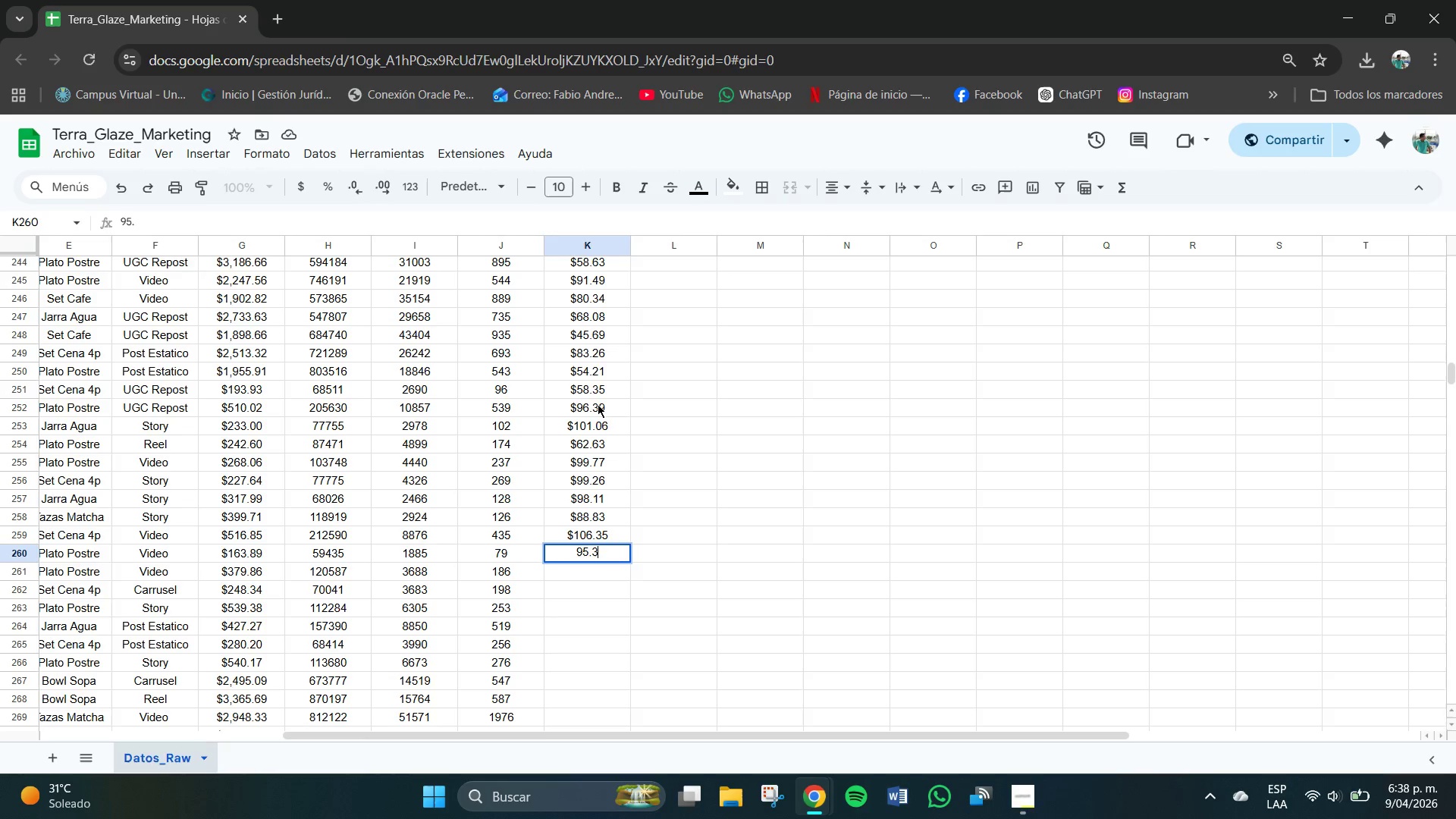 
key(Numpad2)
 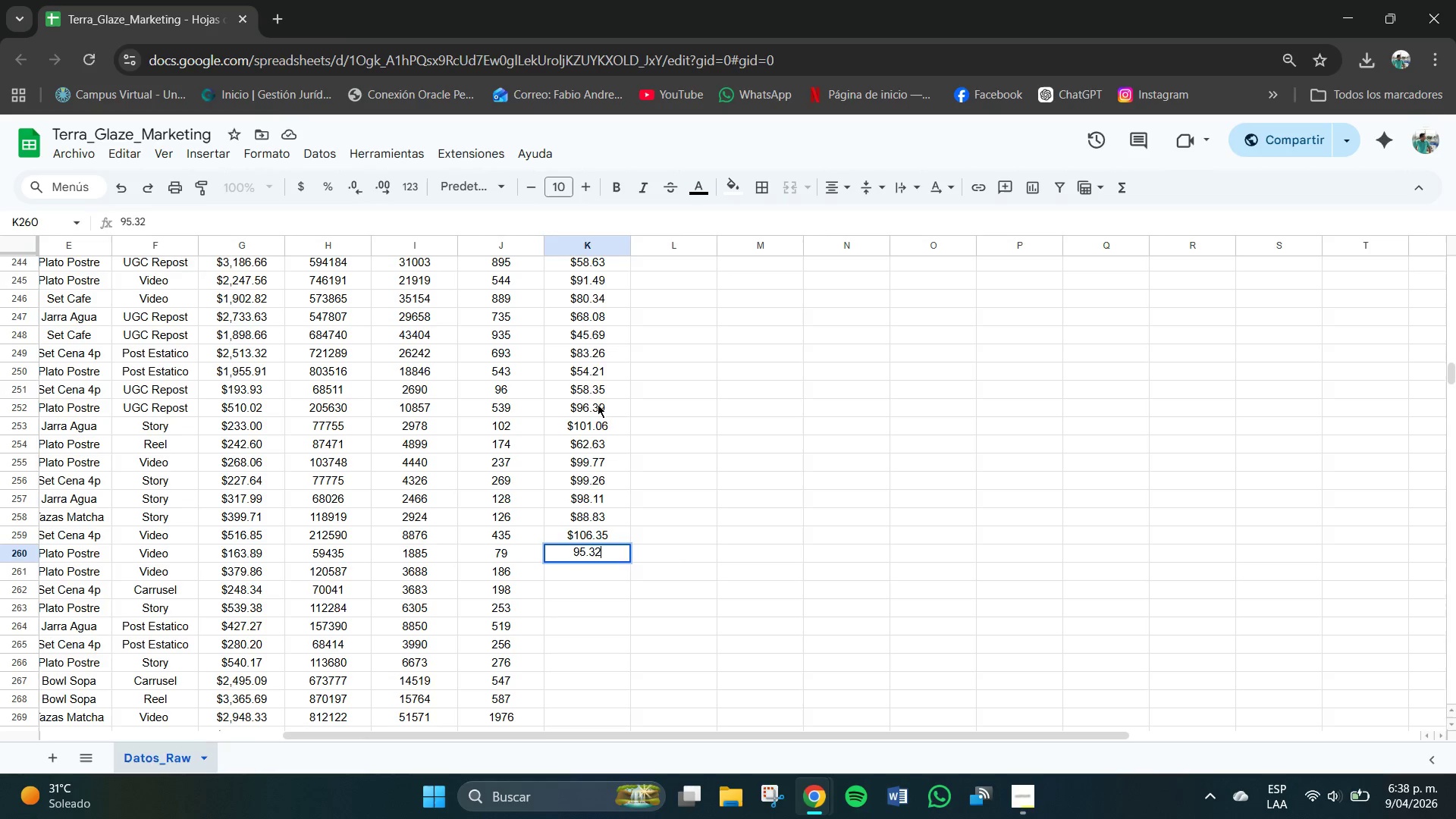 
key(NumpadEnter)
 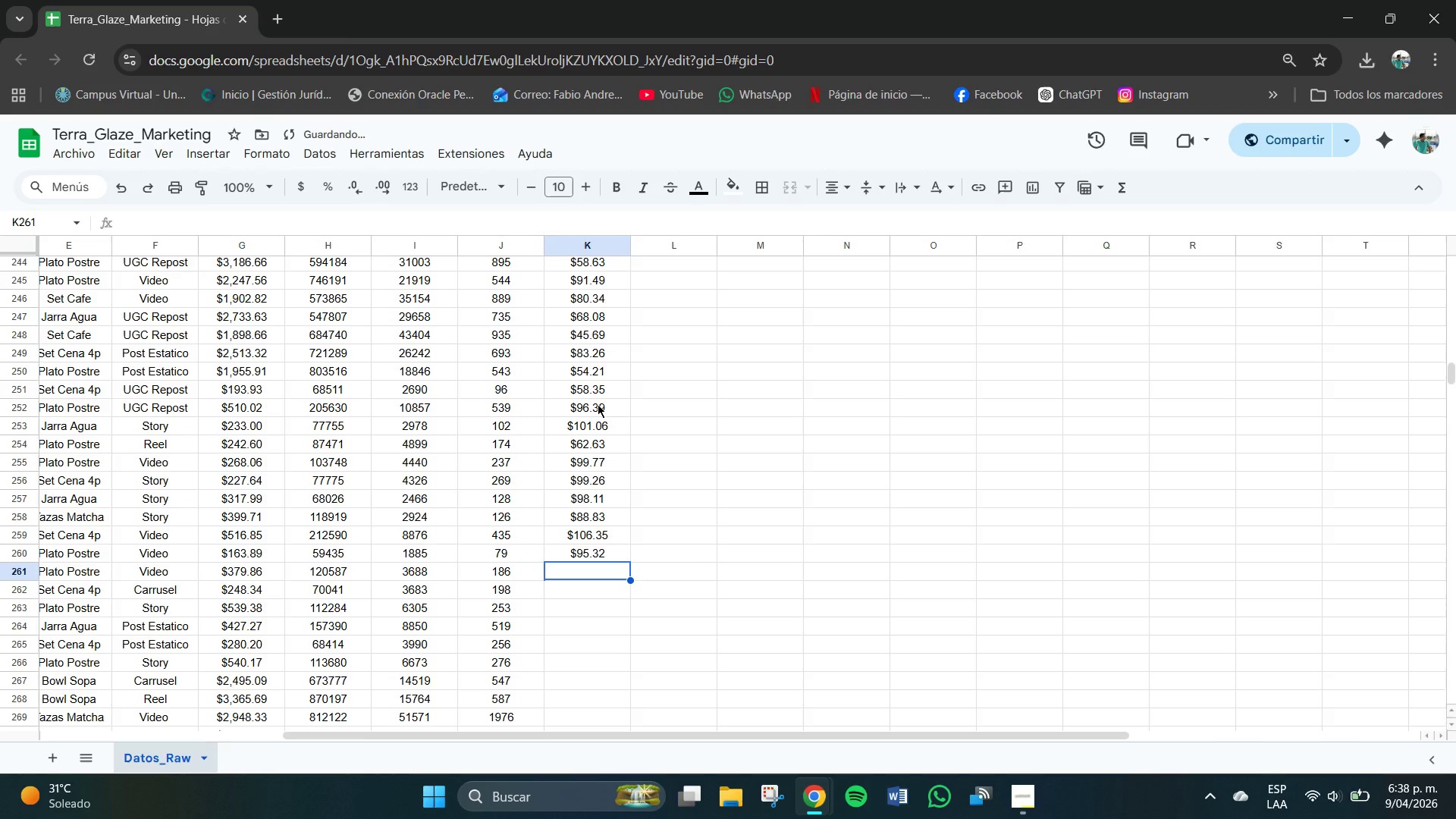 
key(Numpad1)
 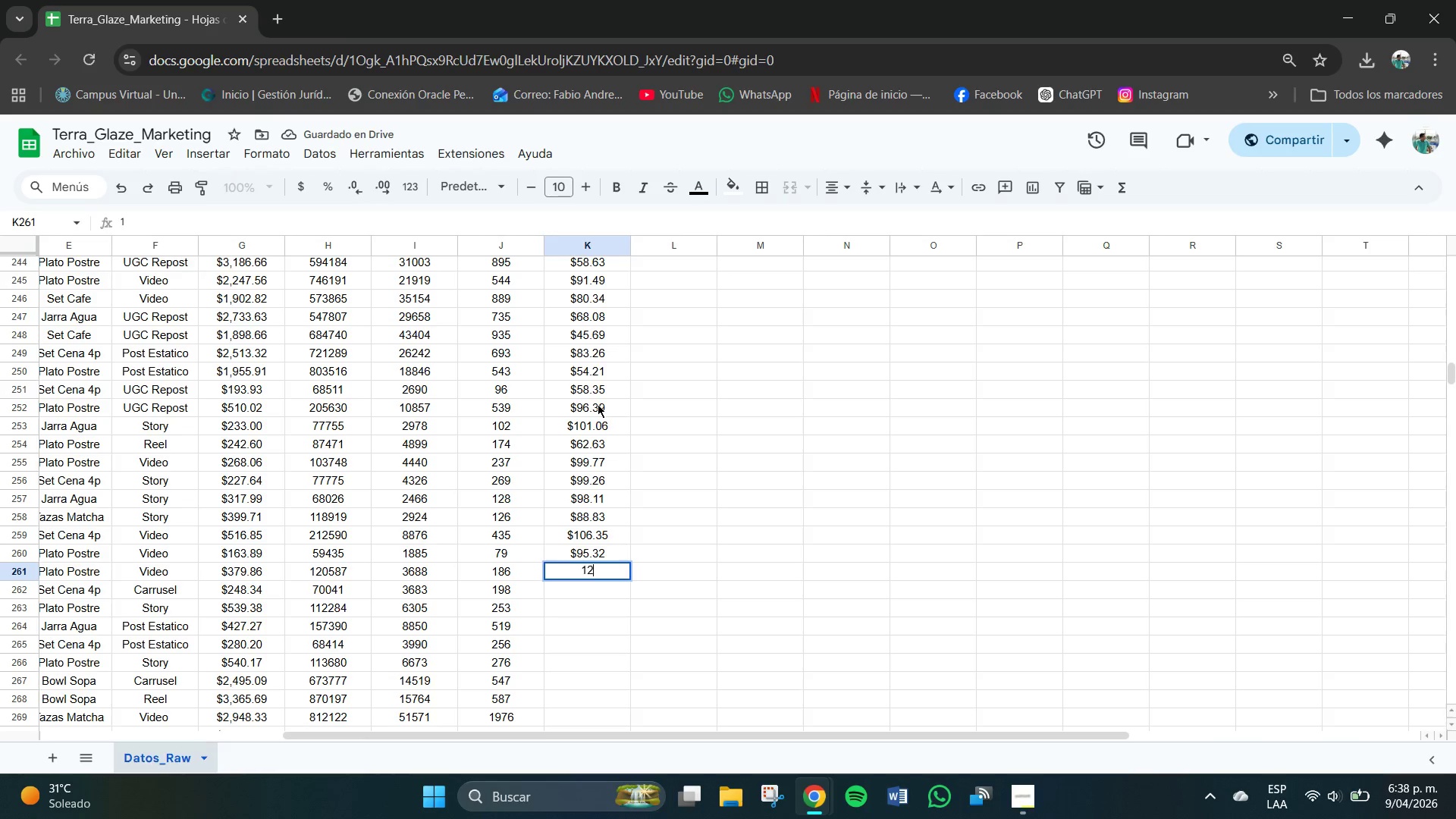 
key(Numpad2)
 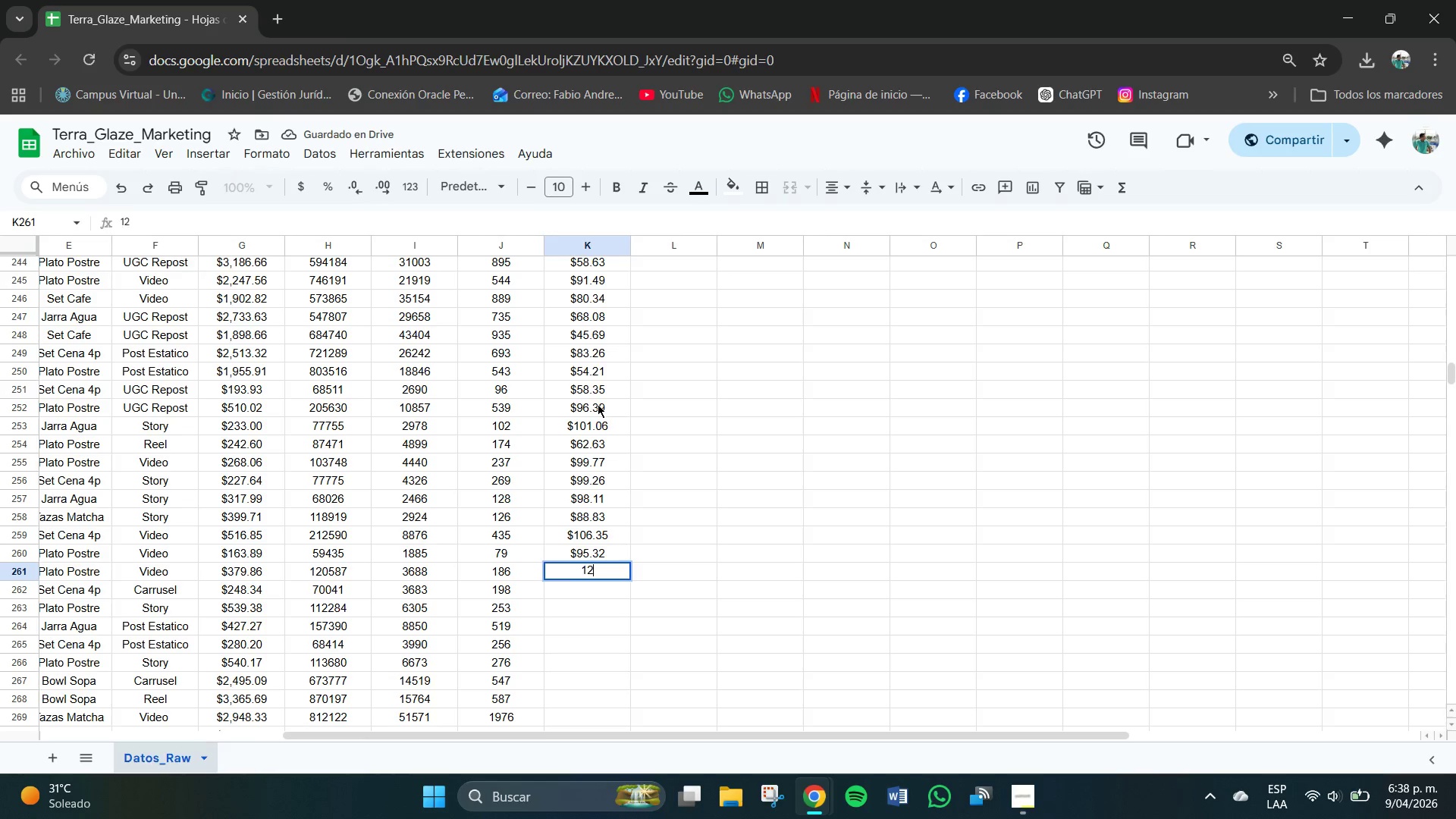 
key(Numpad9)
 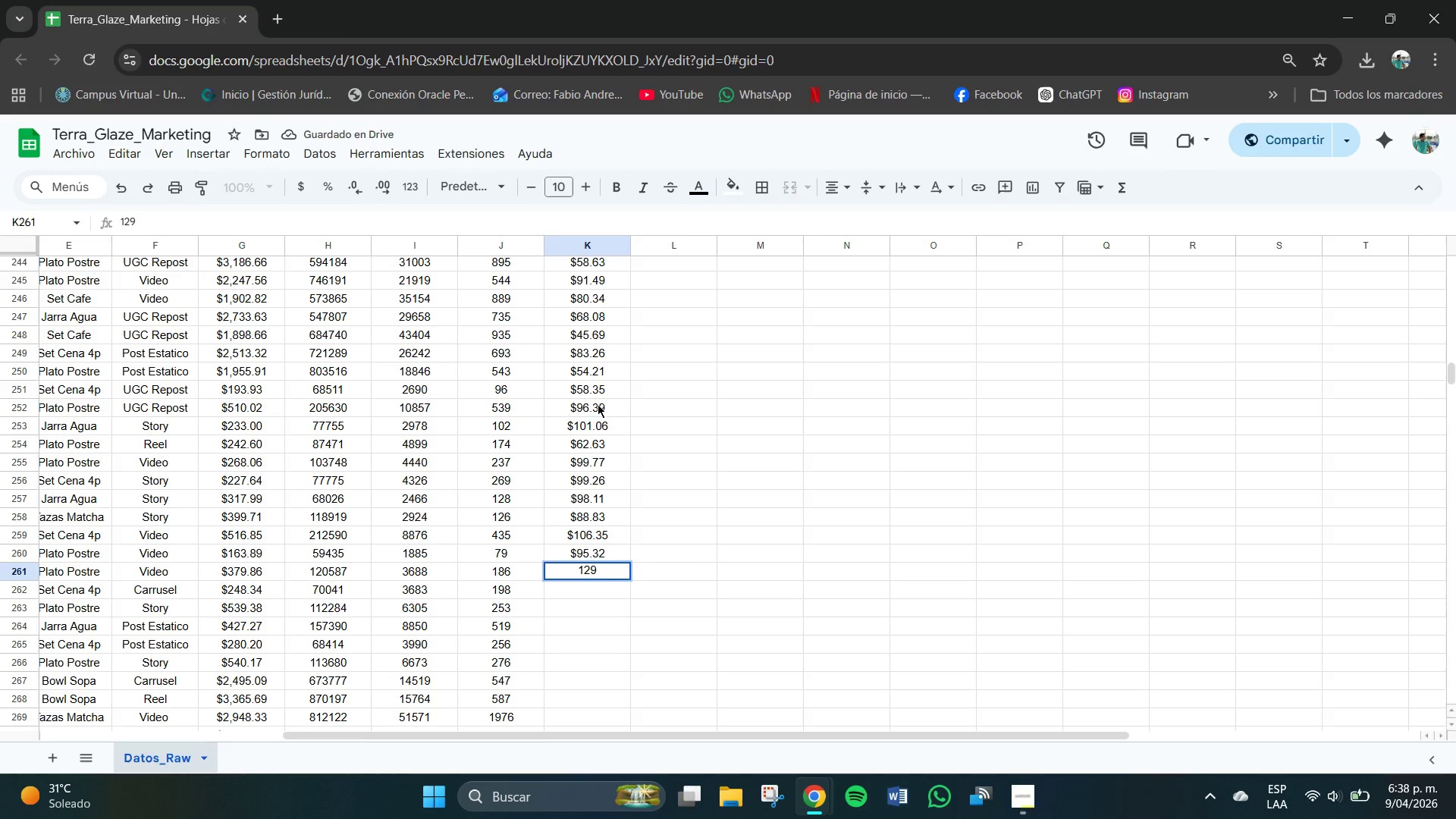 
key(NumpadDecimal)
 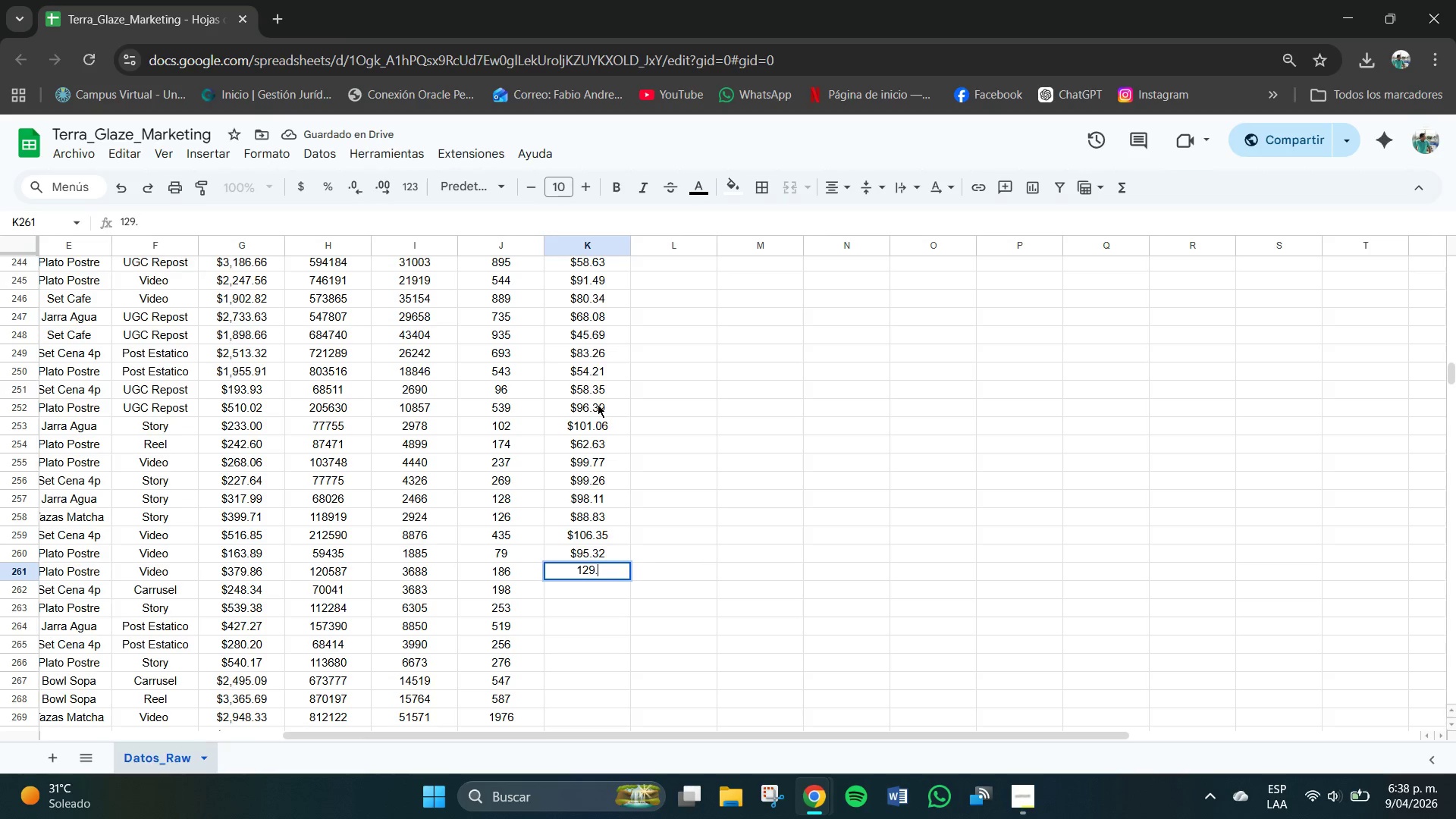 
key(Numpad3)
 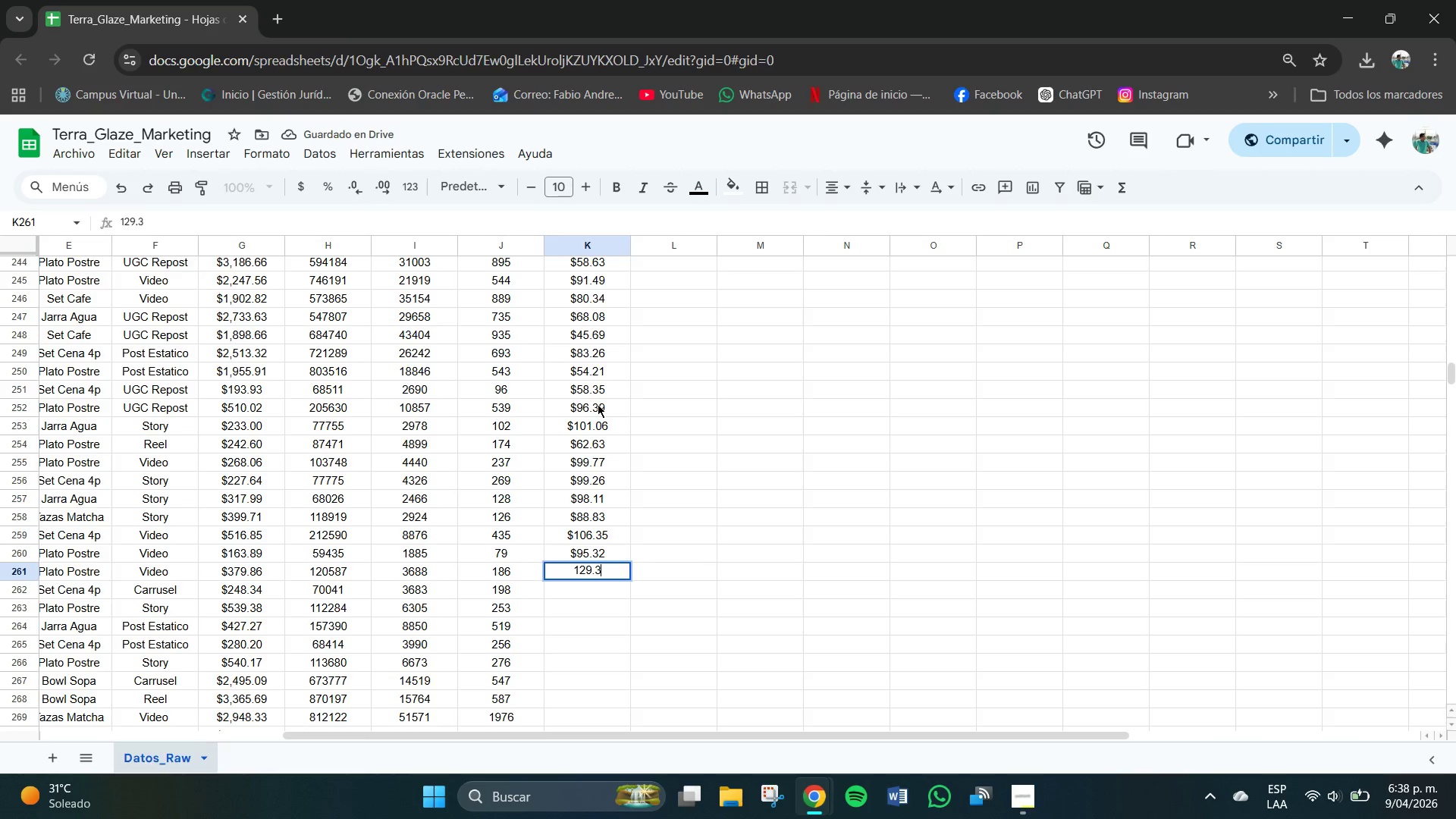 
key(Numpad2)
 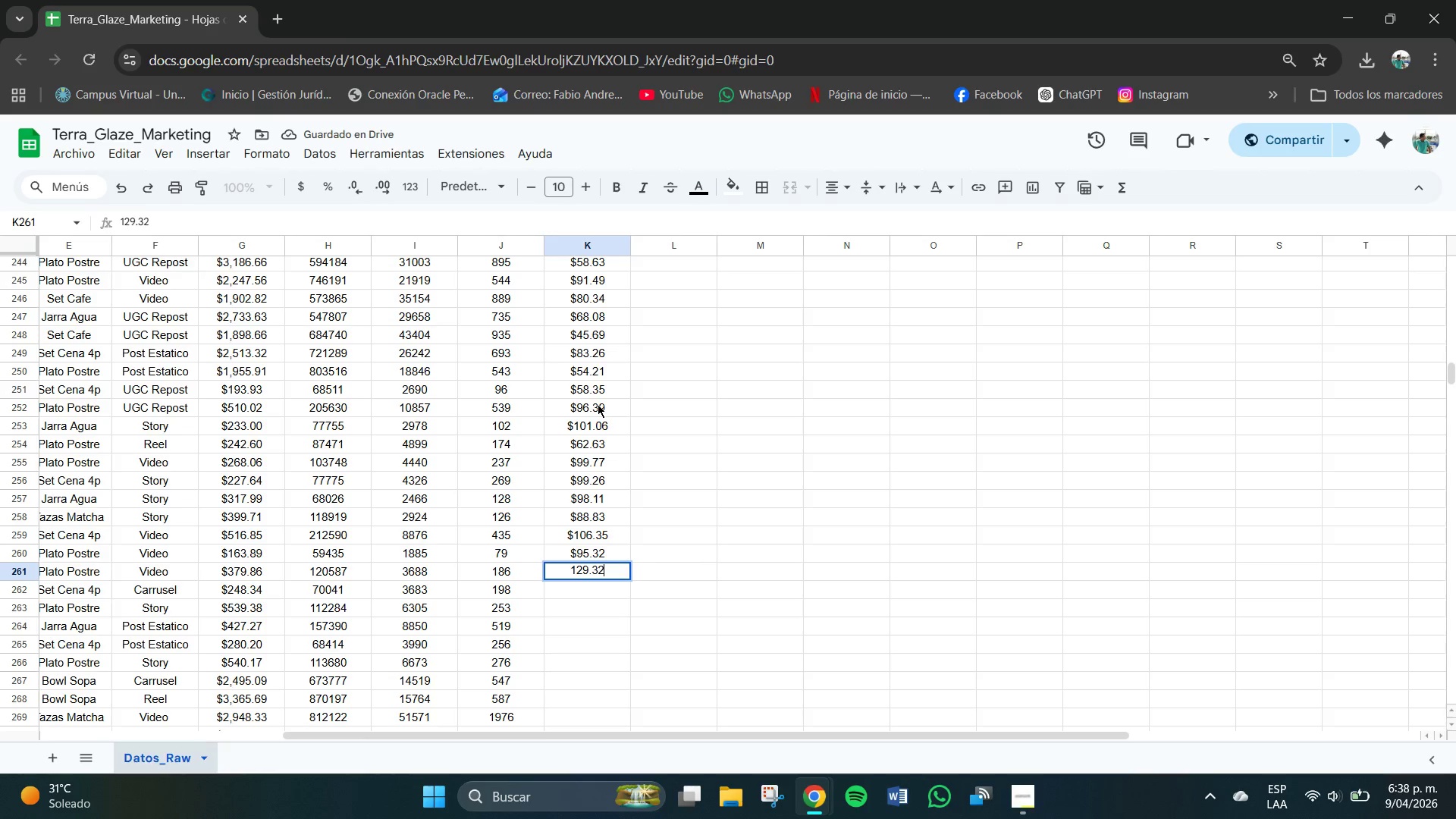 
key(NumpadEnter)
 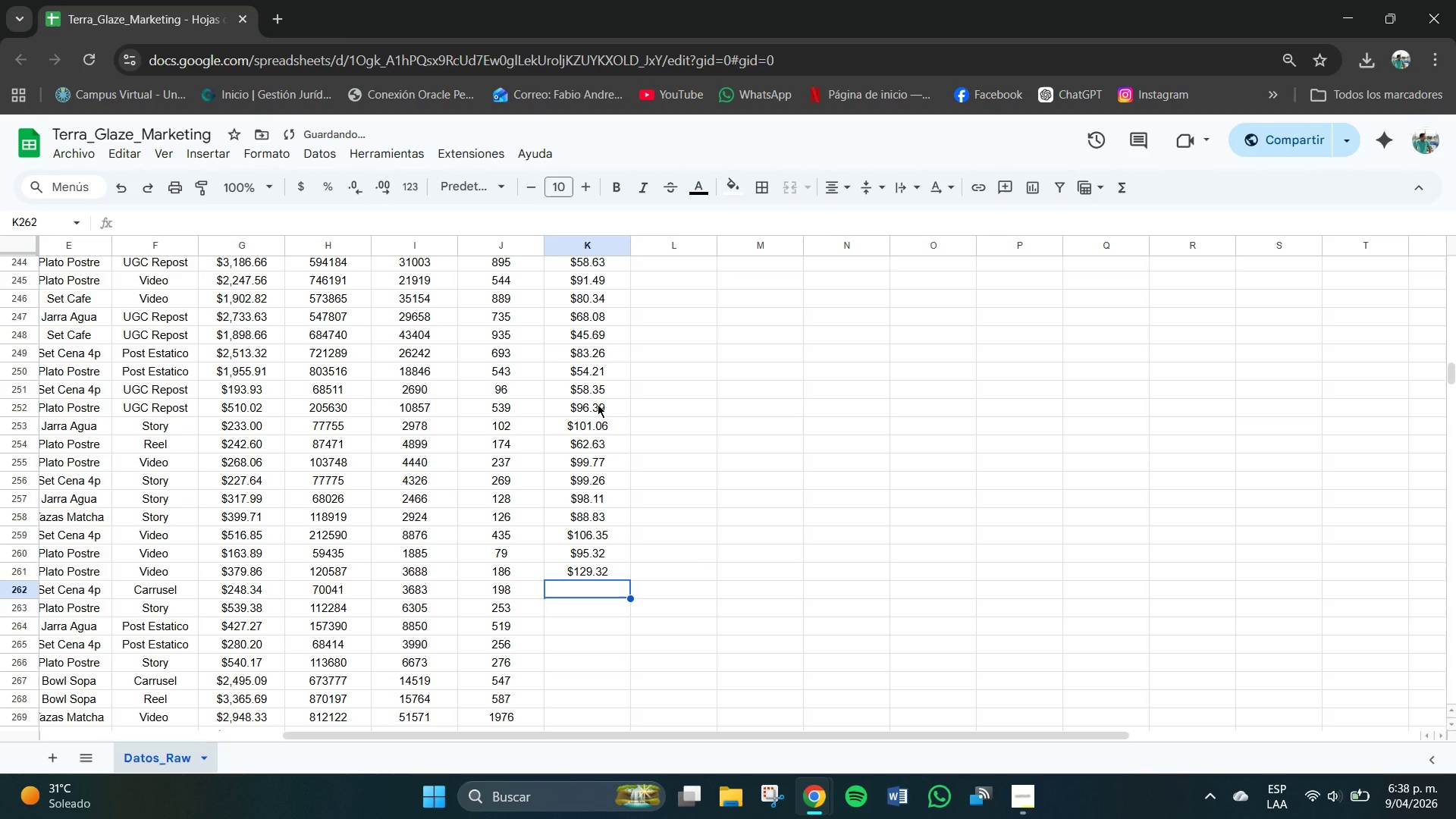 
key(Numpad7)
 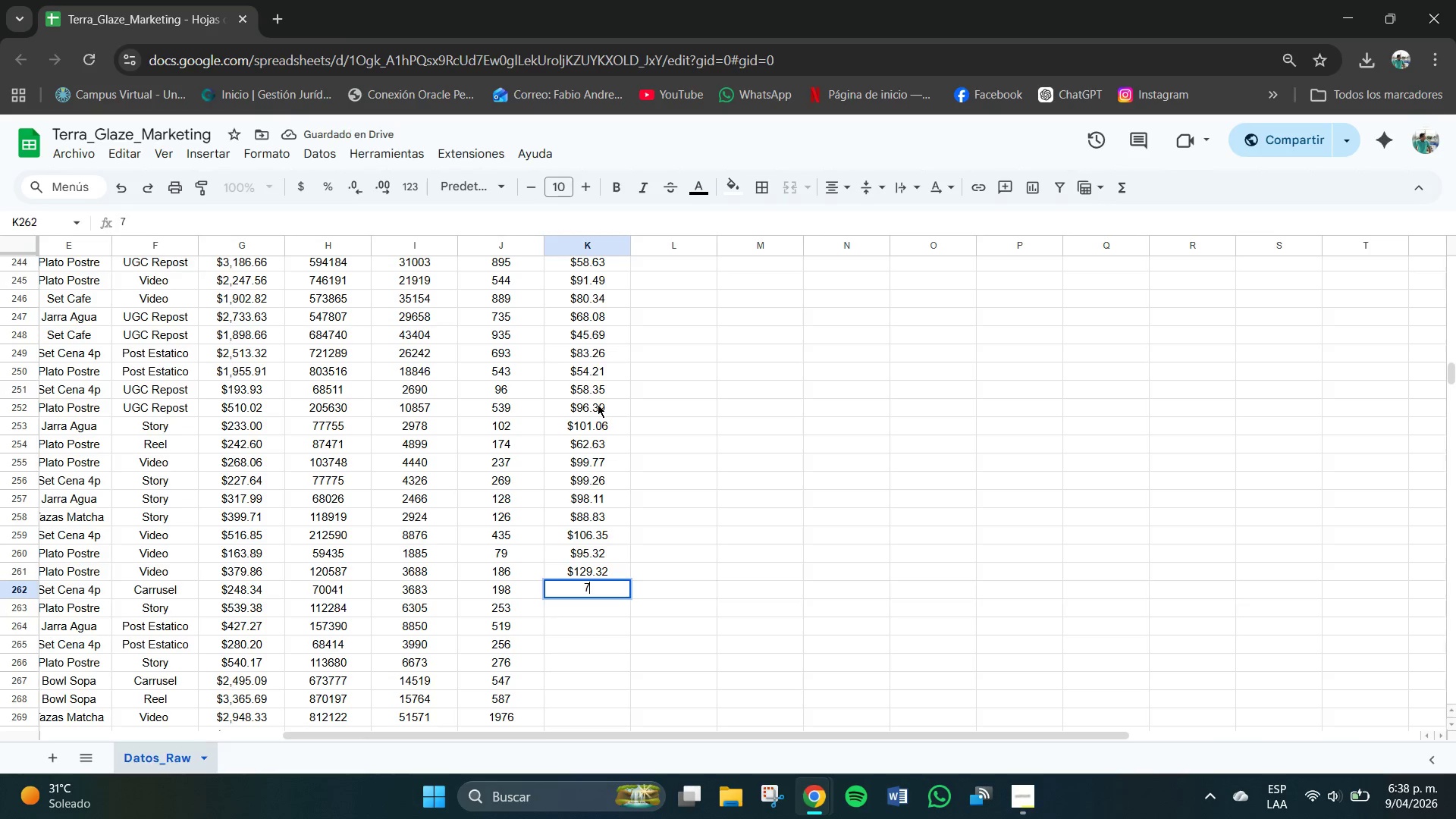 
key(Numpad3)
 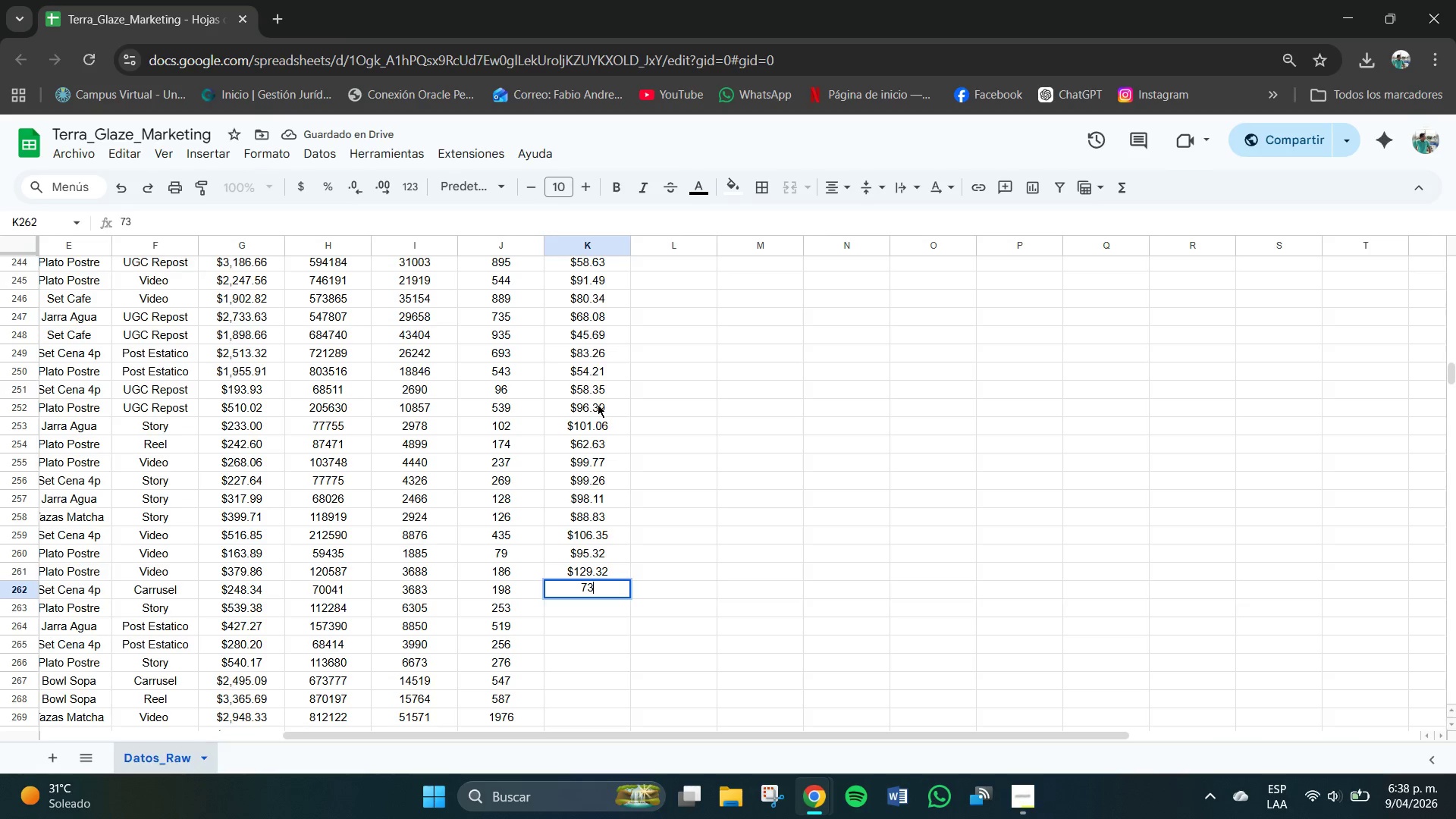 
key(NumpadDecimal)
 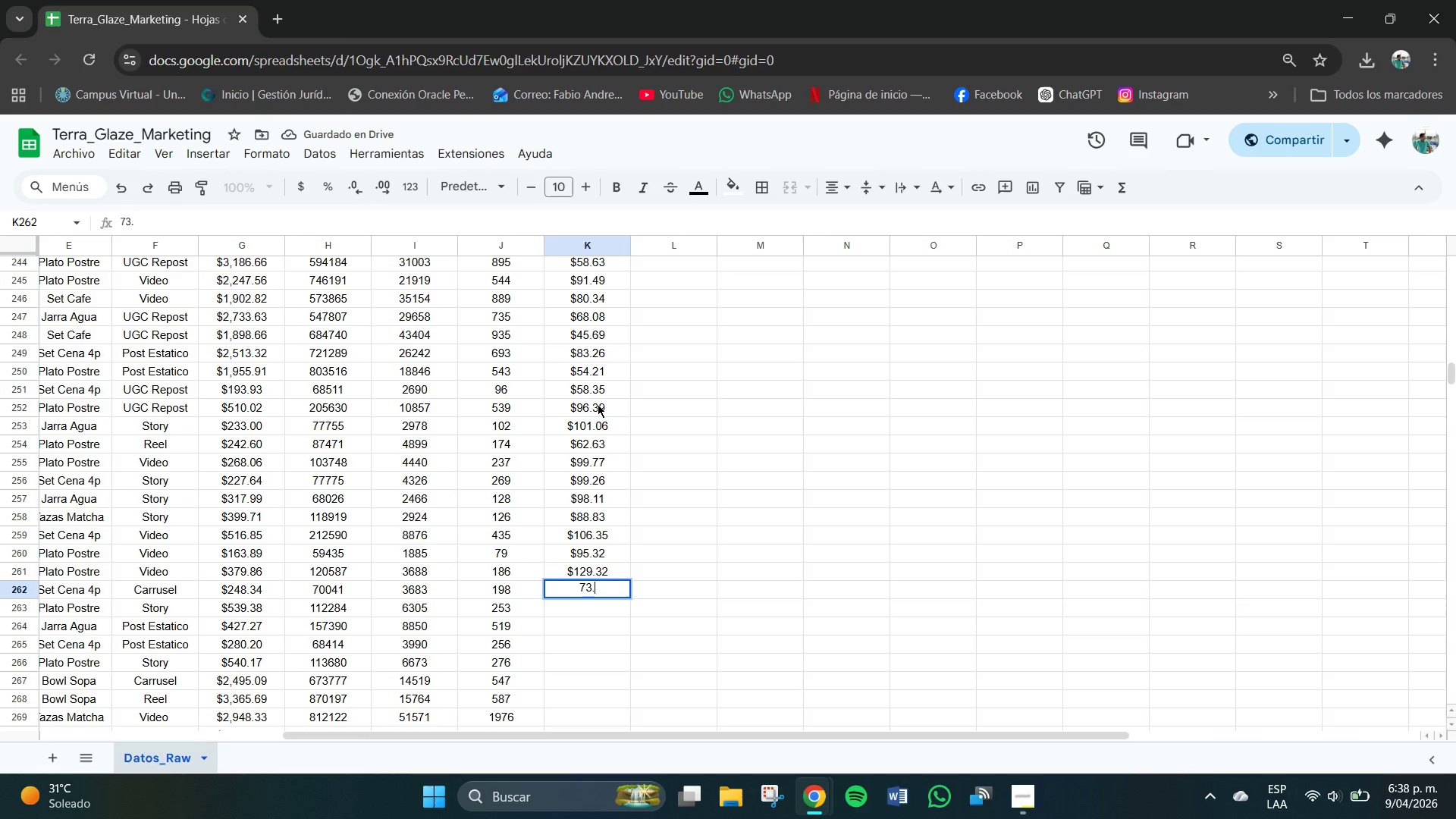 
key(Numpad5)
 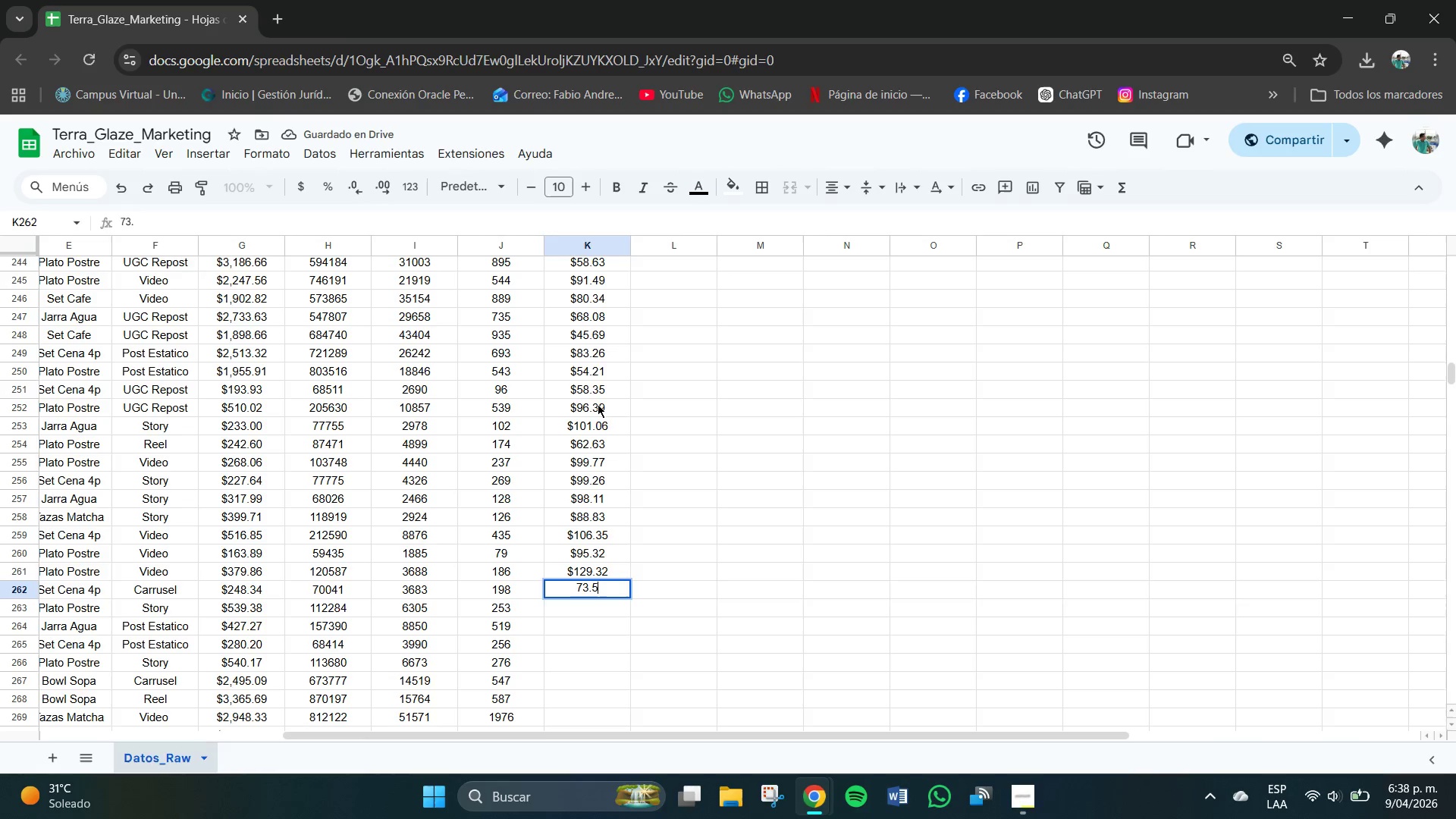 
key(Numpad6)
 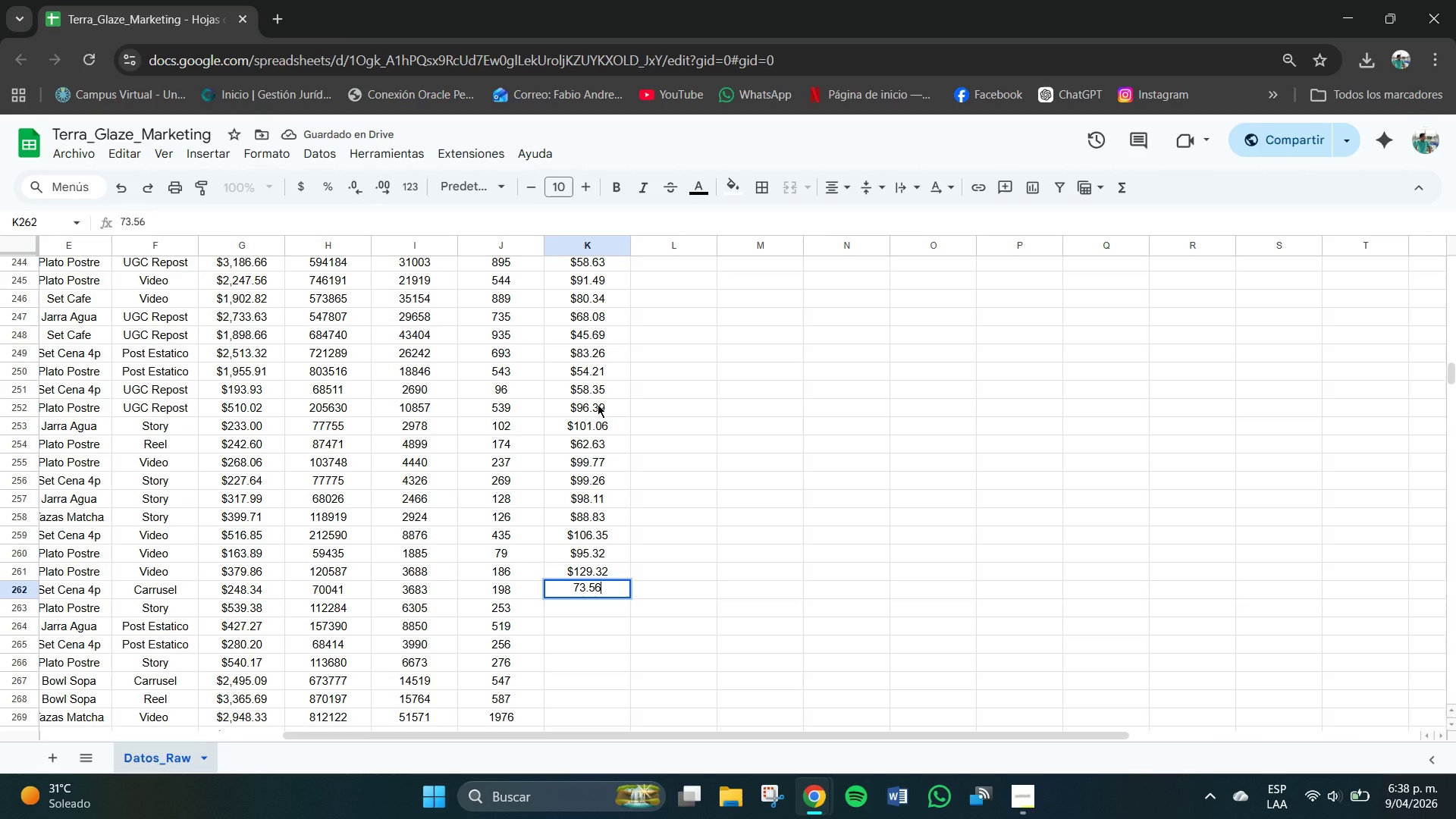 
key(NumpadEnter)
 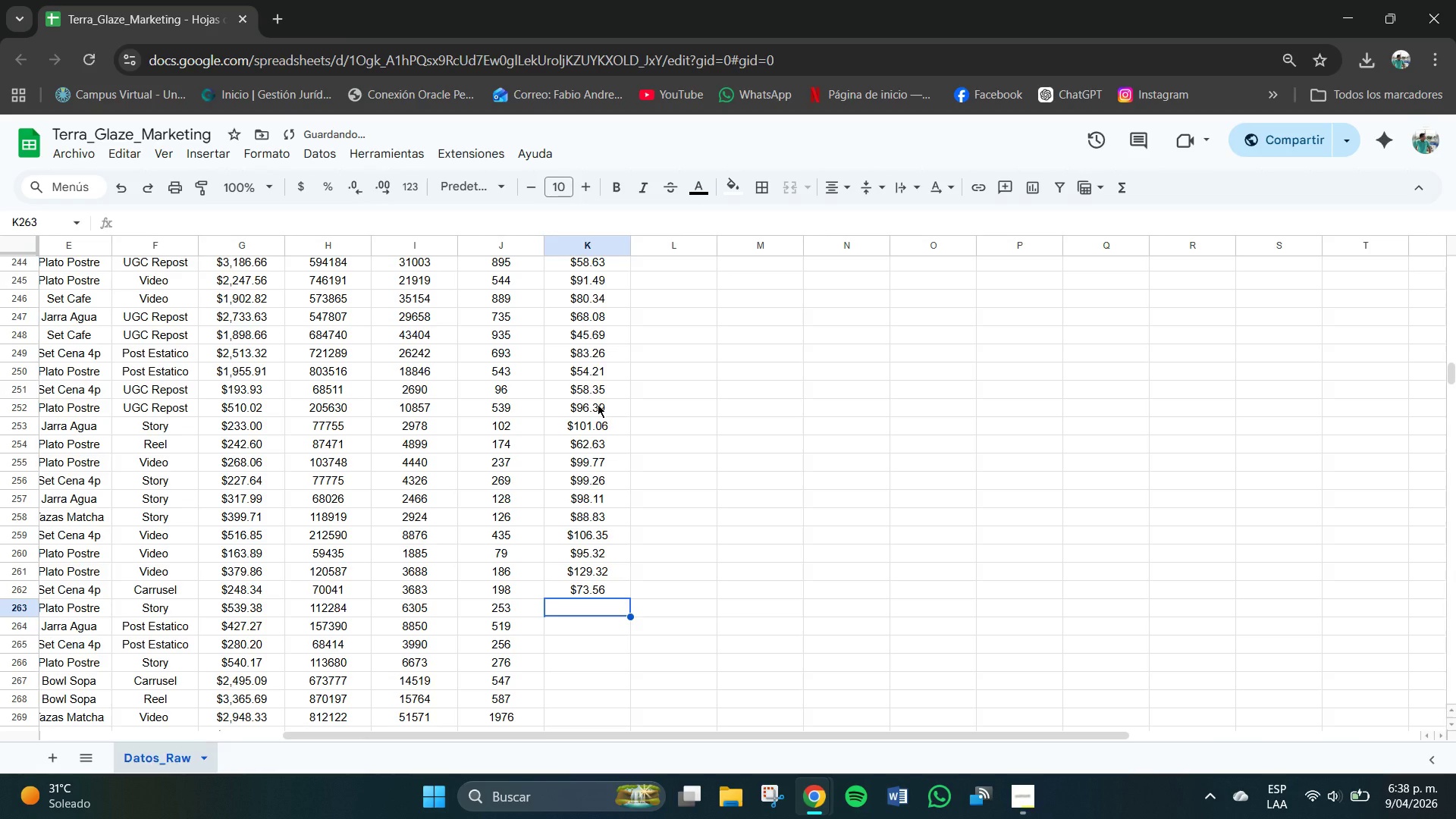 
key(Numpad1)
 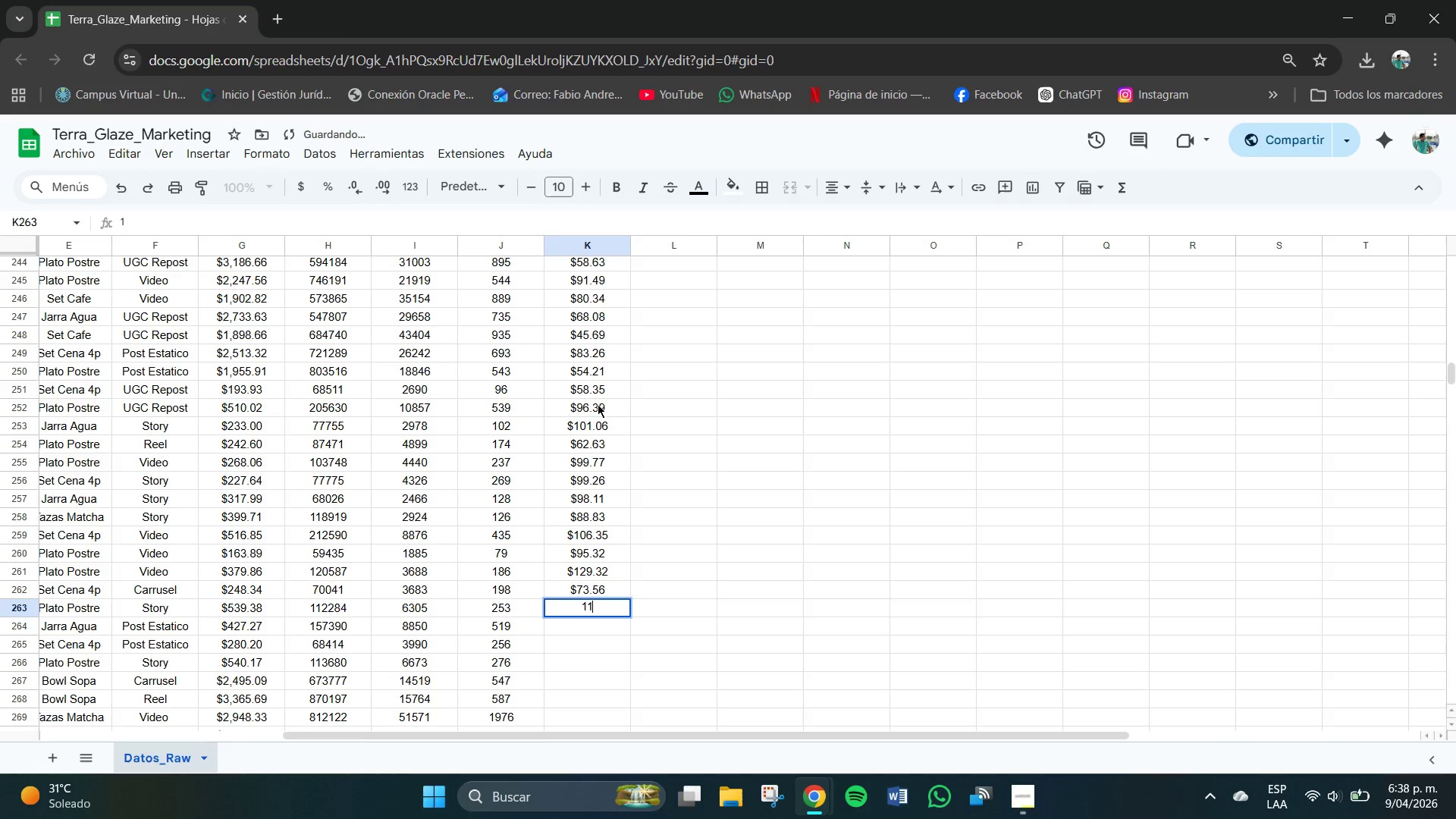 
key(Numpad1)
 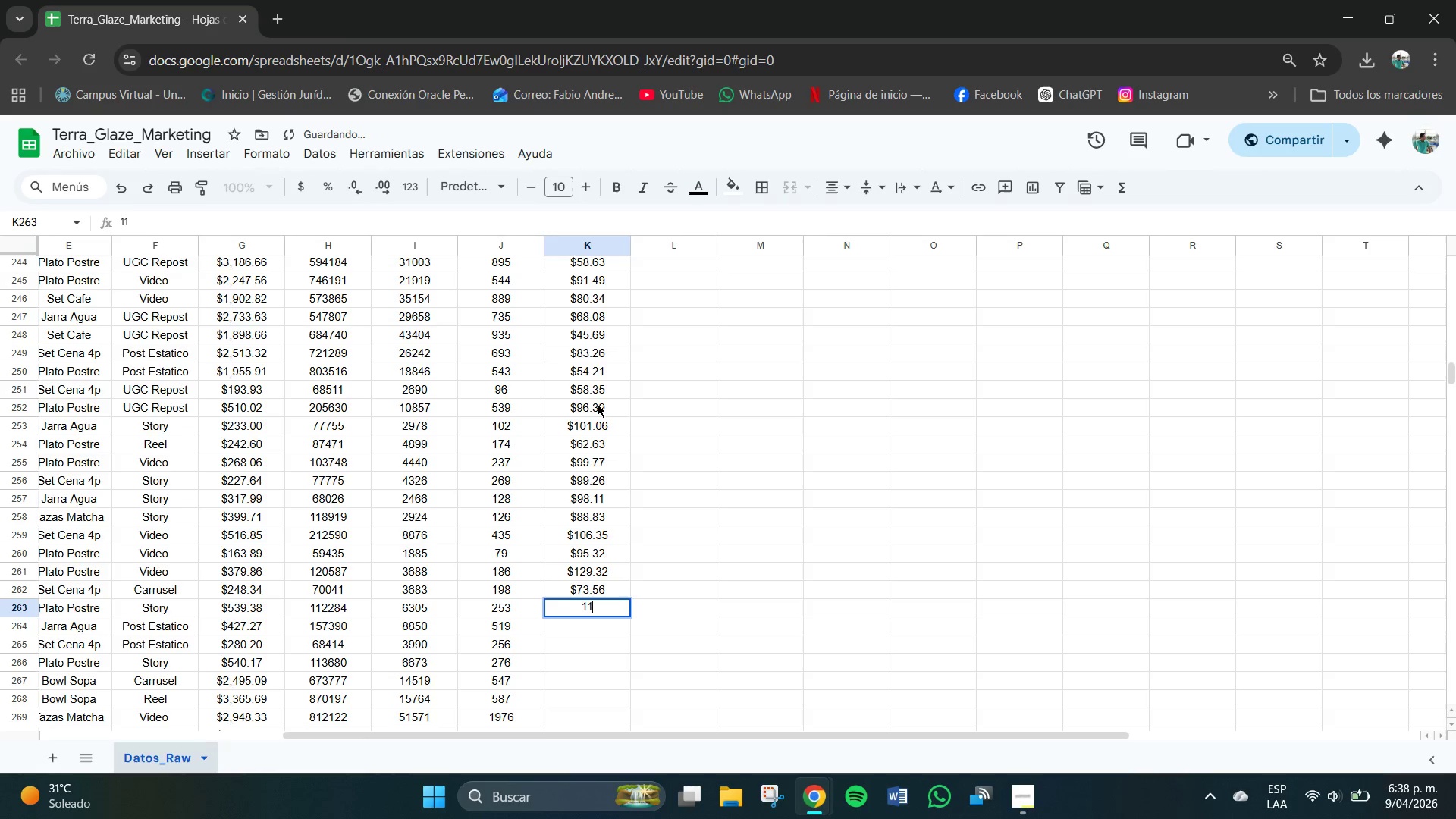 
key(Numpad0)
 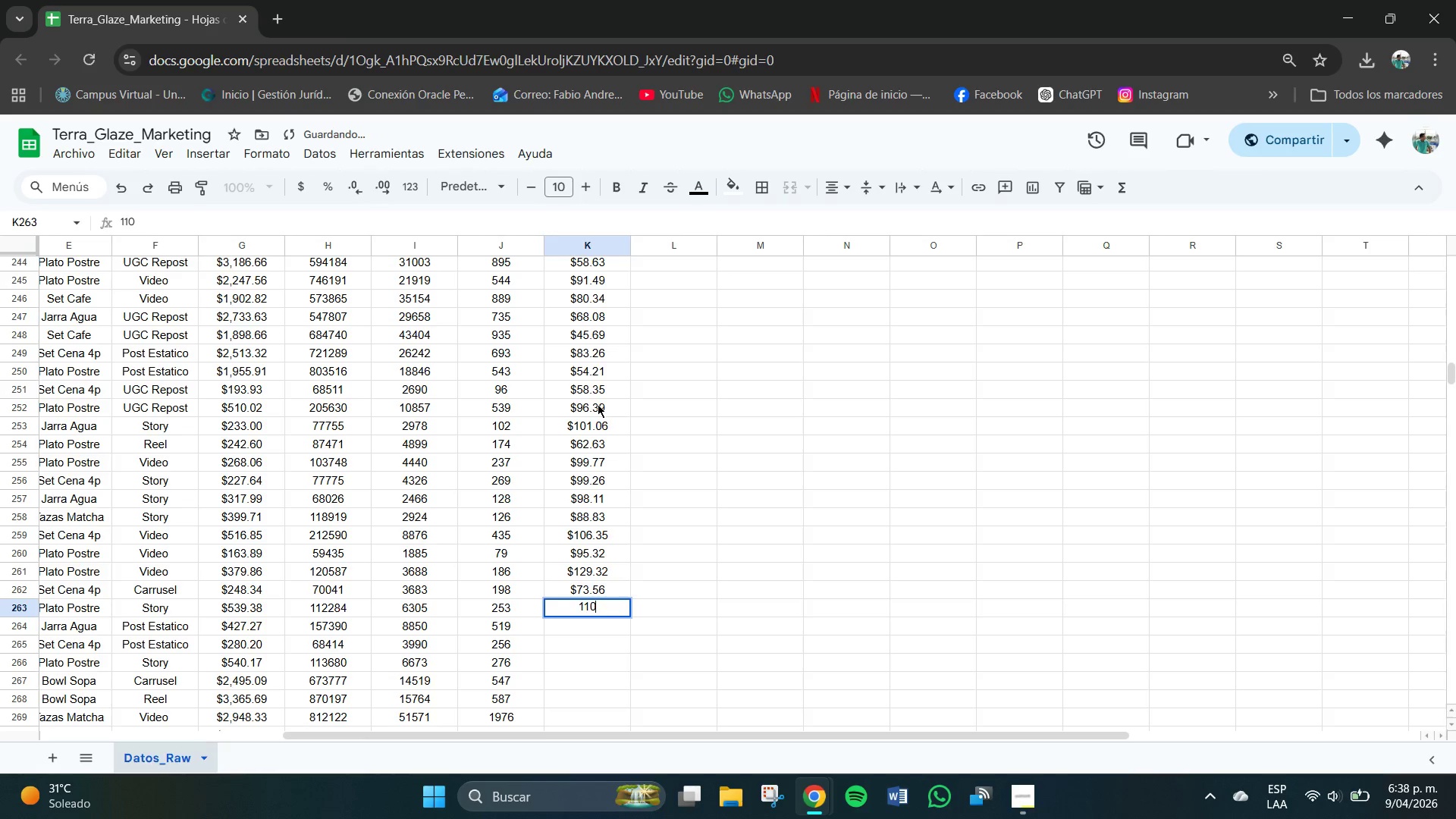 
key(NumpadDecimal)
 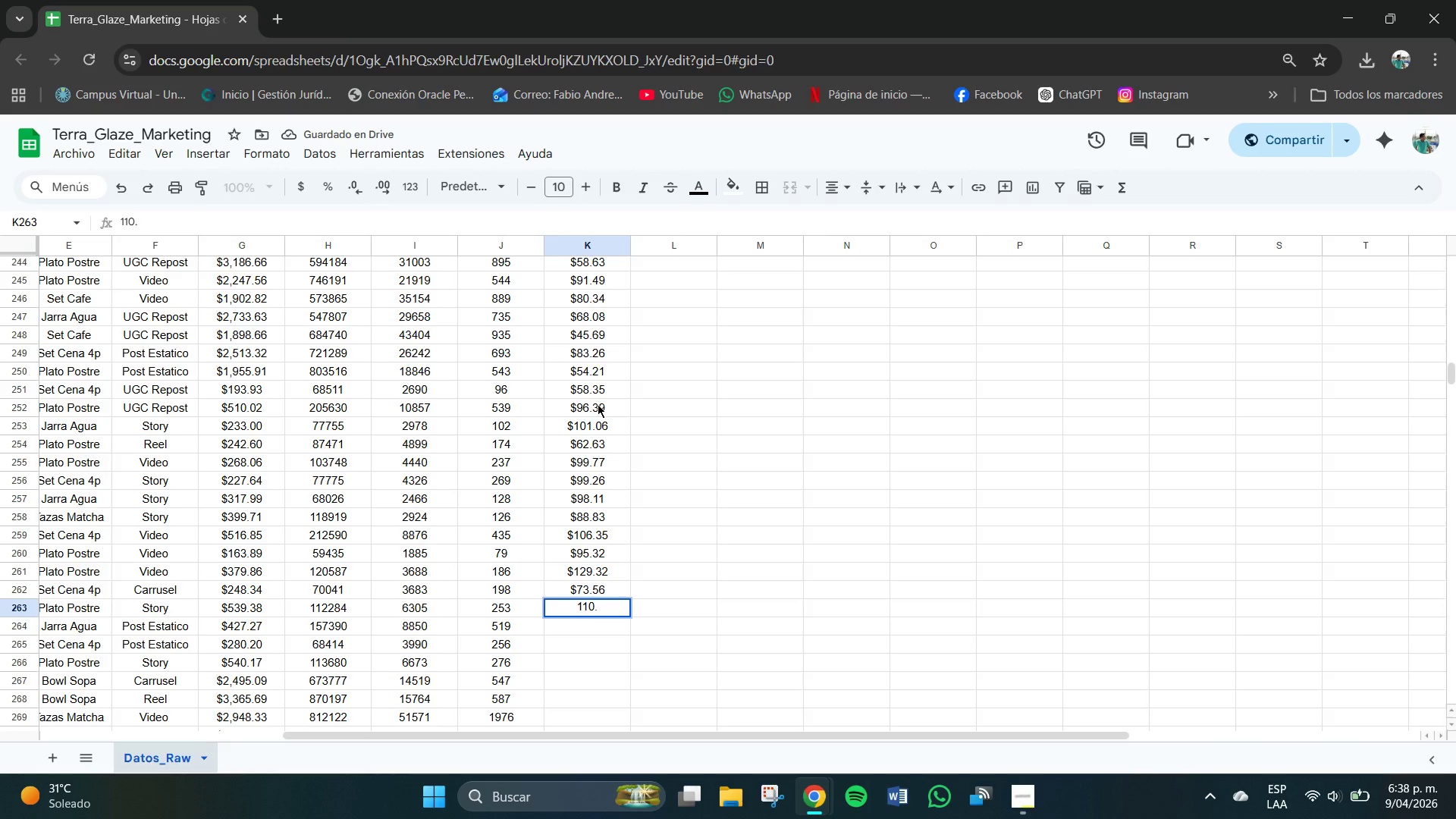 
key(Numpad3)
 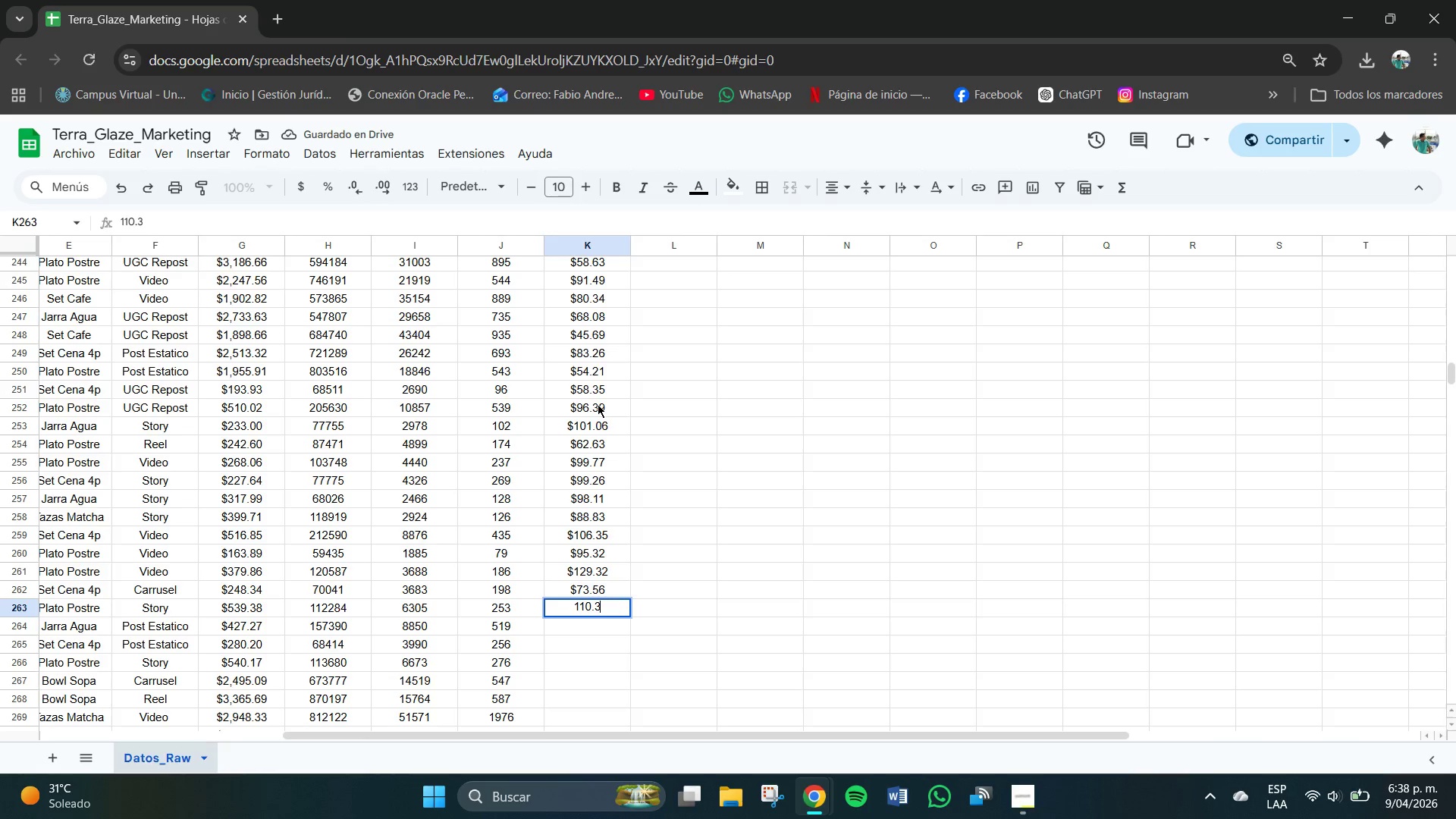 
key(Numpad2)
 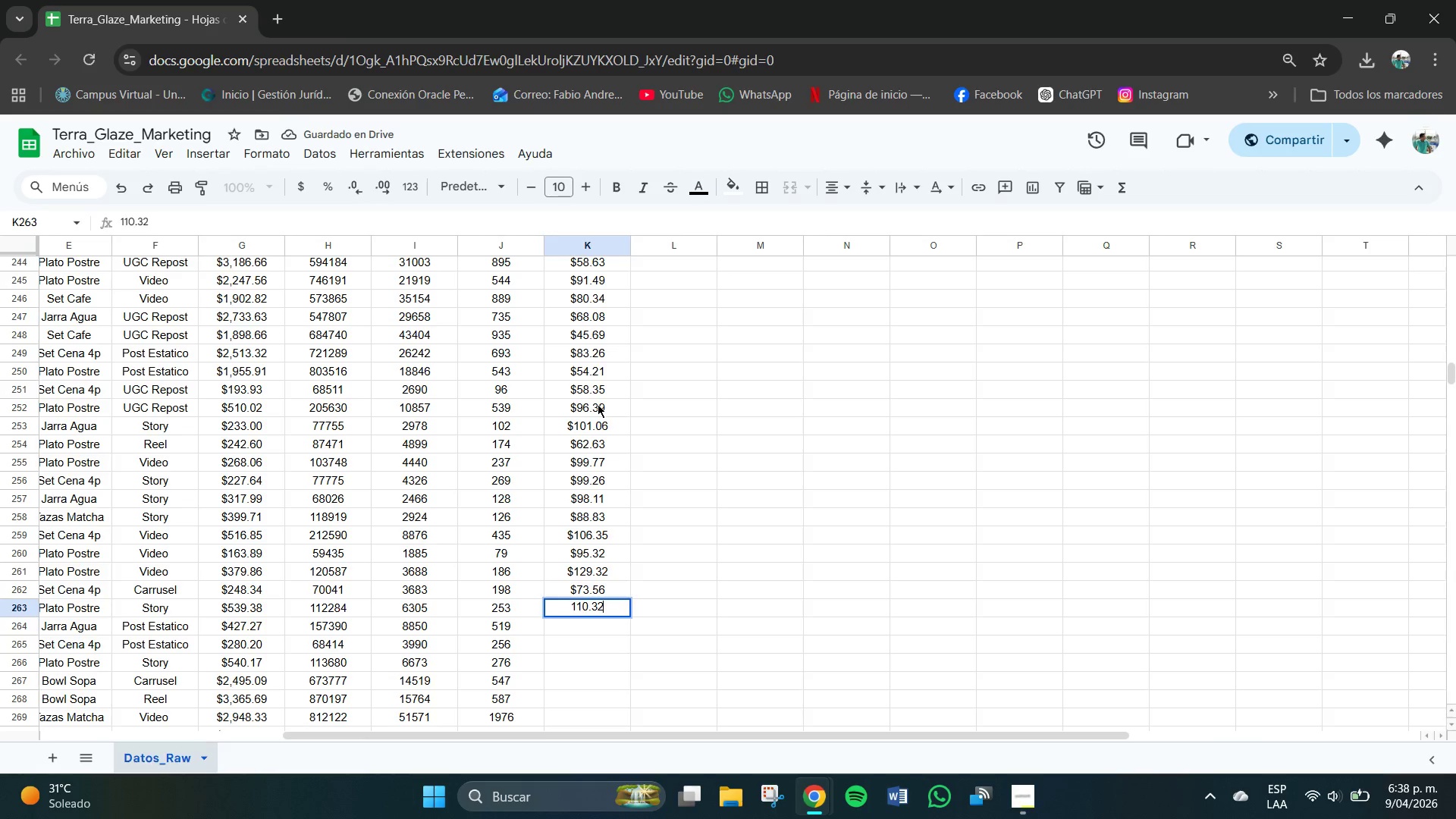 
key(NumpadEnter)
 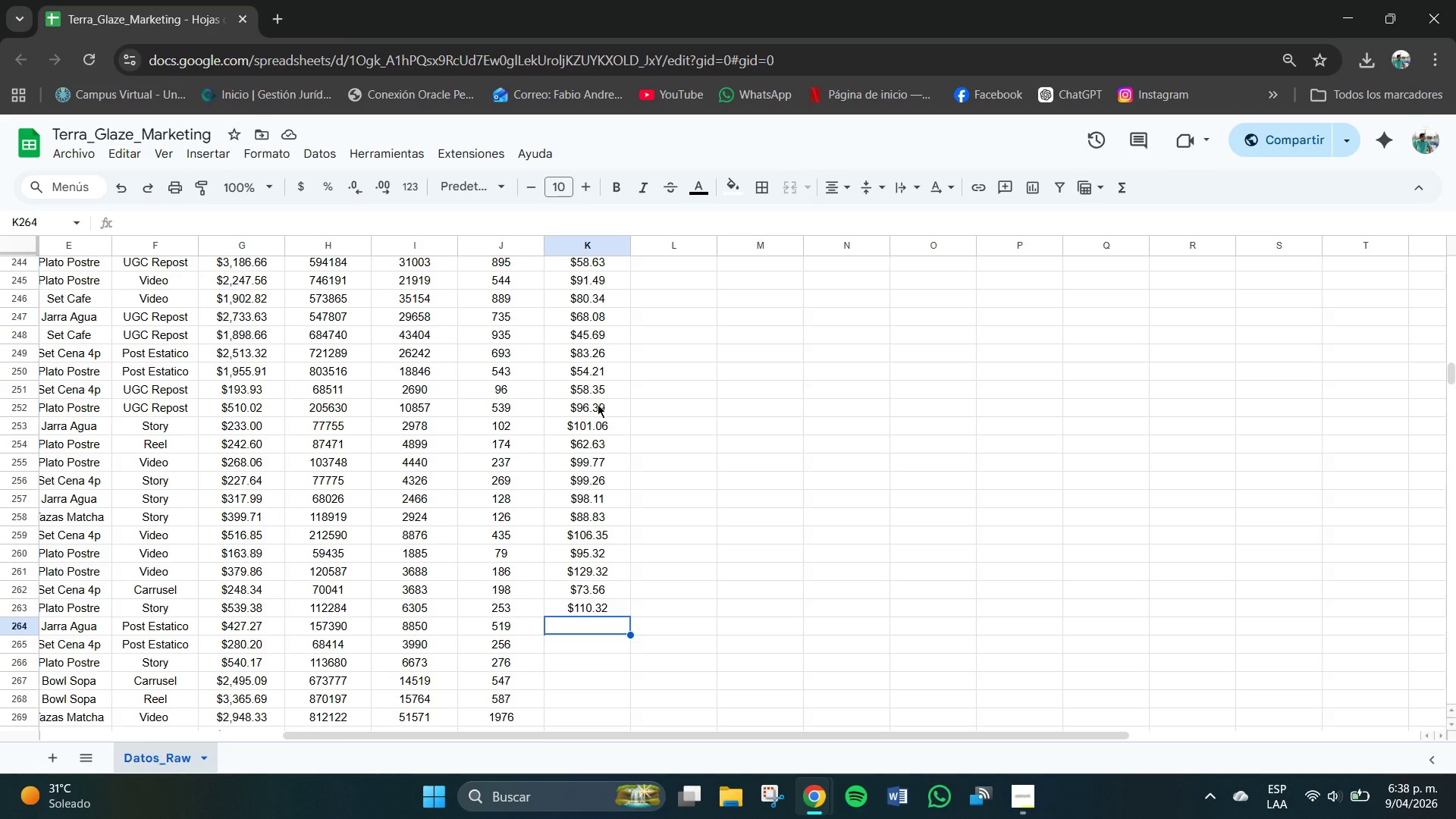 
wait(11.72)
 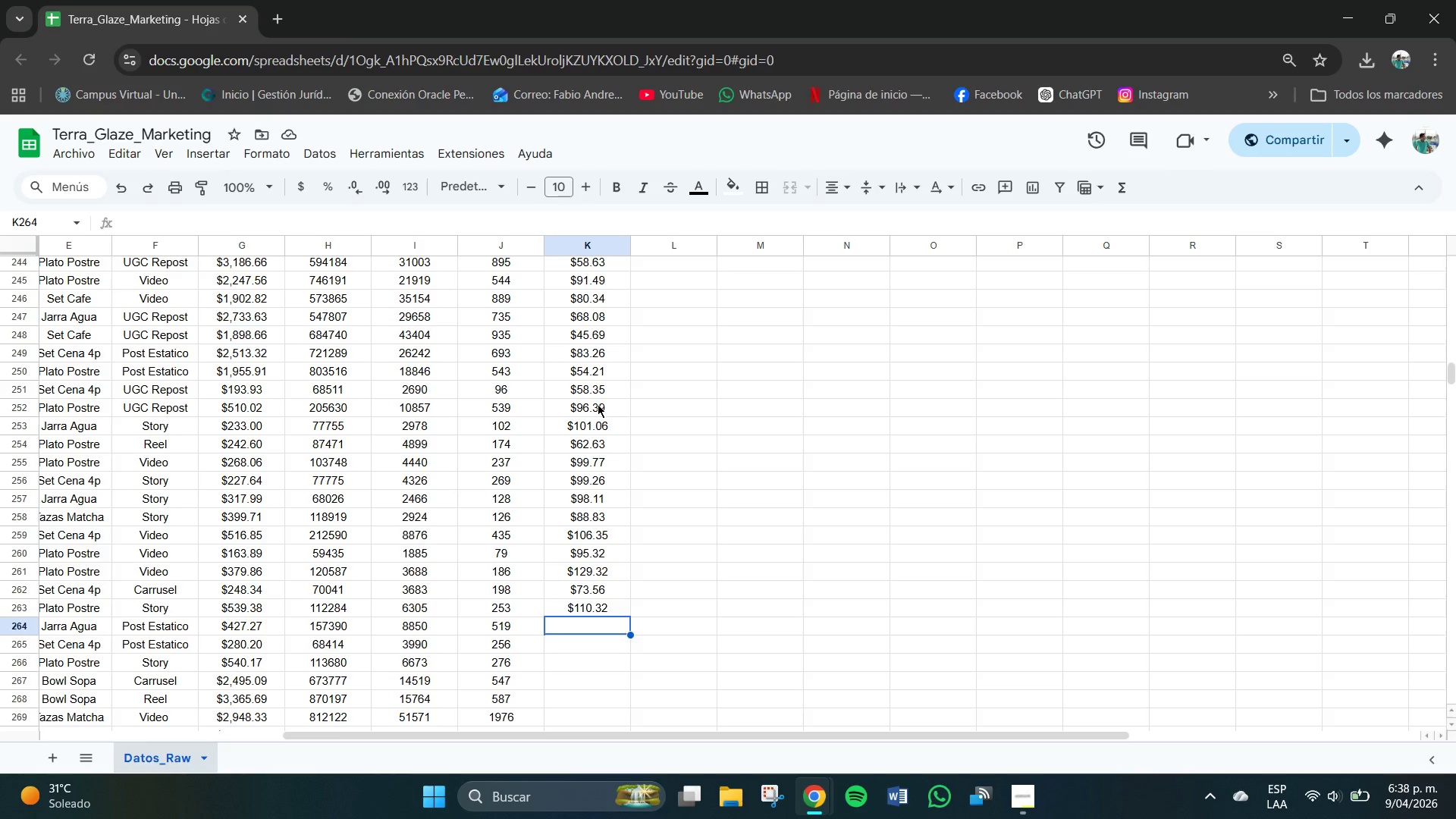 
key(Numpad9)
 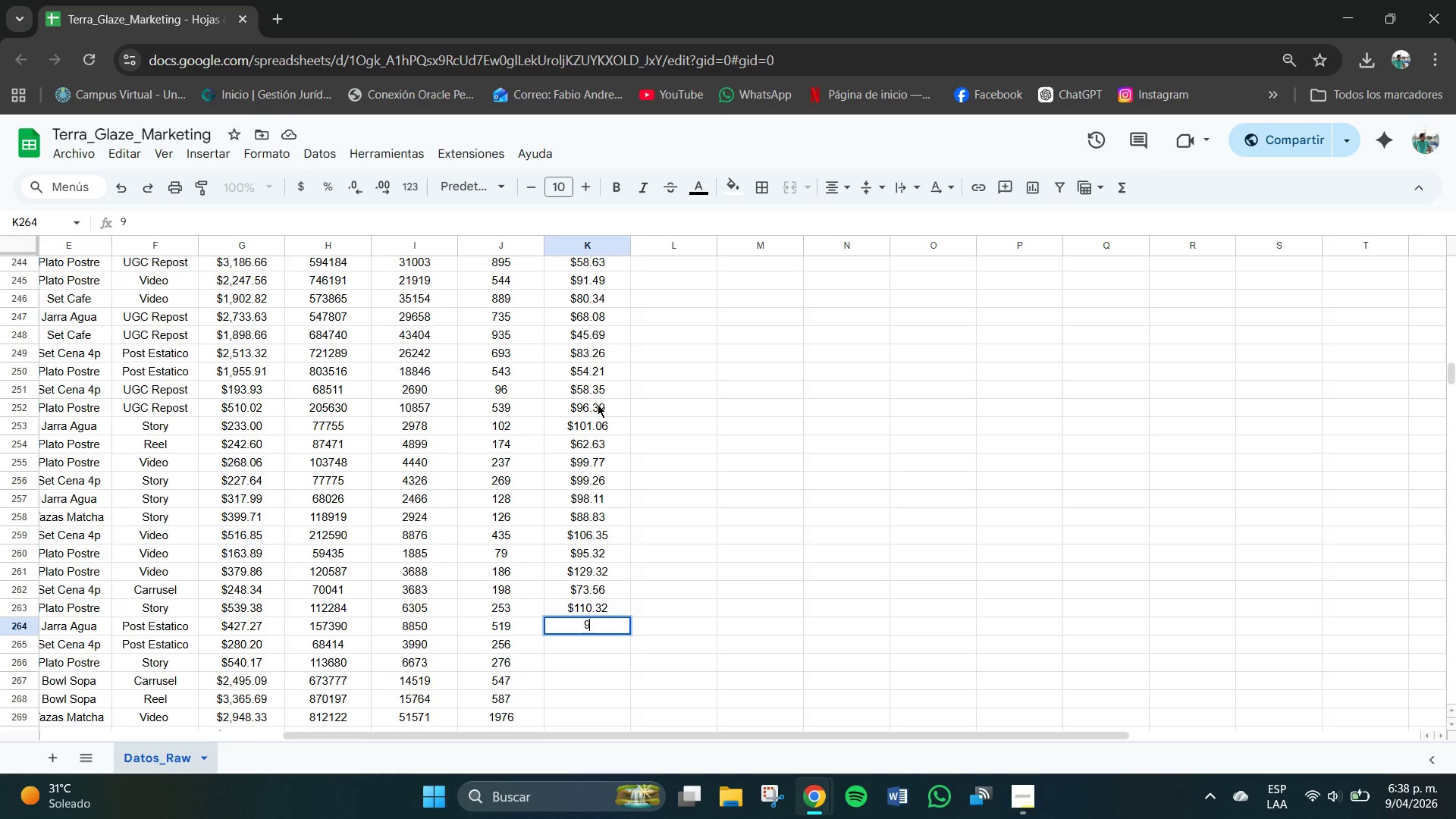 
key(Numpad7)
 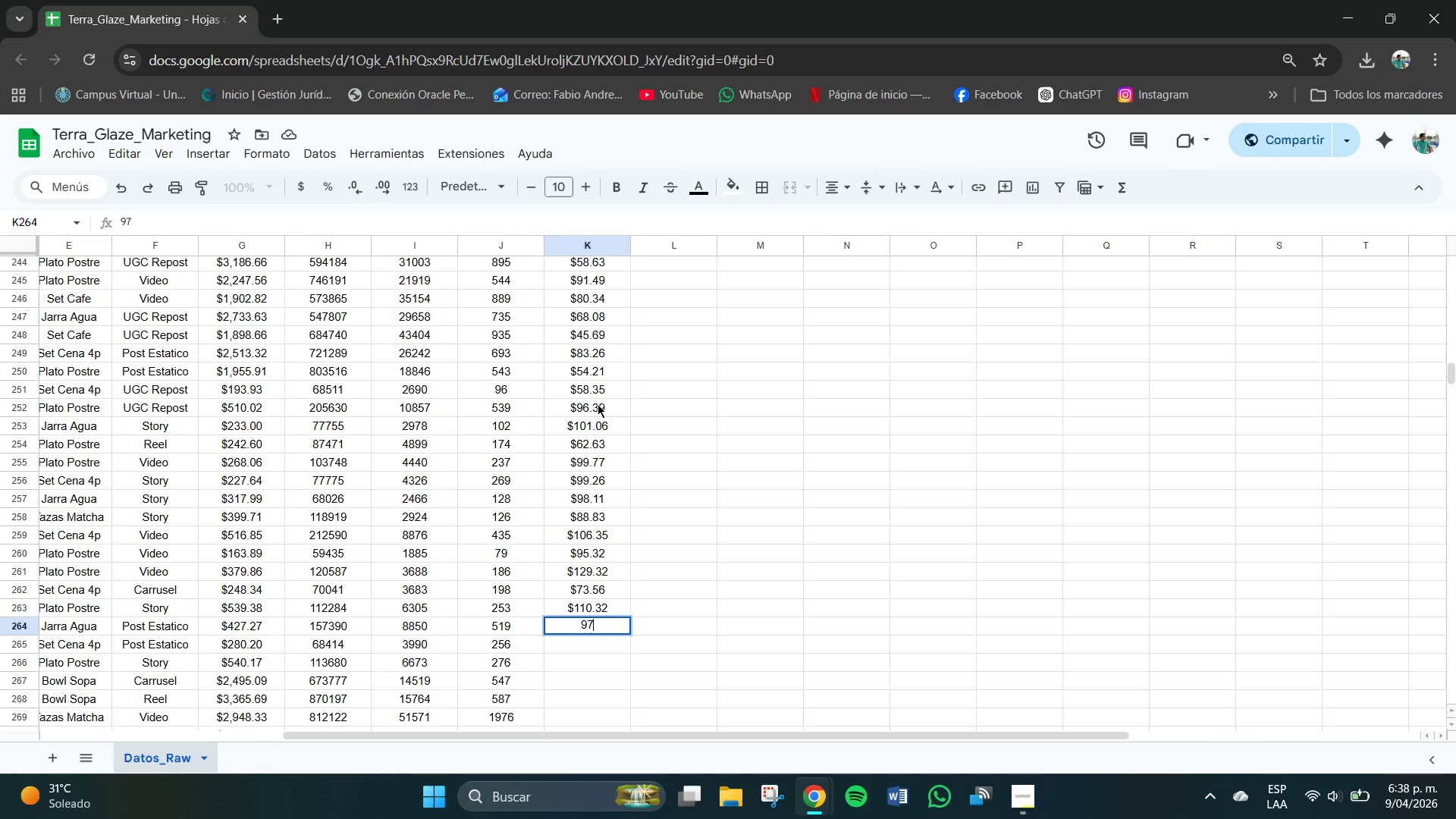 
key(NumpadDecimal)
 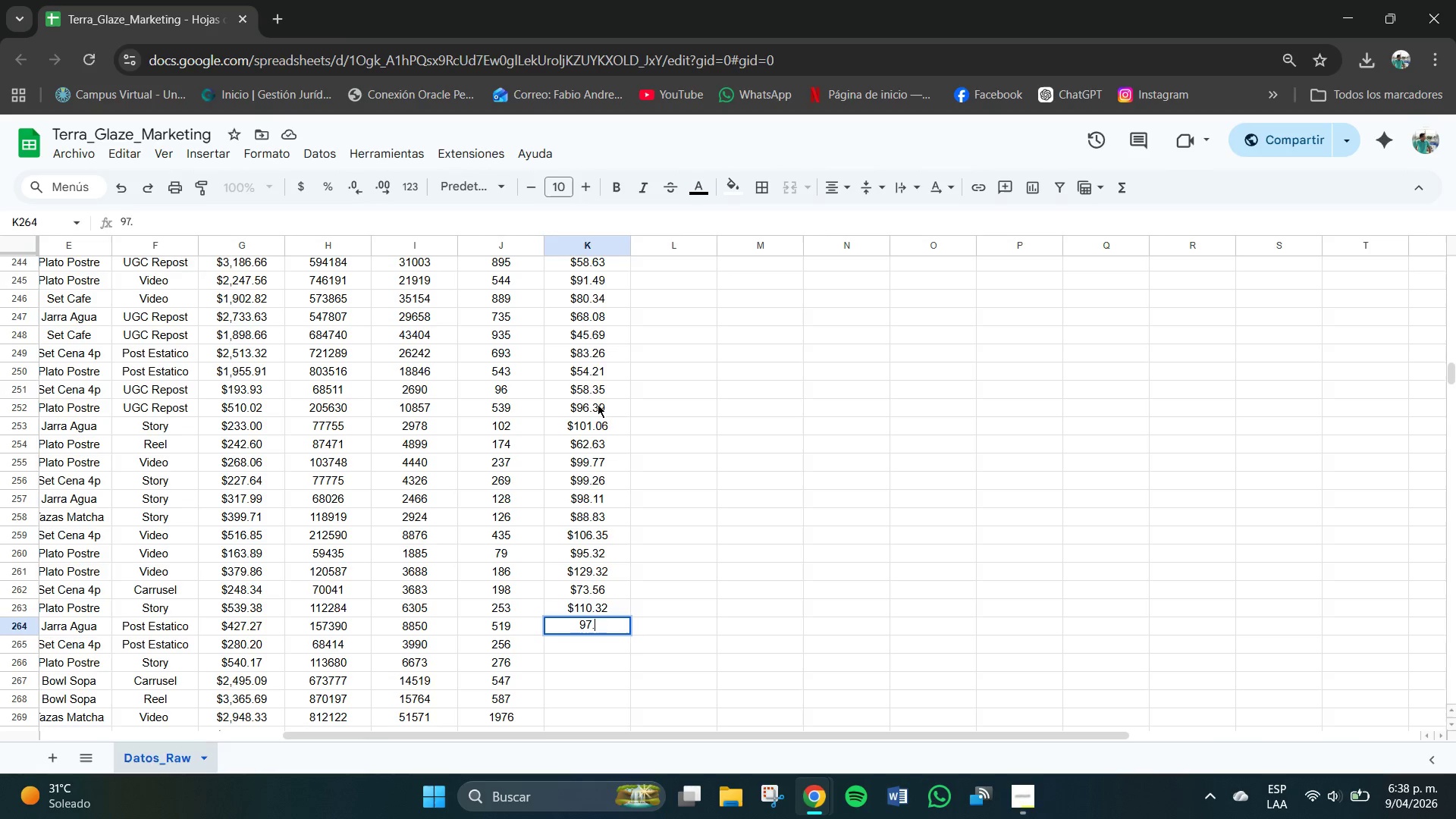 
key(Numpad7)
 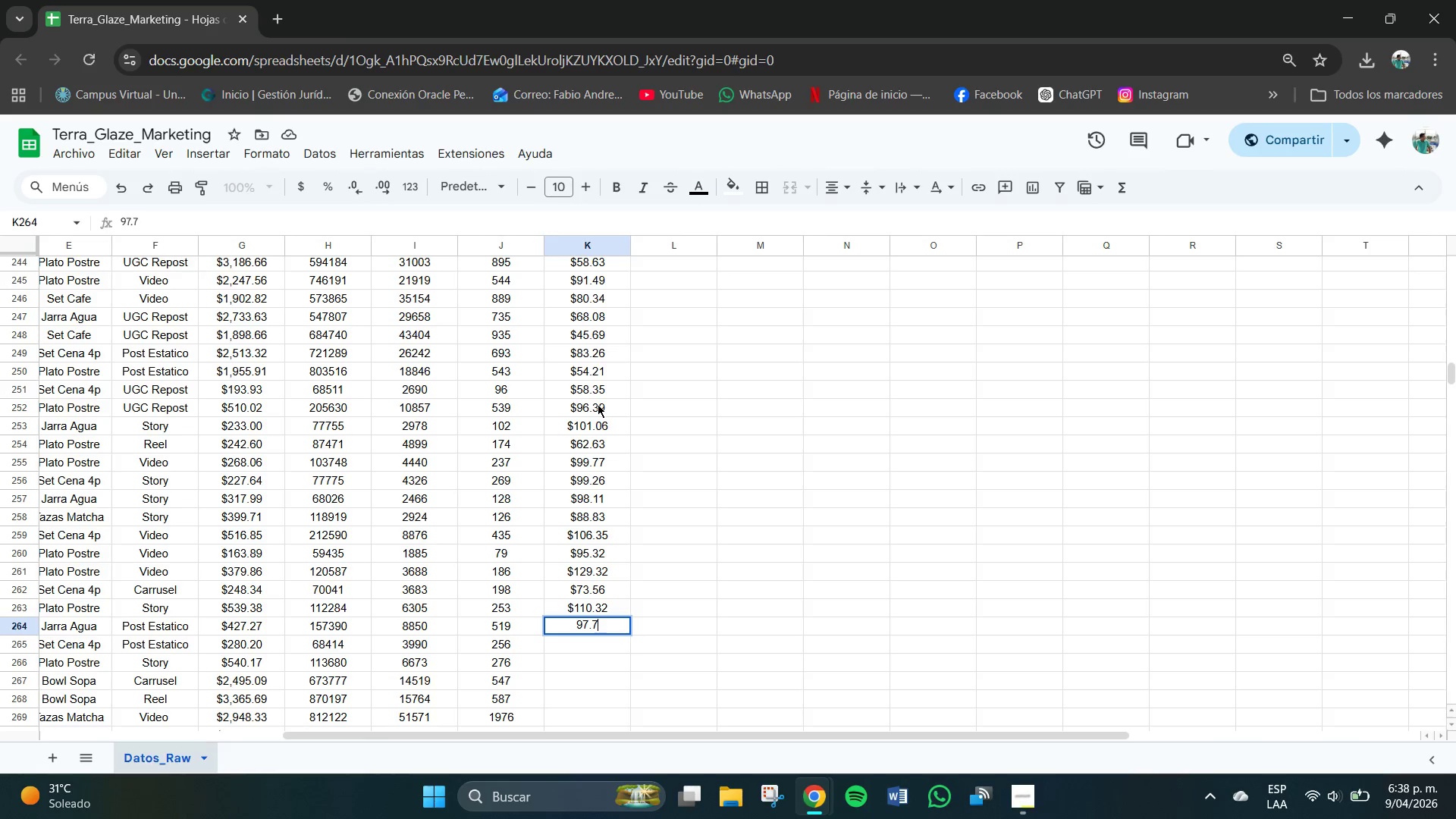 
key(Numpad6)
 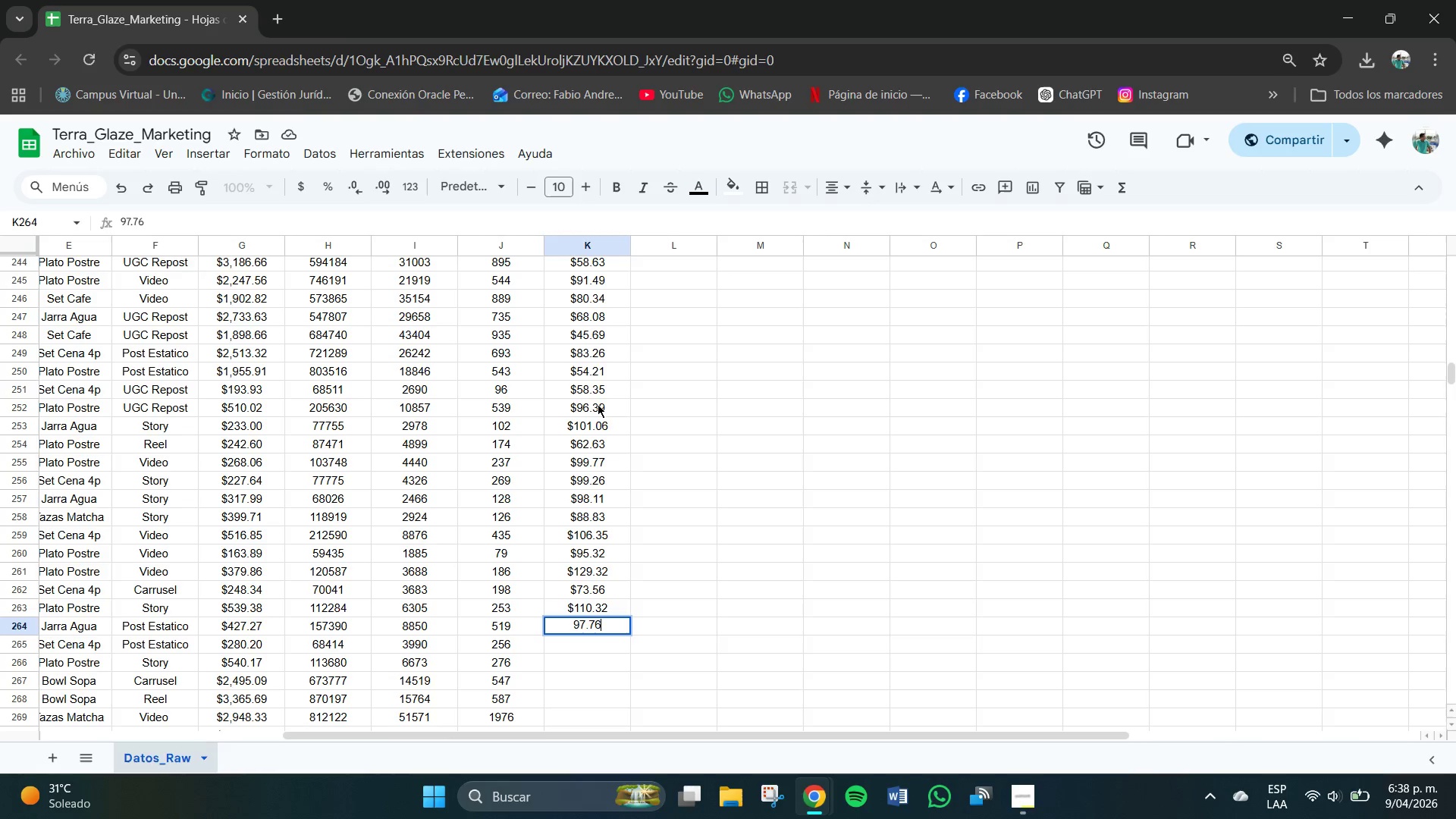 
key(NumpadEnter)
 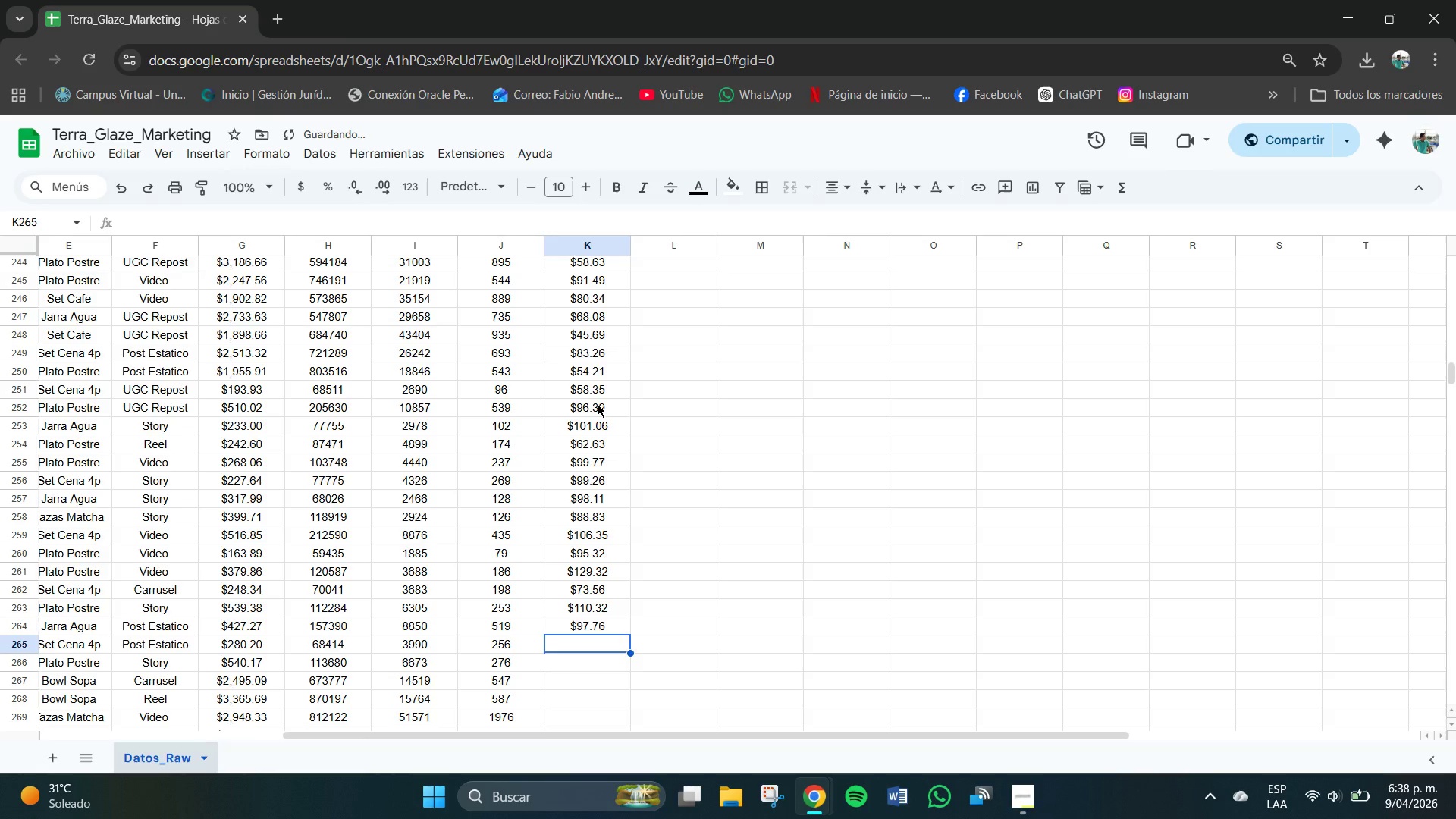 
key(Numpad1)
 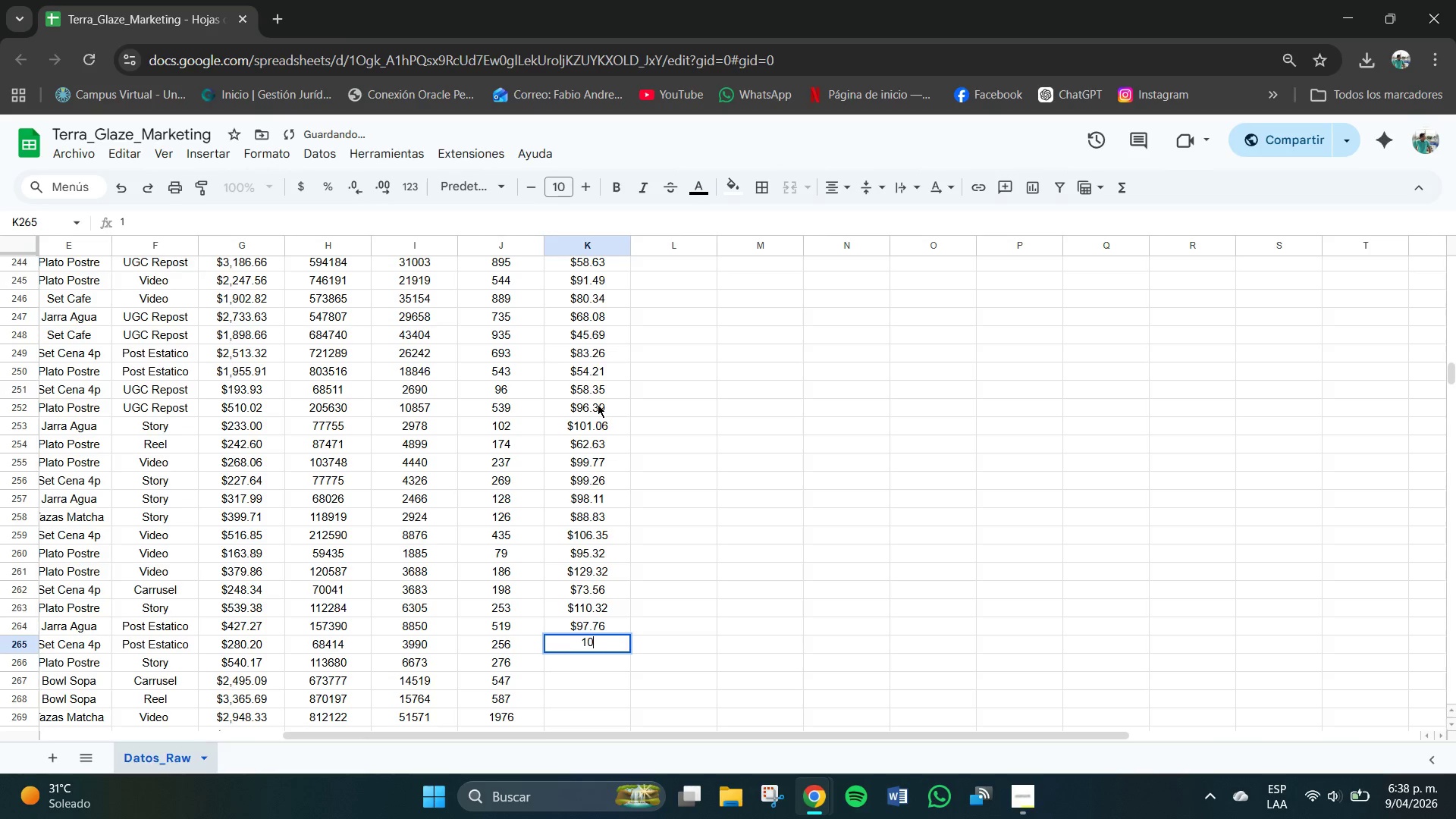 
key(Numpad0)
 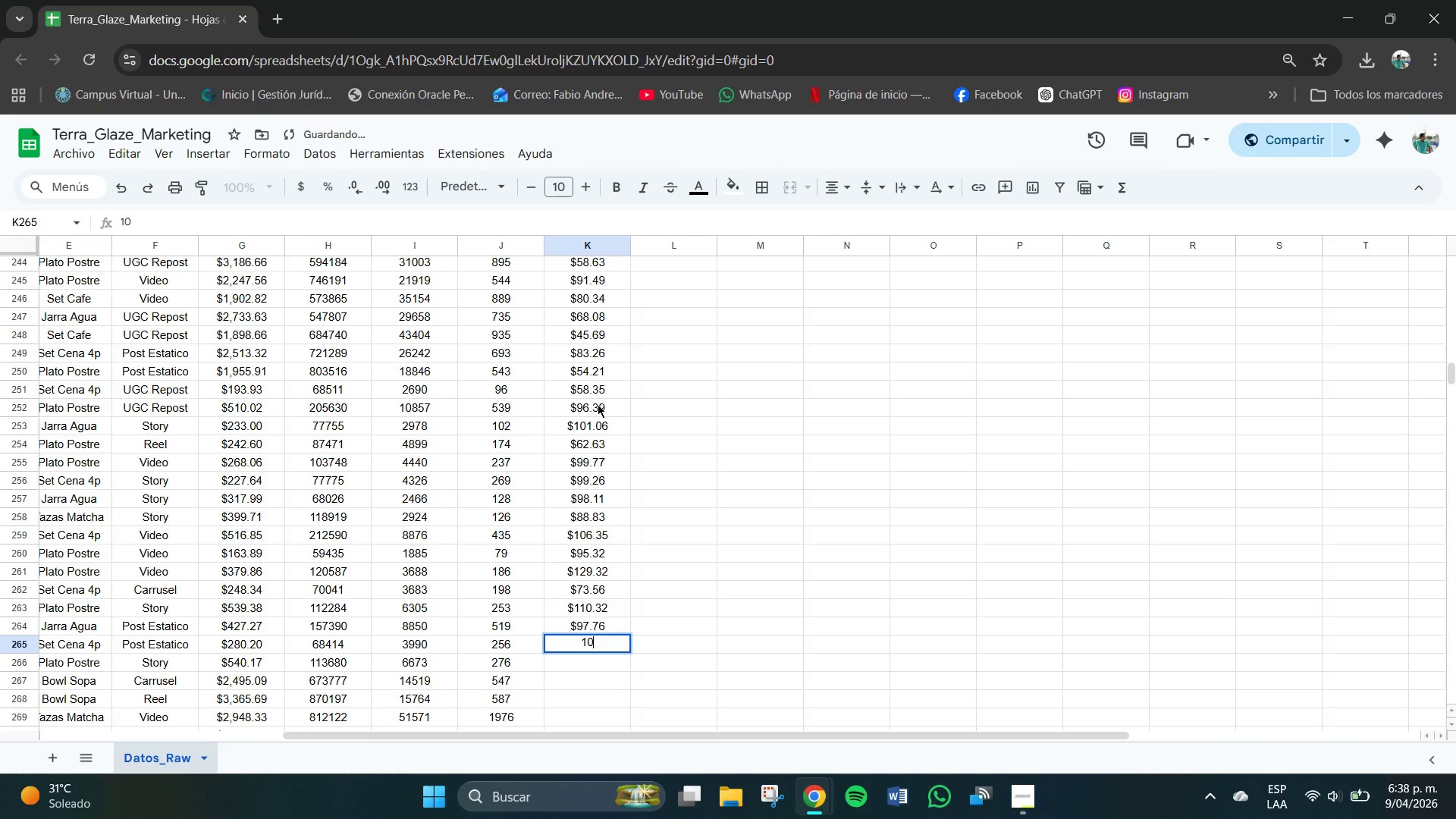 
key(Numpad5)
 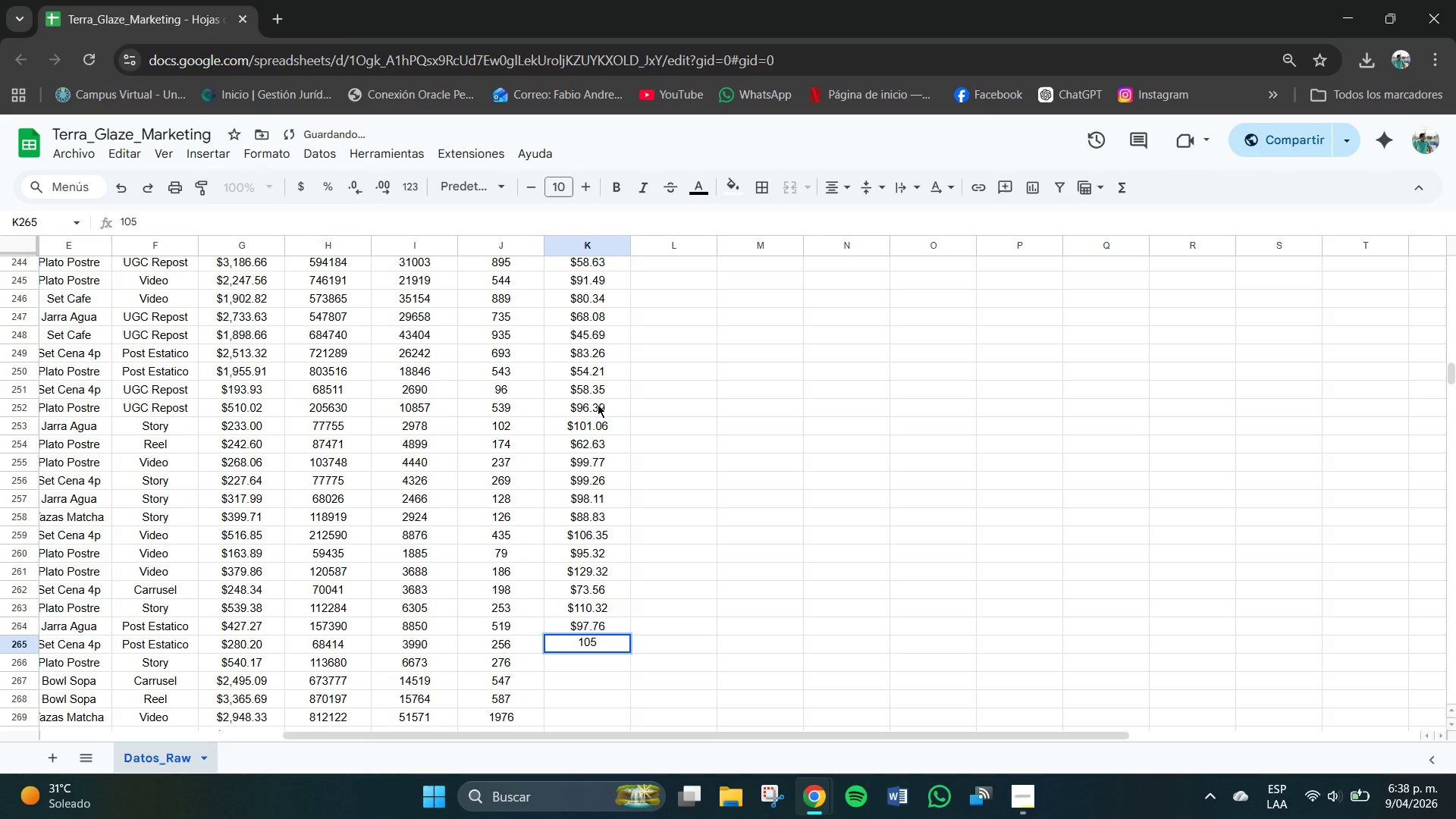 
key(NumpadDecimal)
 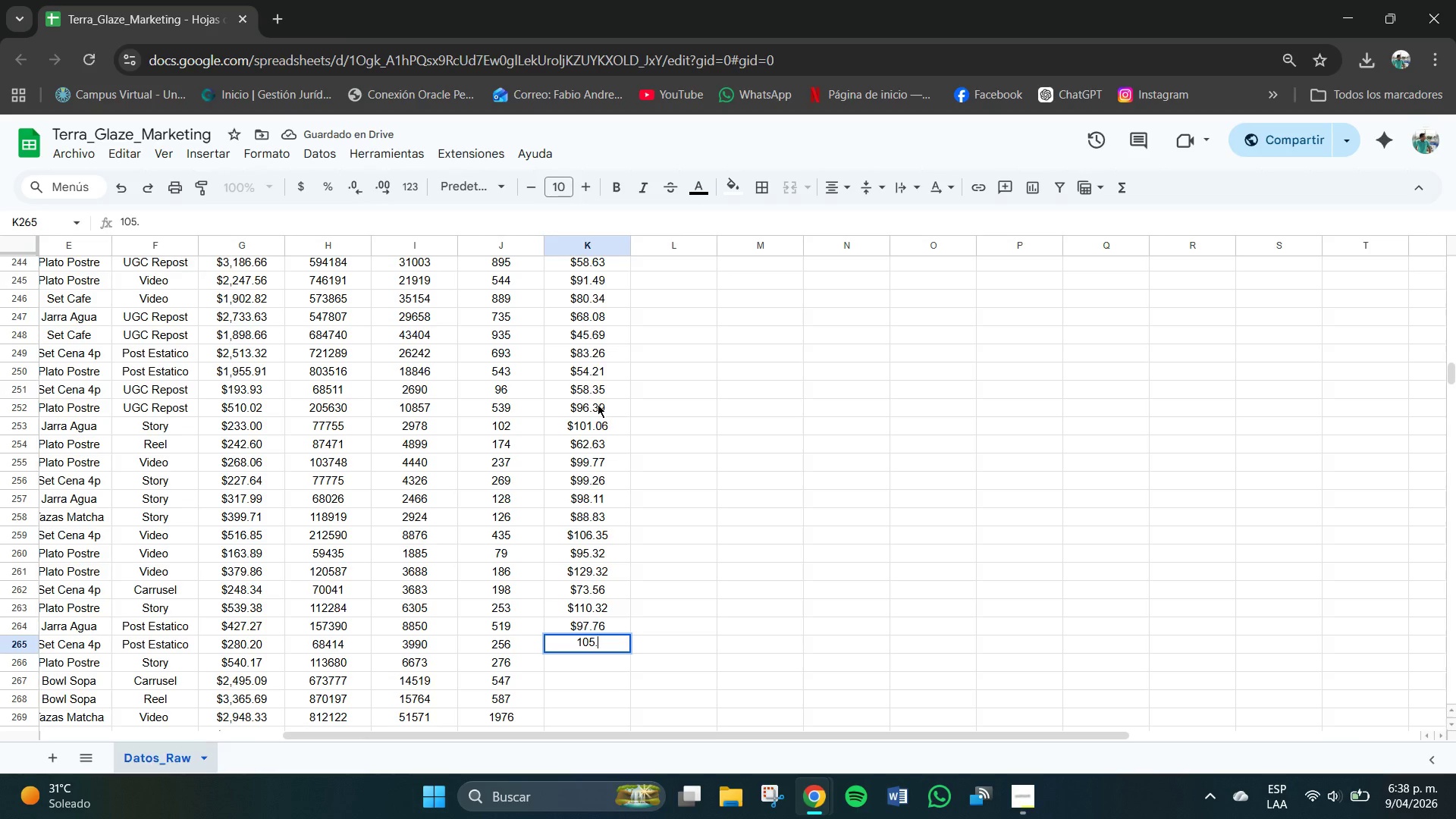 
key(Numpad9)
 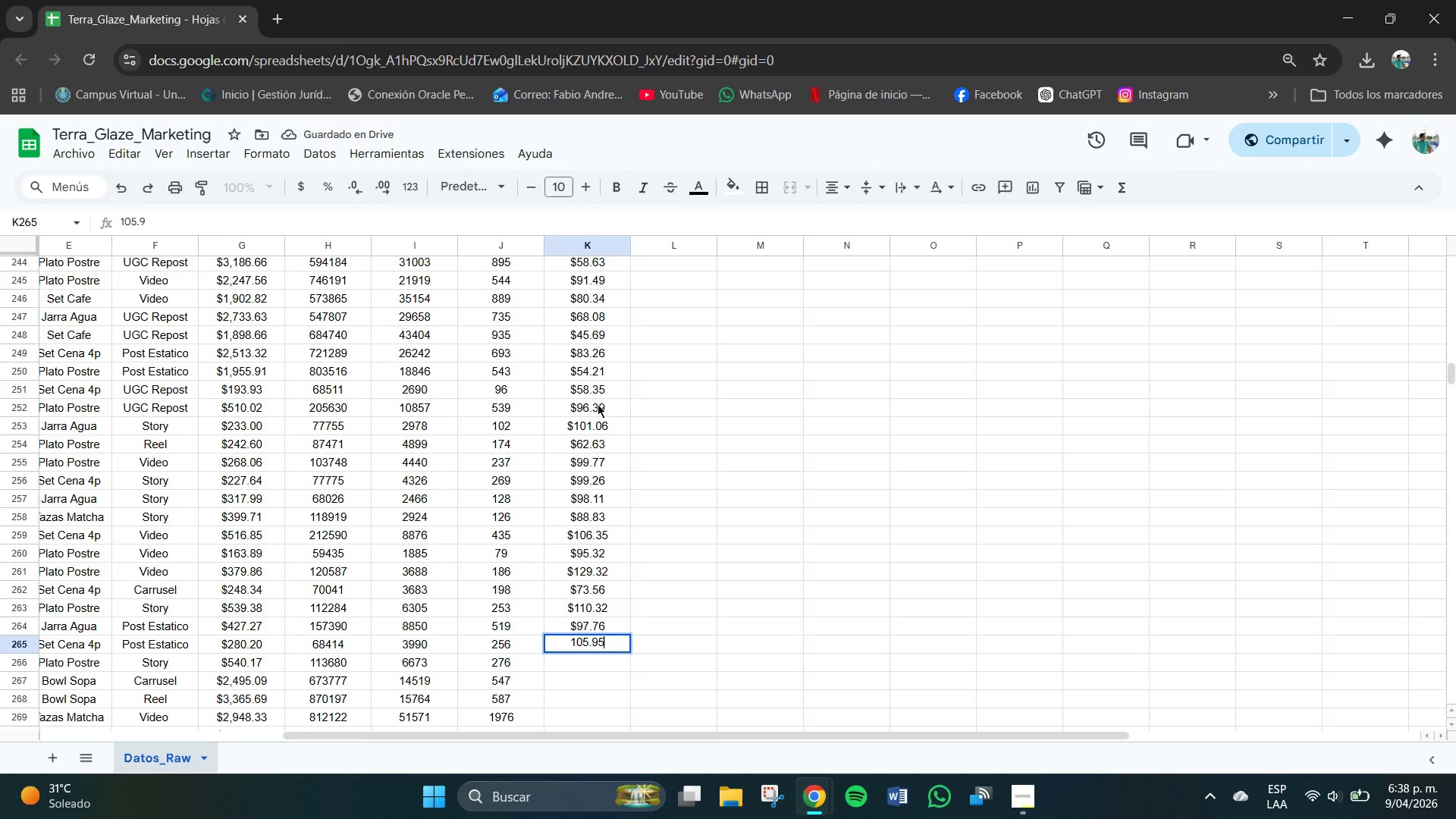 
key(Numpad5)
 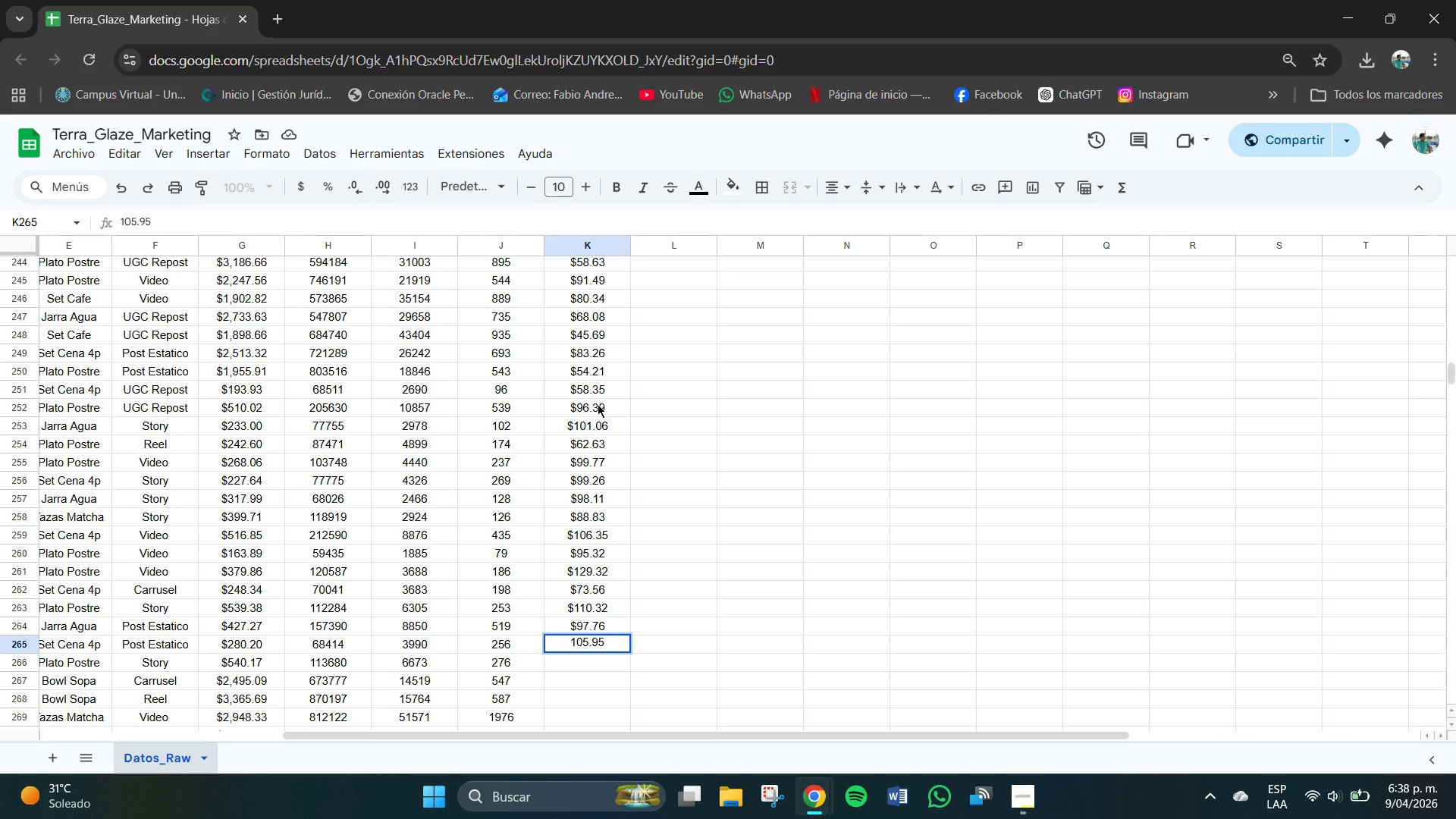 
key(NumpadEnter)
 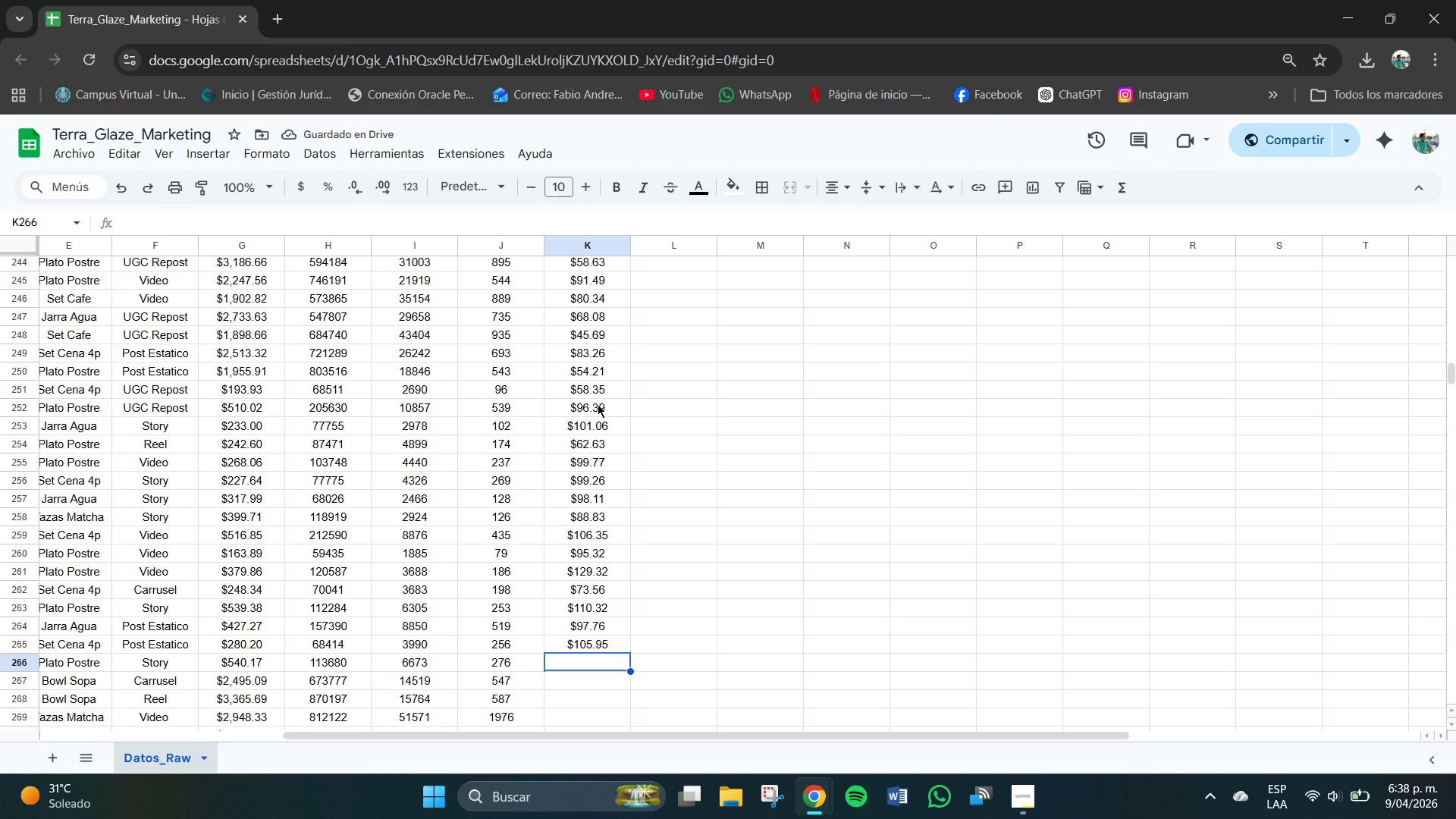 
wait(5.61)
 